 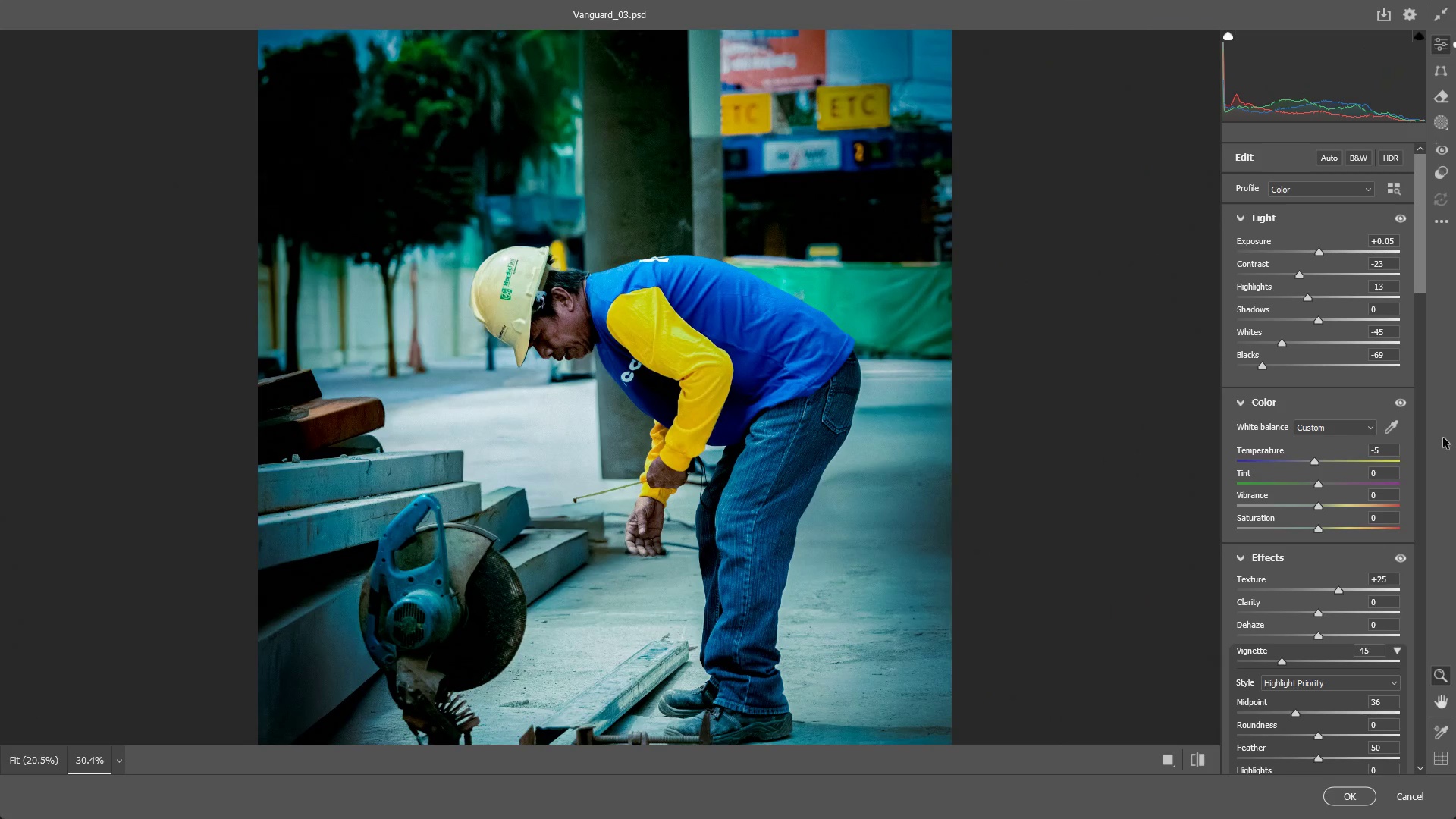 
left_click_drag(start_coordinate=[1322, 526], to_coordinate=[1297, 529])
 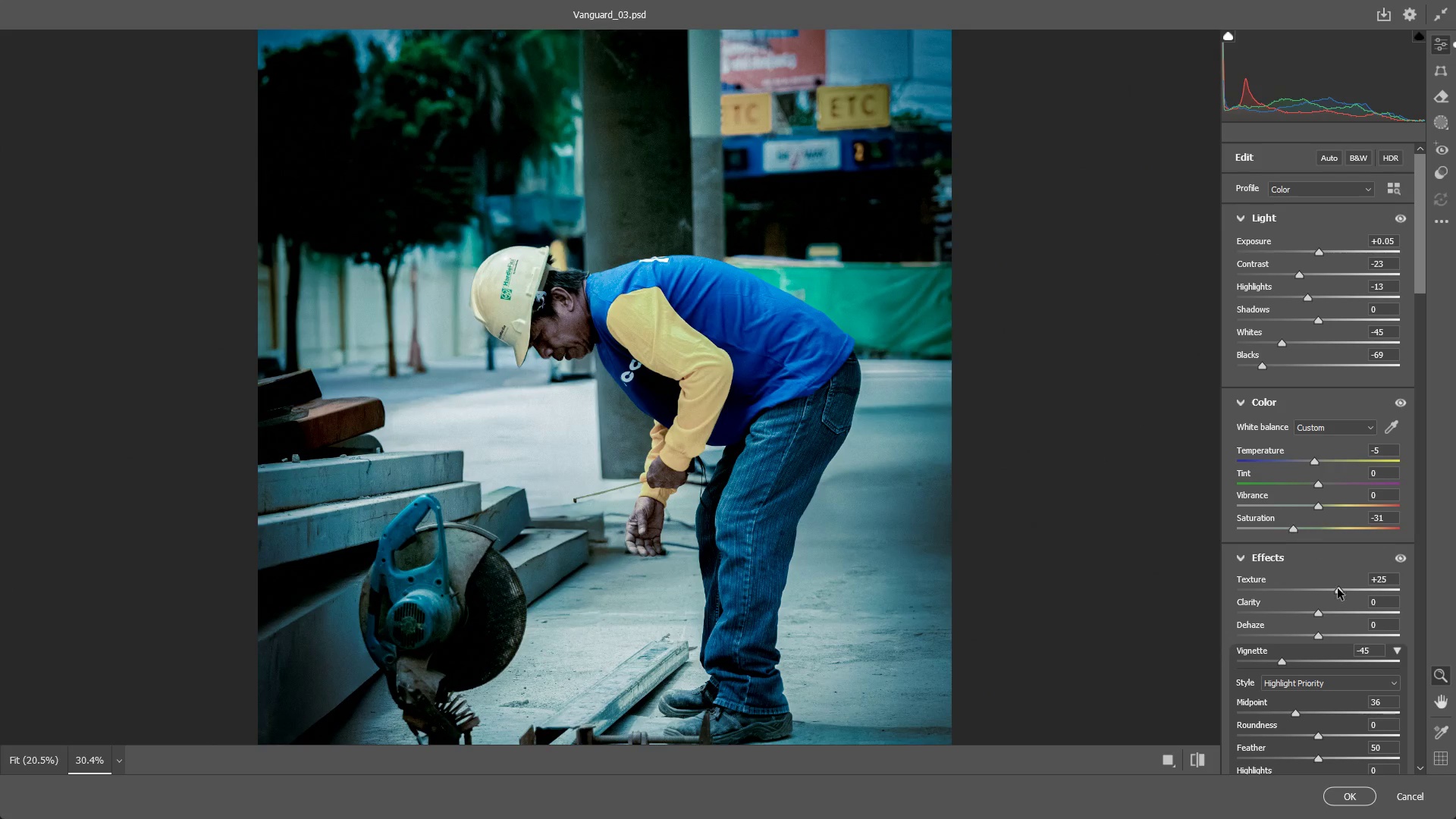 
key(Control+Z)
 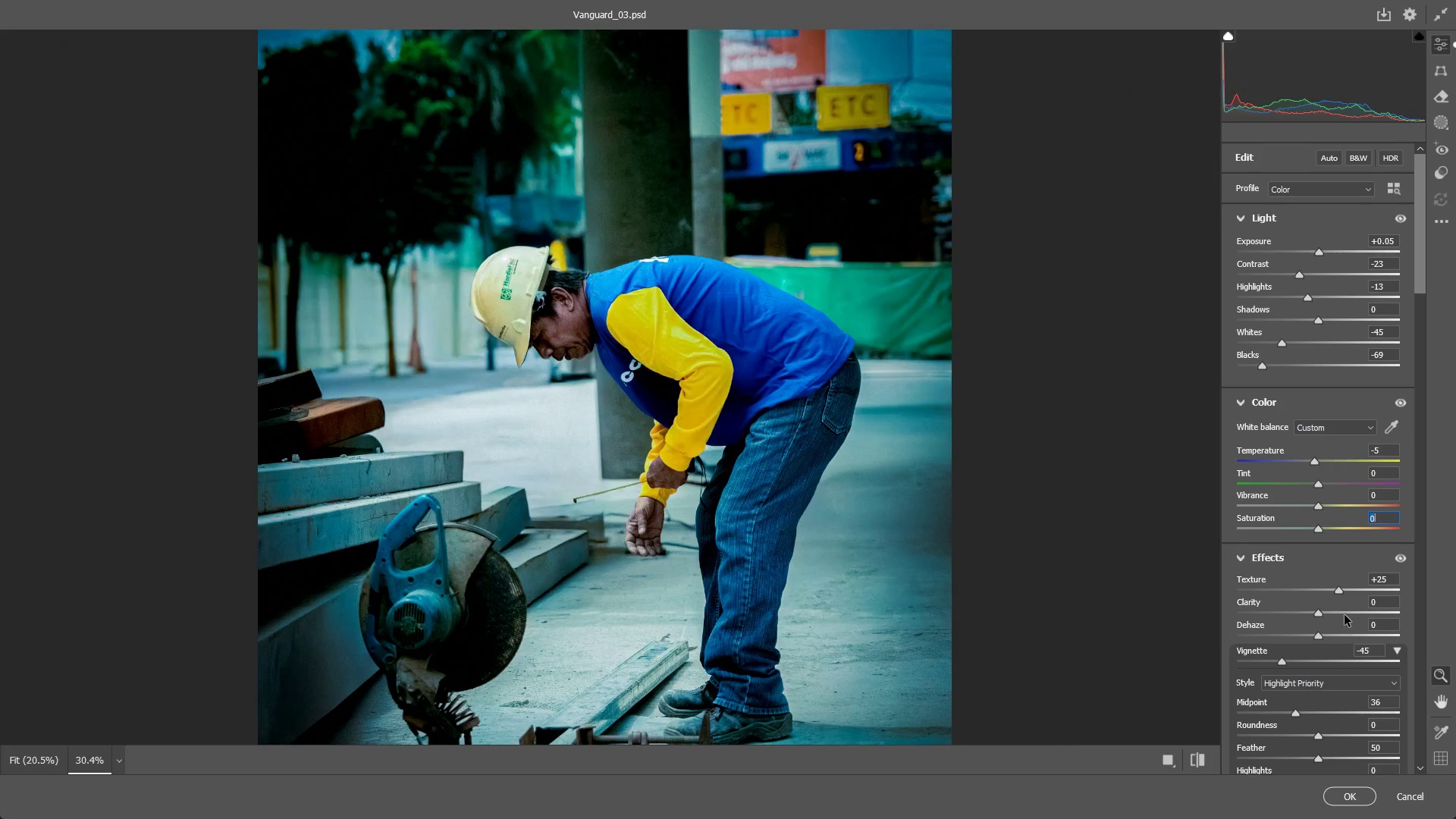 
scroll: coordinate [1327, 581], scroll_direction: down, amount: 12.0
 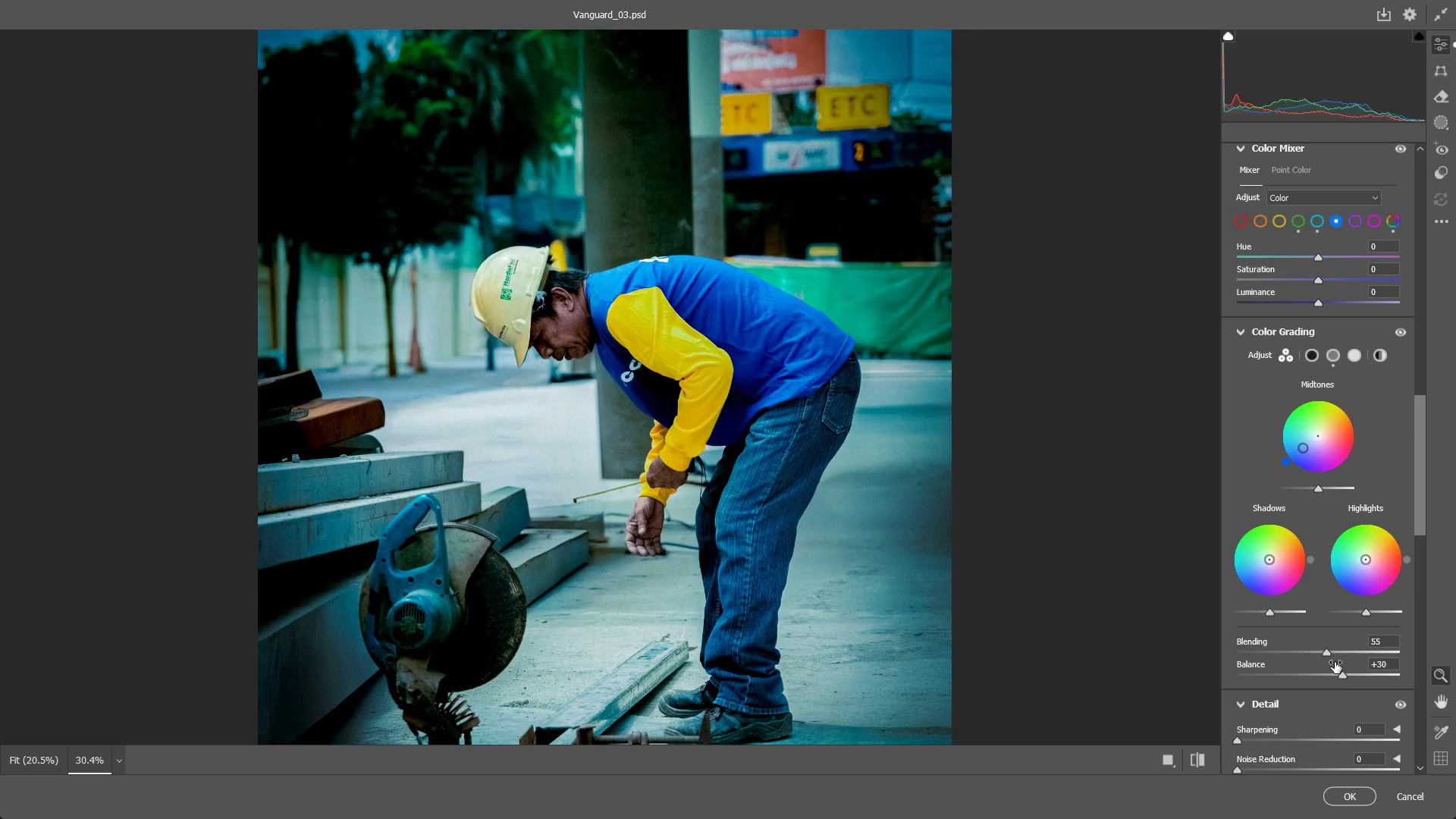 
left_click_drag(start_coordinate=[1343, 674], to_coordinate=[1258, 671])
 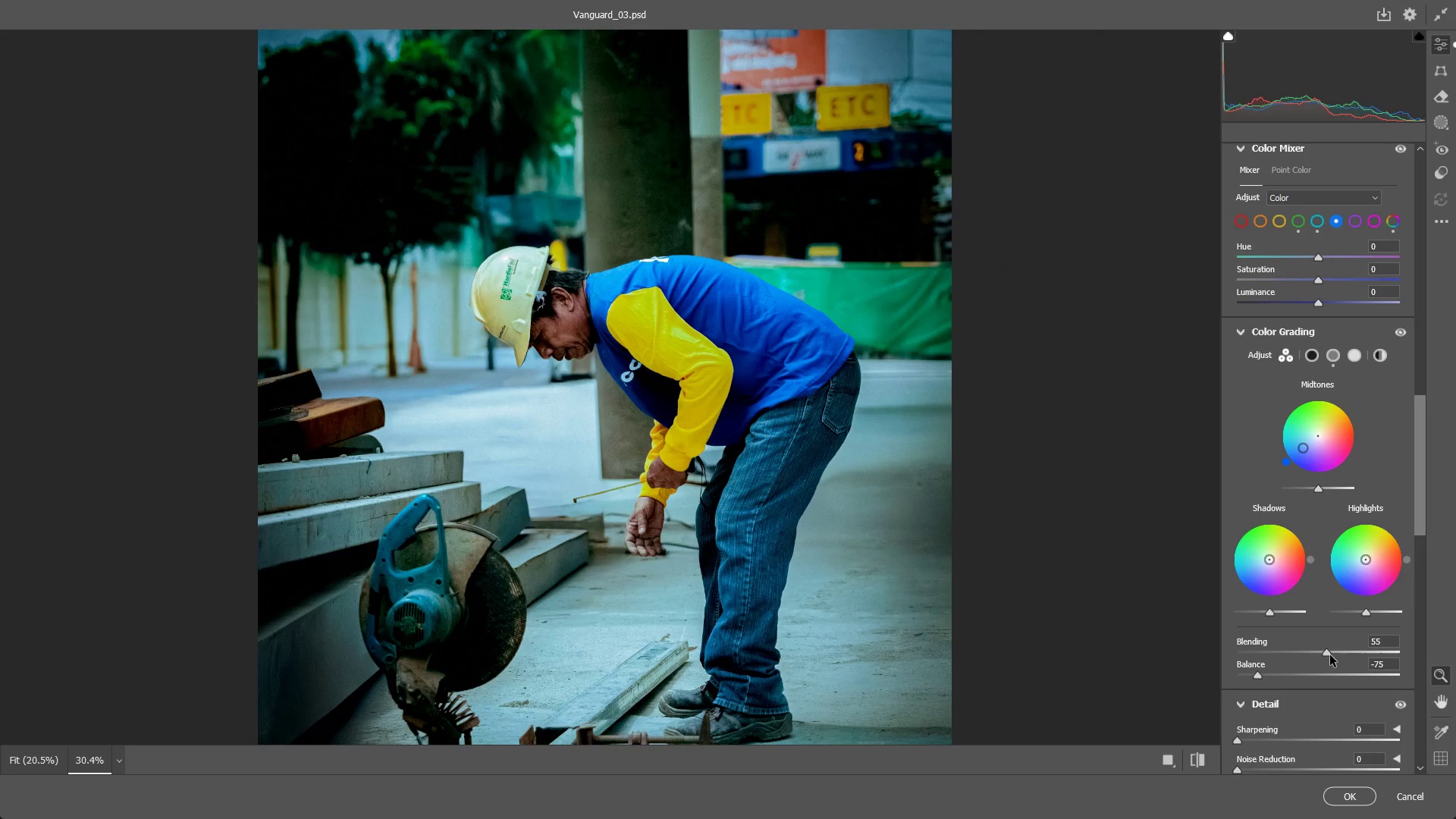 
left_click_drag(start_coordinate=[1320, 654], to_coordinate=[1388, 632])
 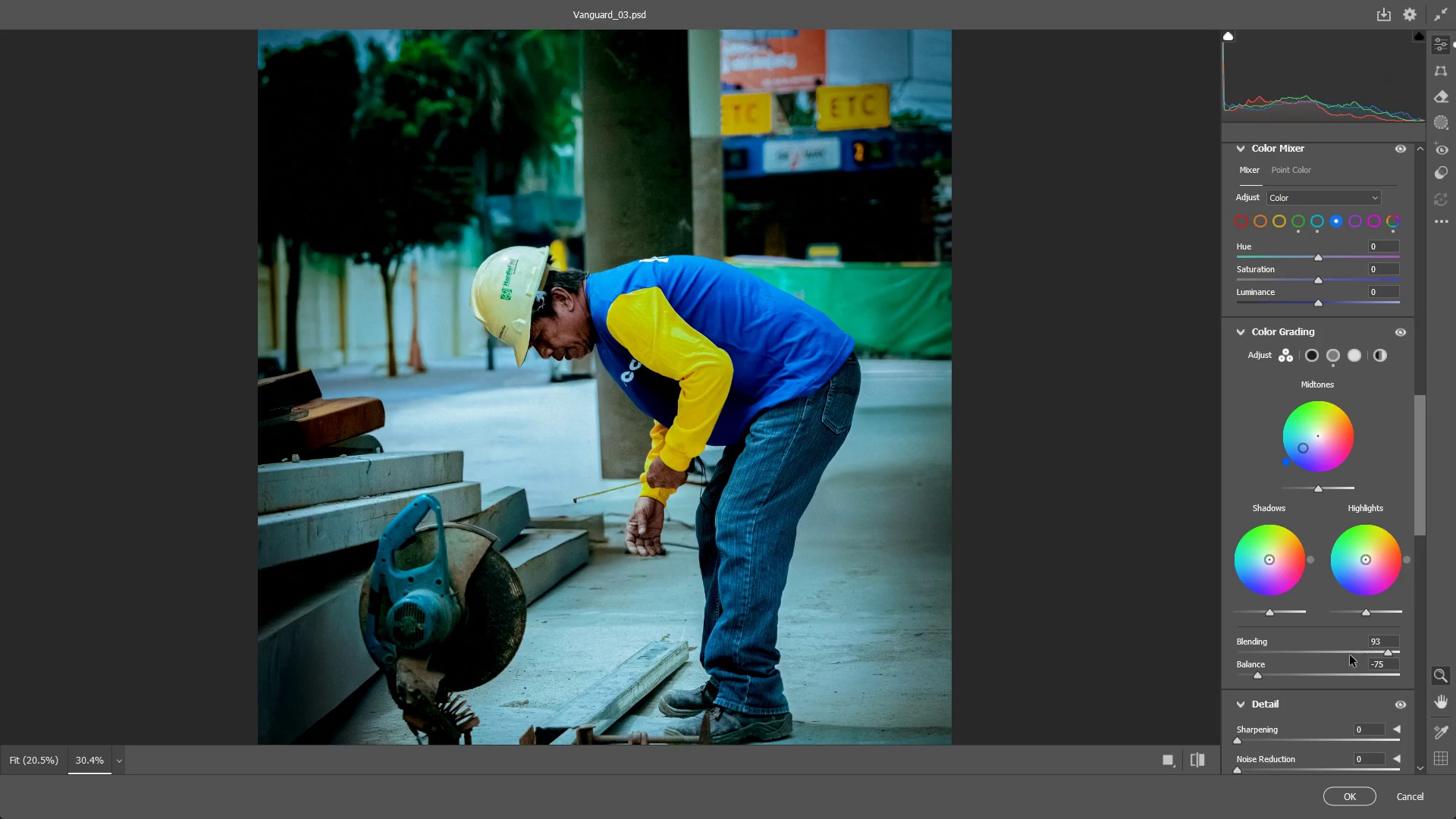 
key(Control+ControlLeft)
 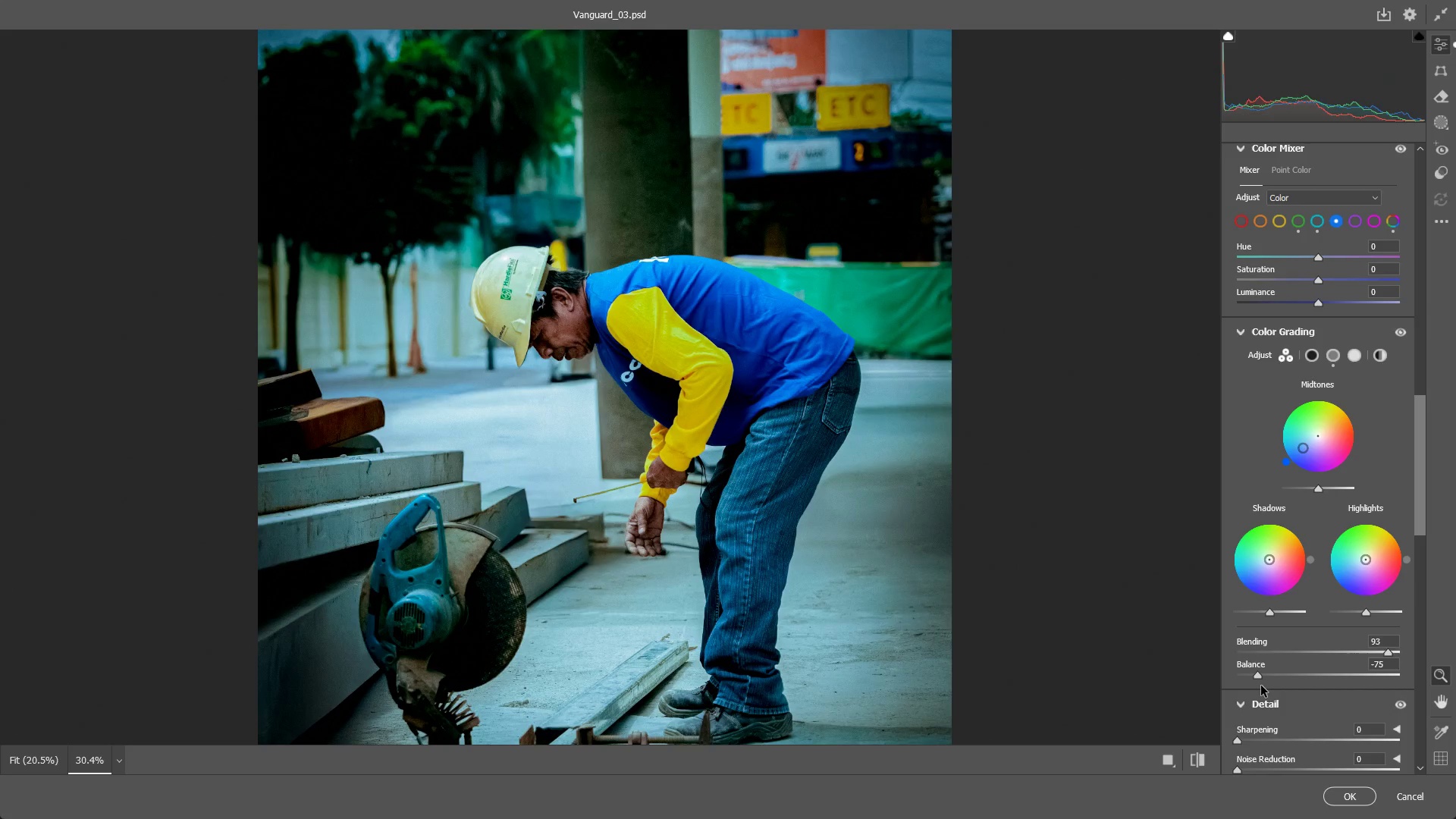 
key(Control+Z)
 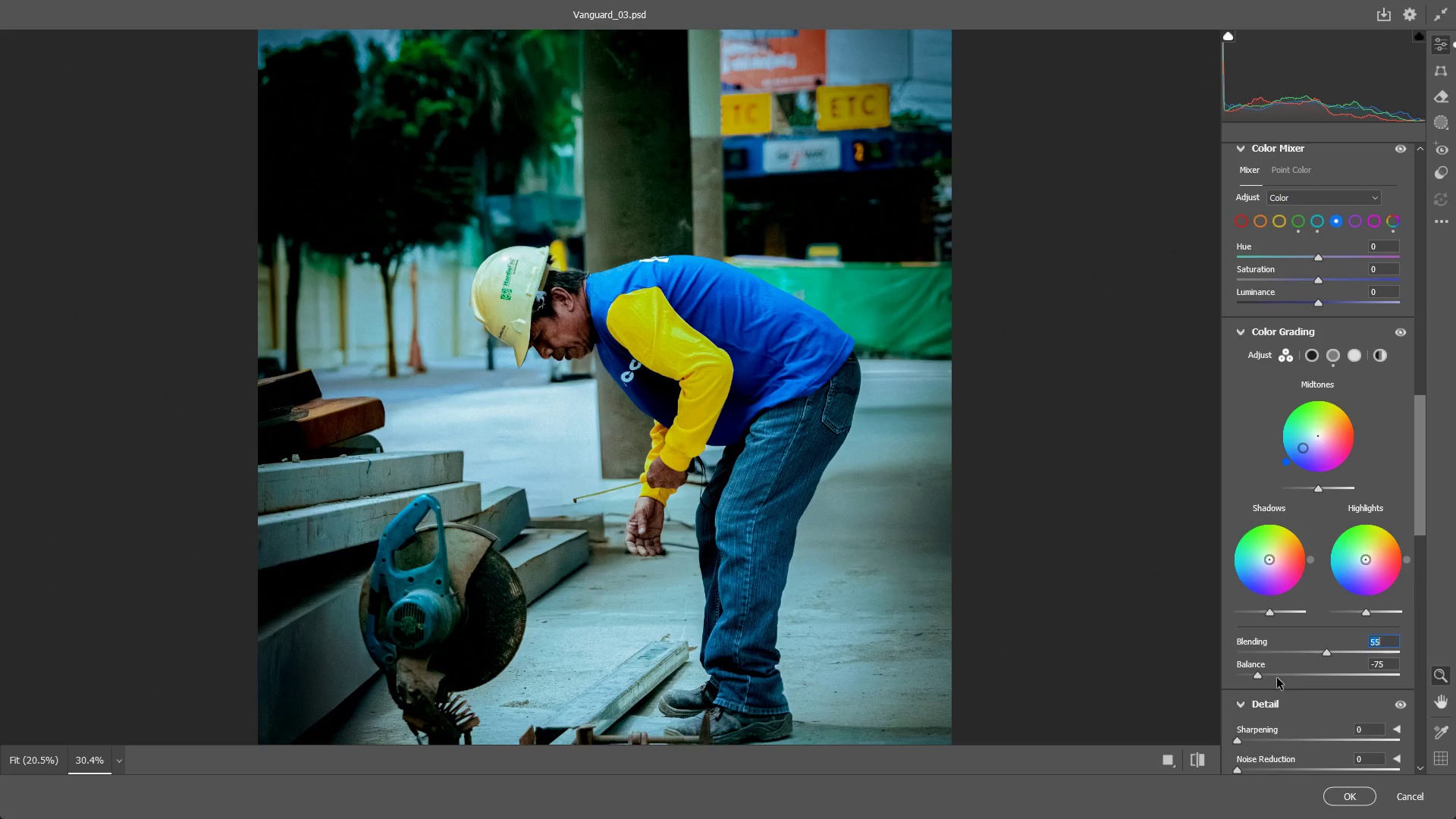 
left_click_drag(start_coordinate=[1269, 676], to_coordinate=[1260, 676])
 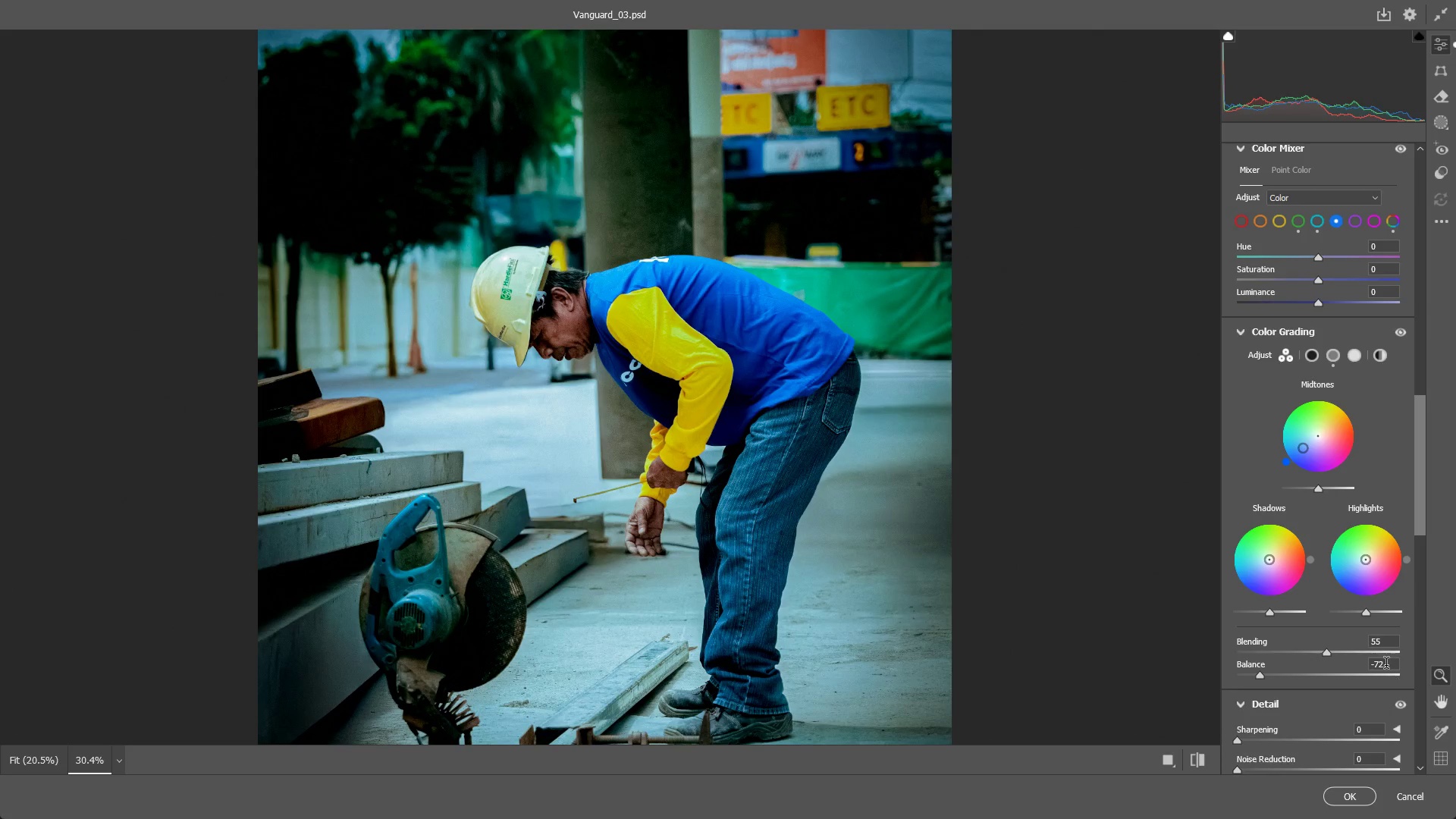 
left_click([1384, 662])
 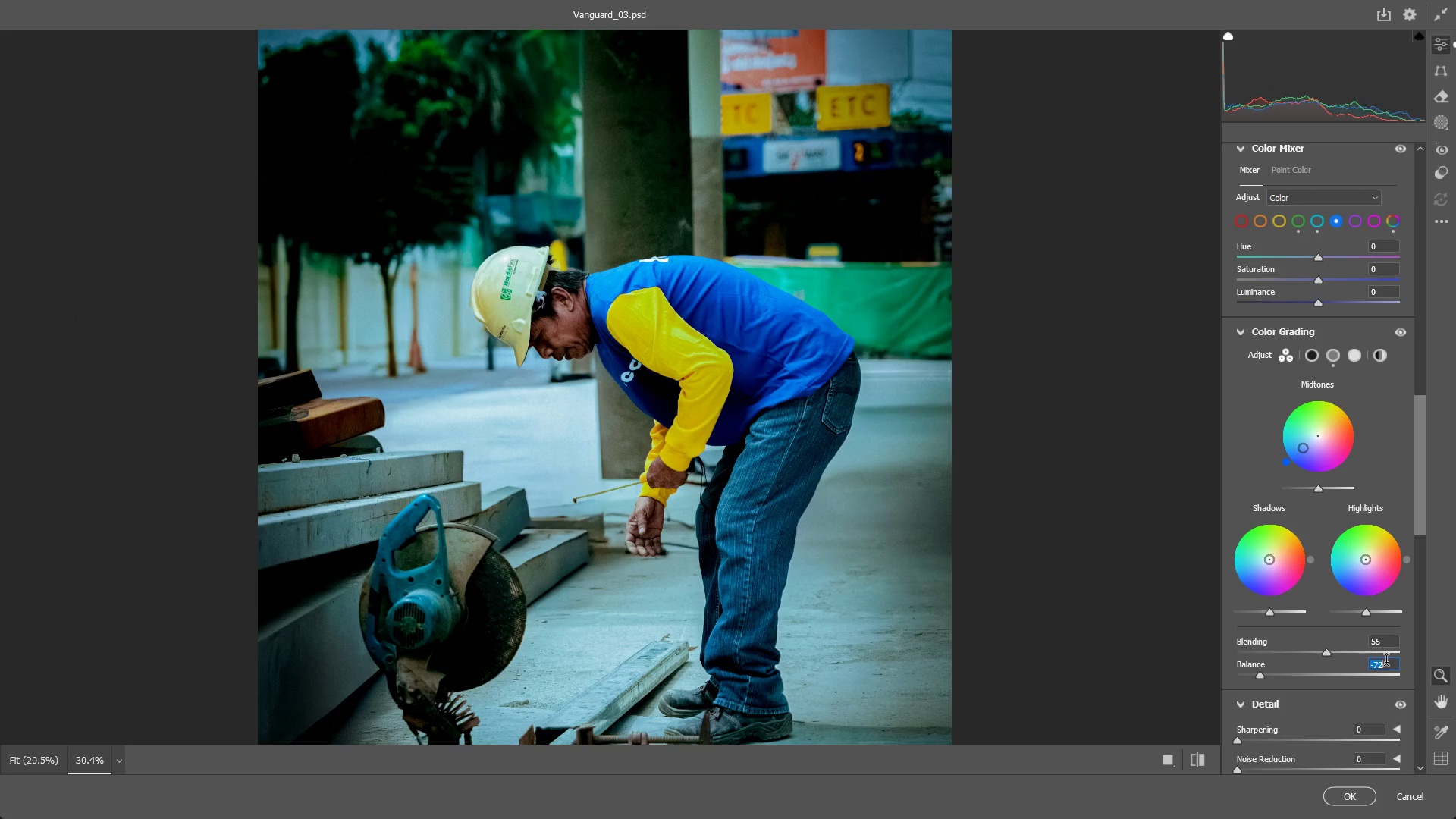 
left_click([1389, 662])
 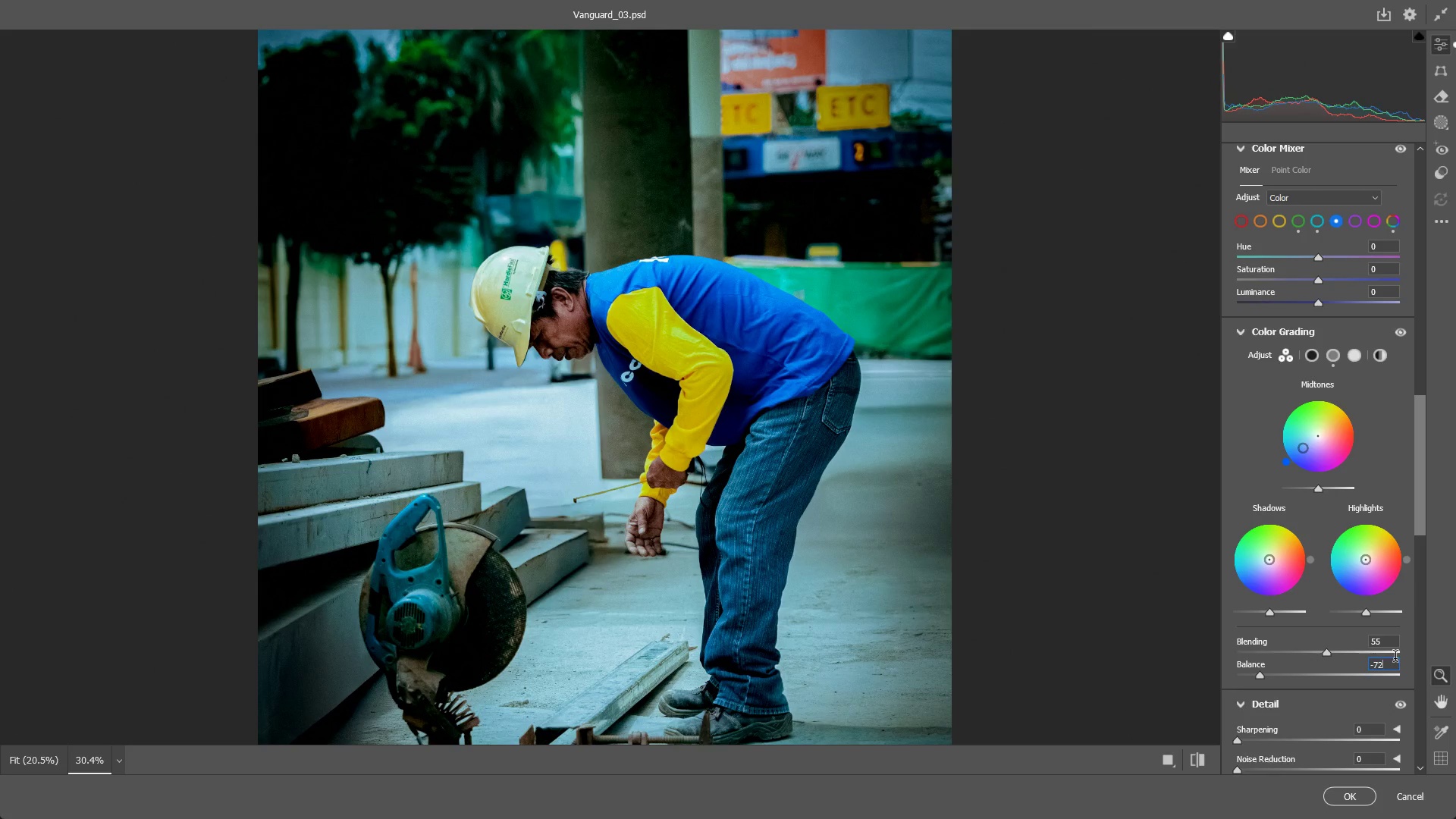 
key(Numpad0)
 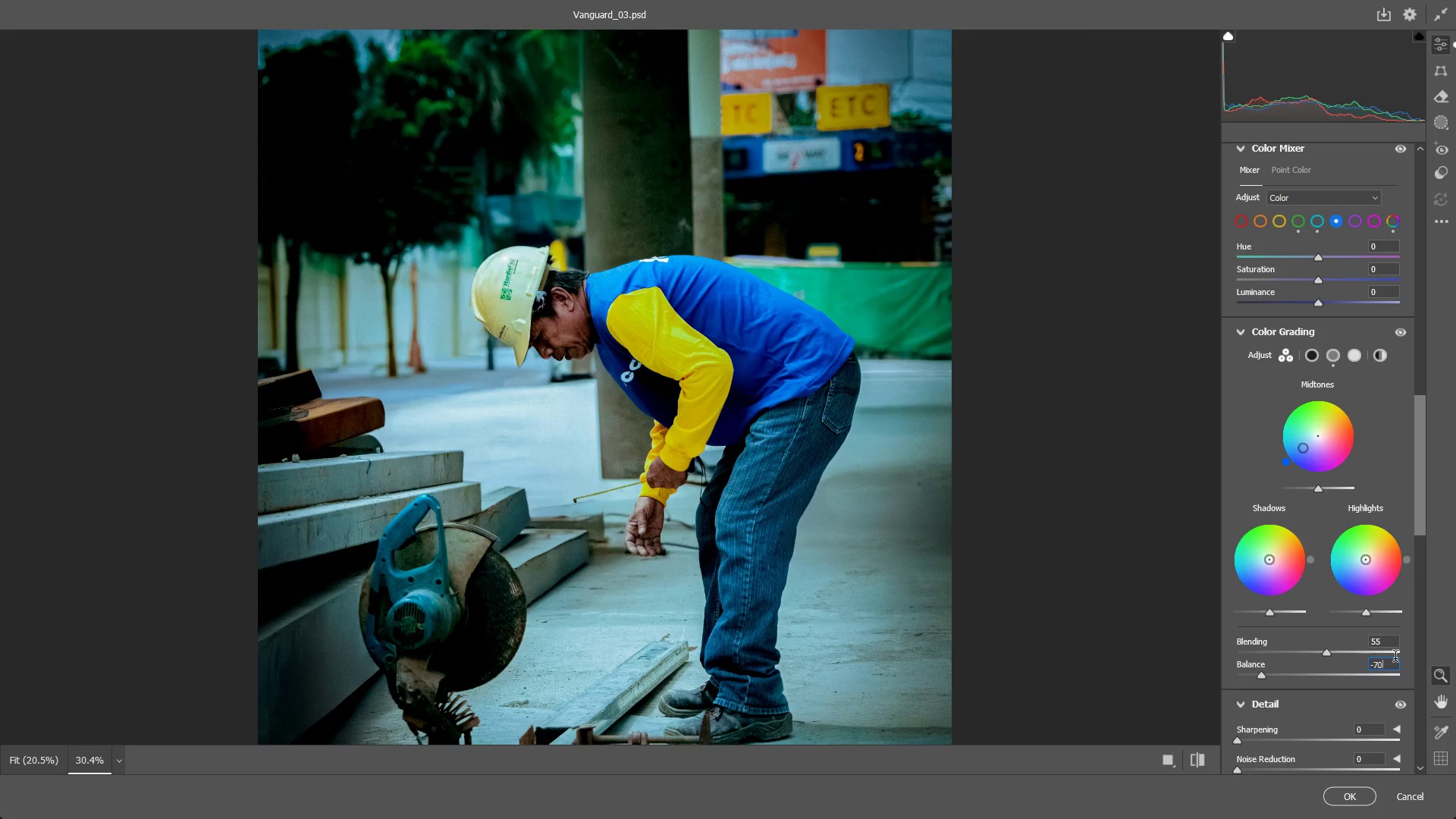 
key(NumpadEnter)
 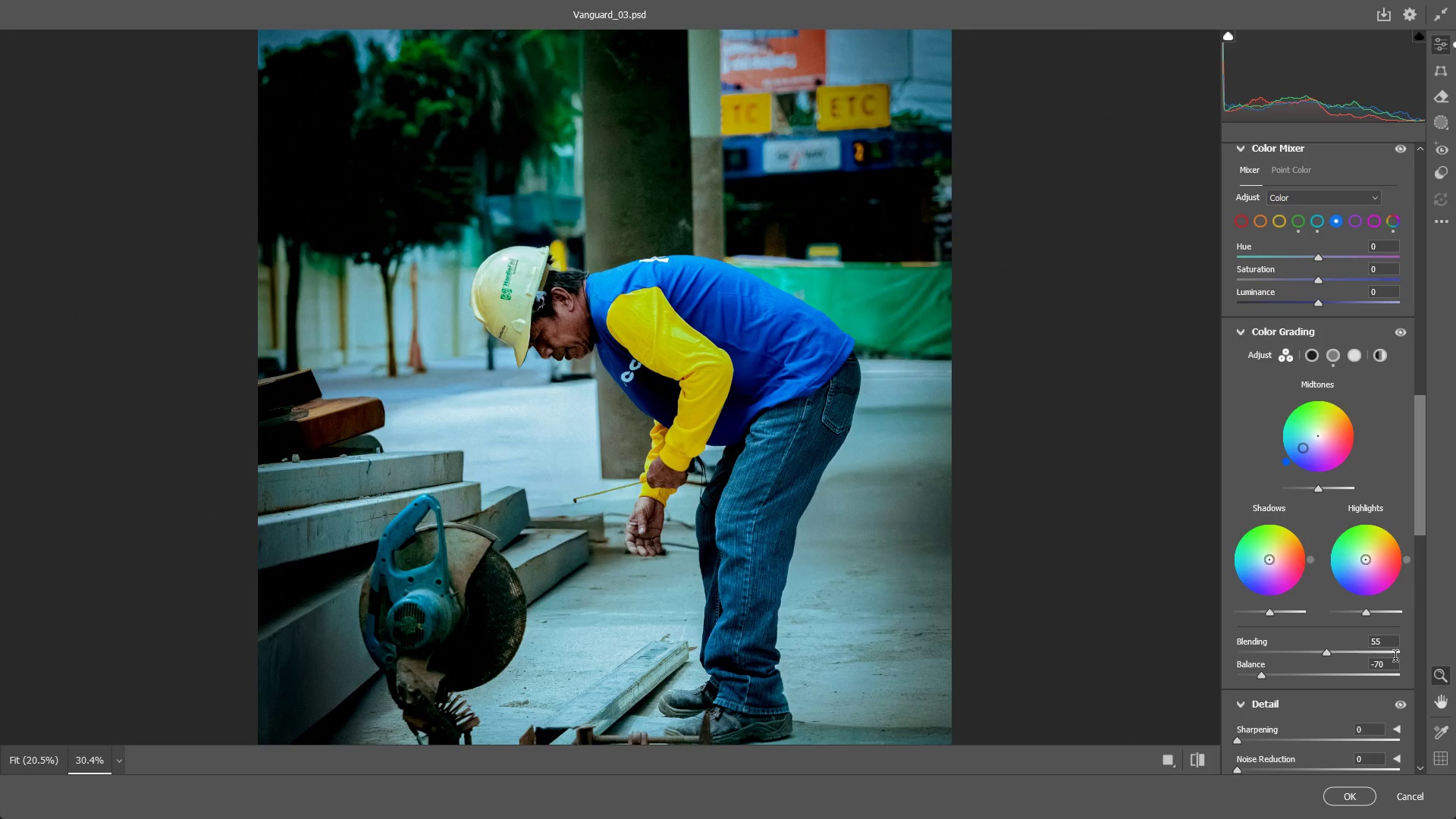 
key(NumpadEnter)
 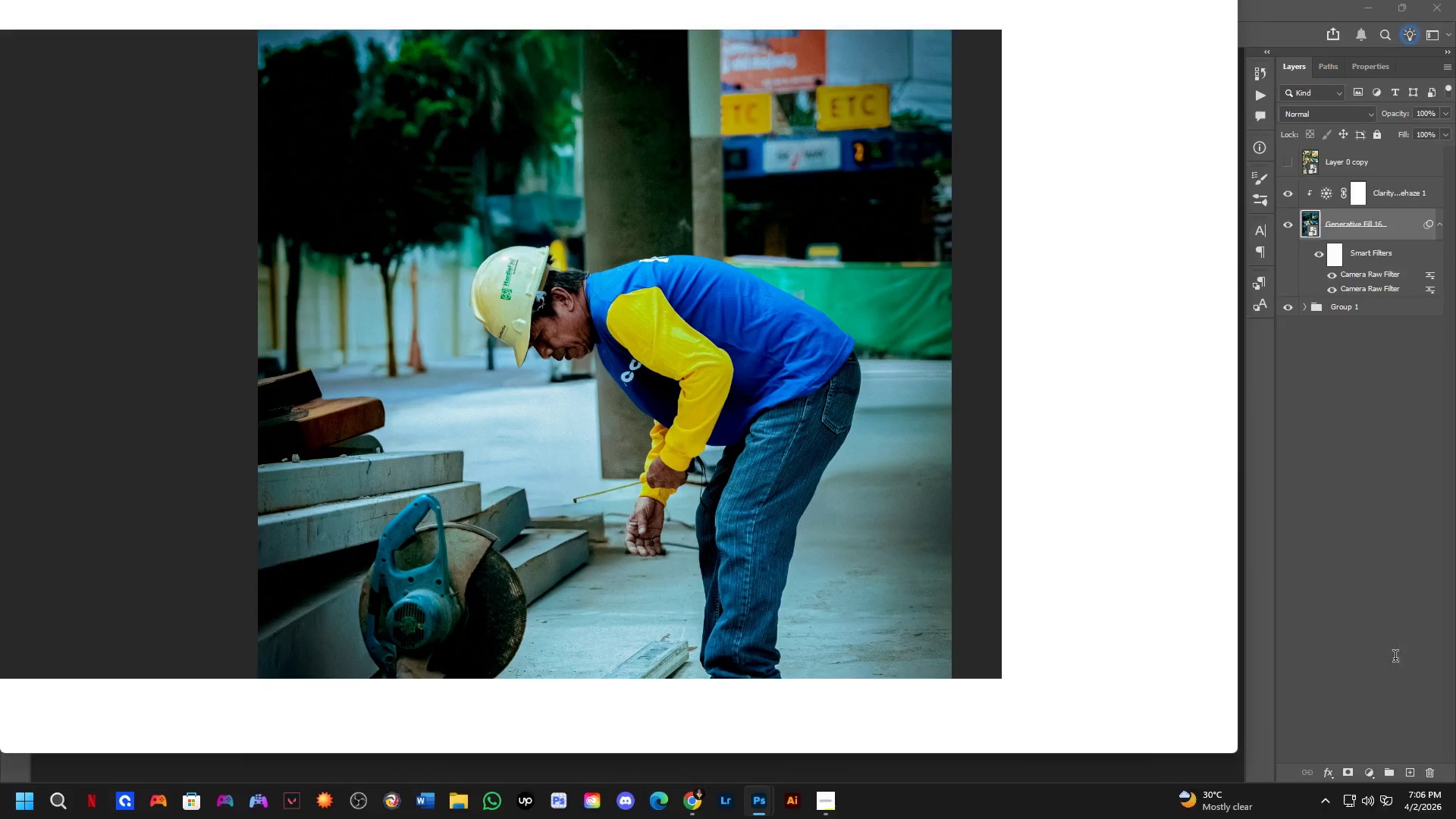 
key(NumpadEnter)
 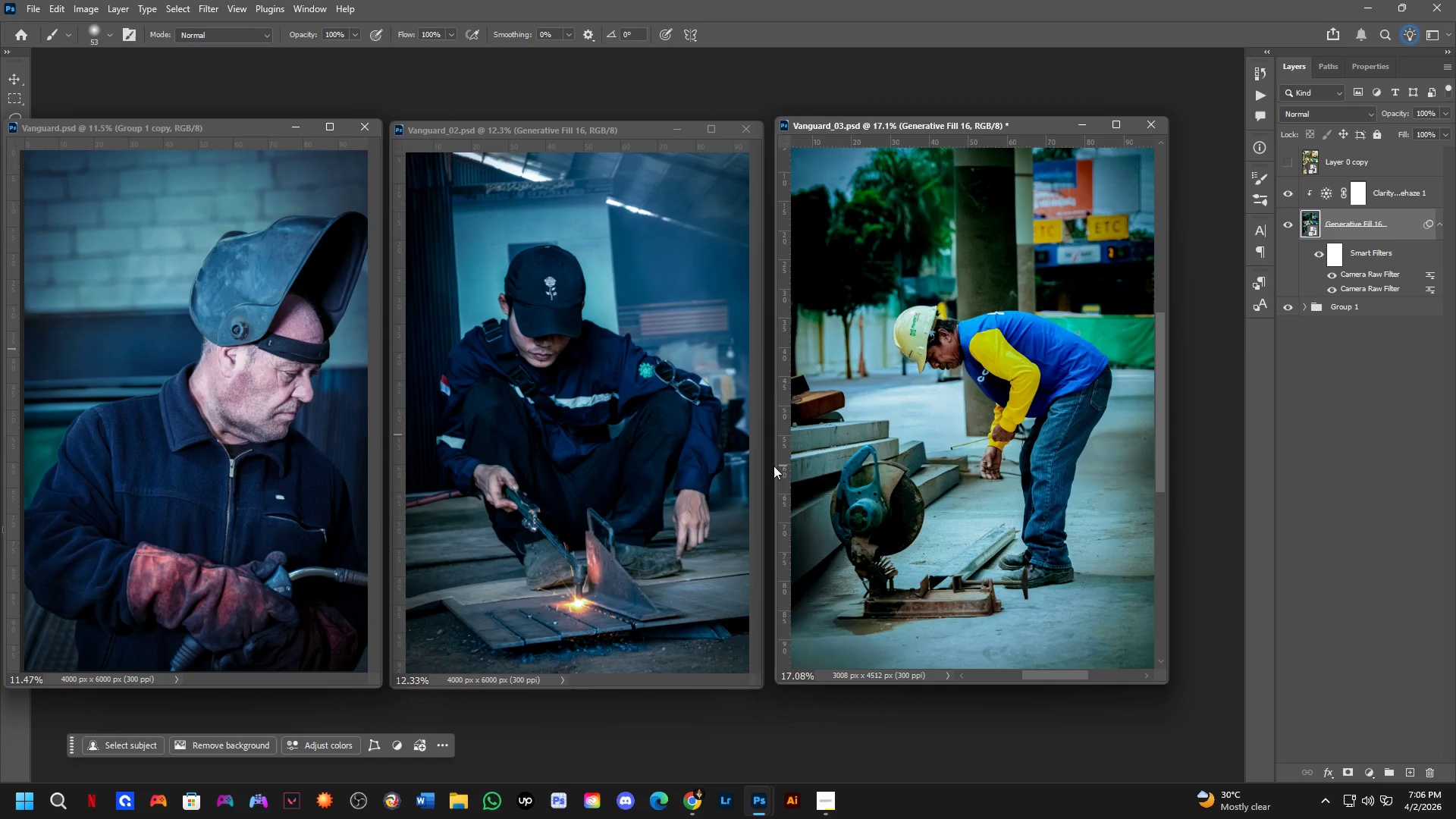 
hold_key(key=ControlLeft, duration=0.48)
left_click([625, 414])
 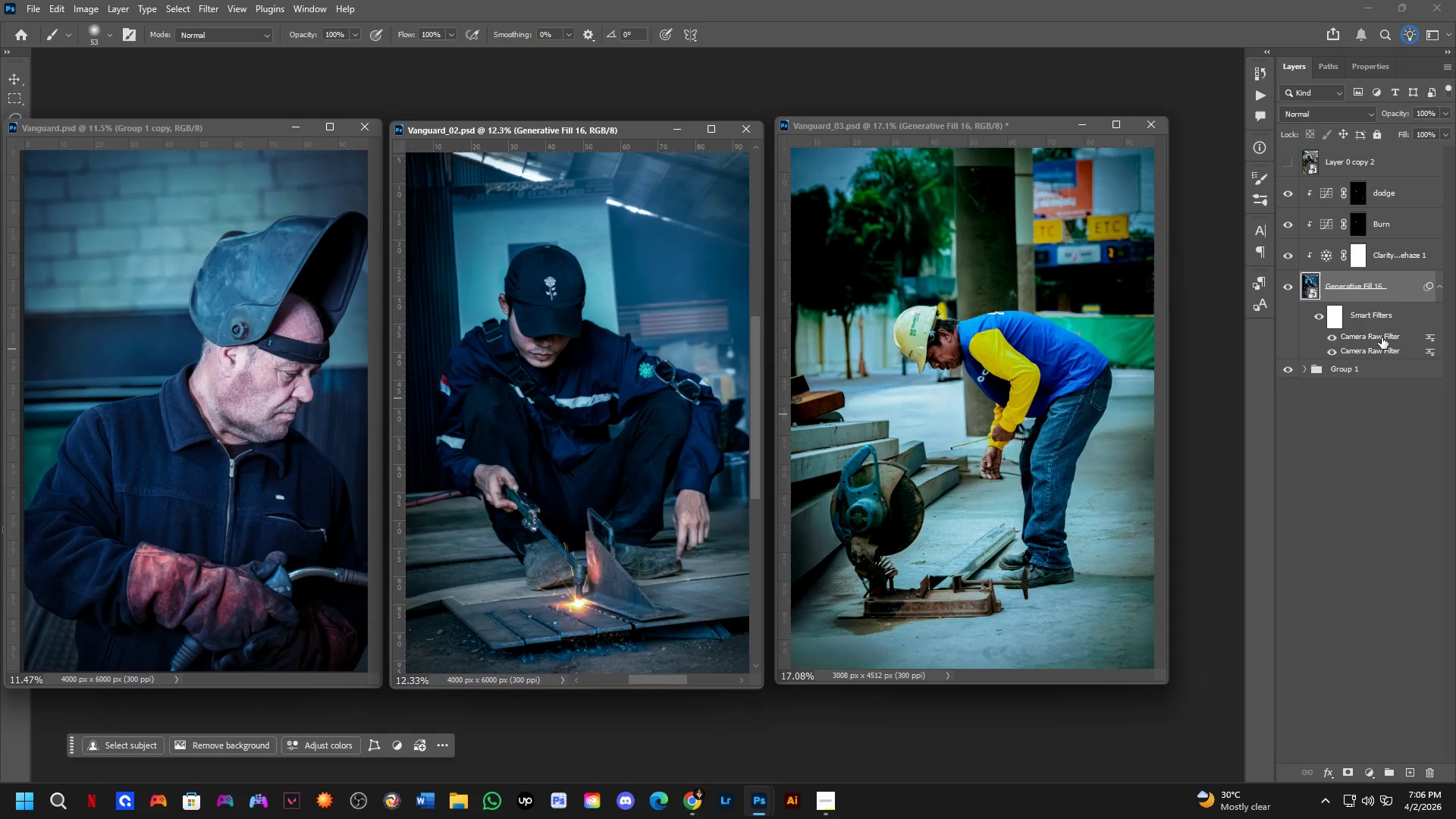 
left_click([1382, 337])
 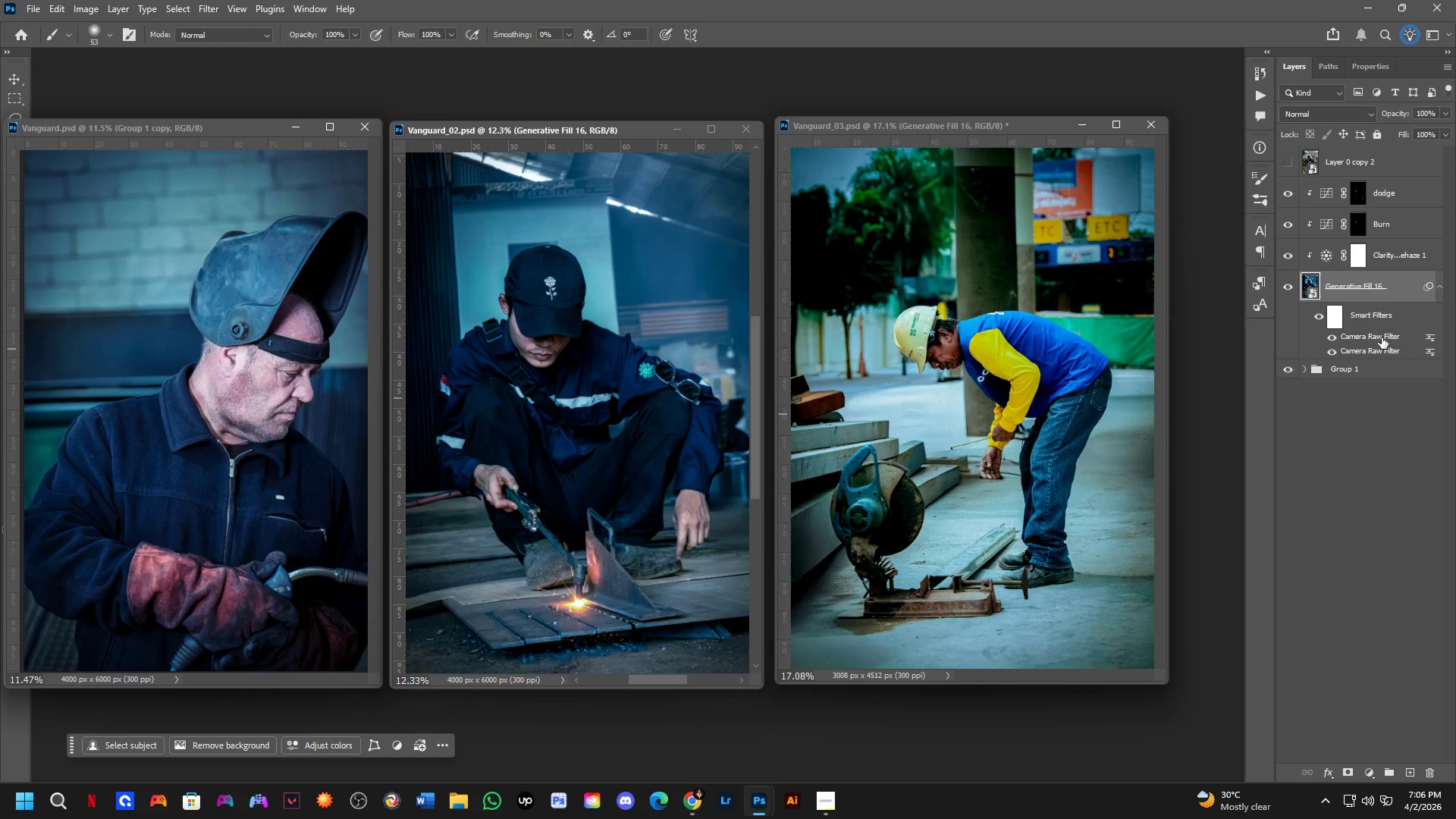 
left_click([1382, 337])
 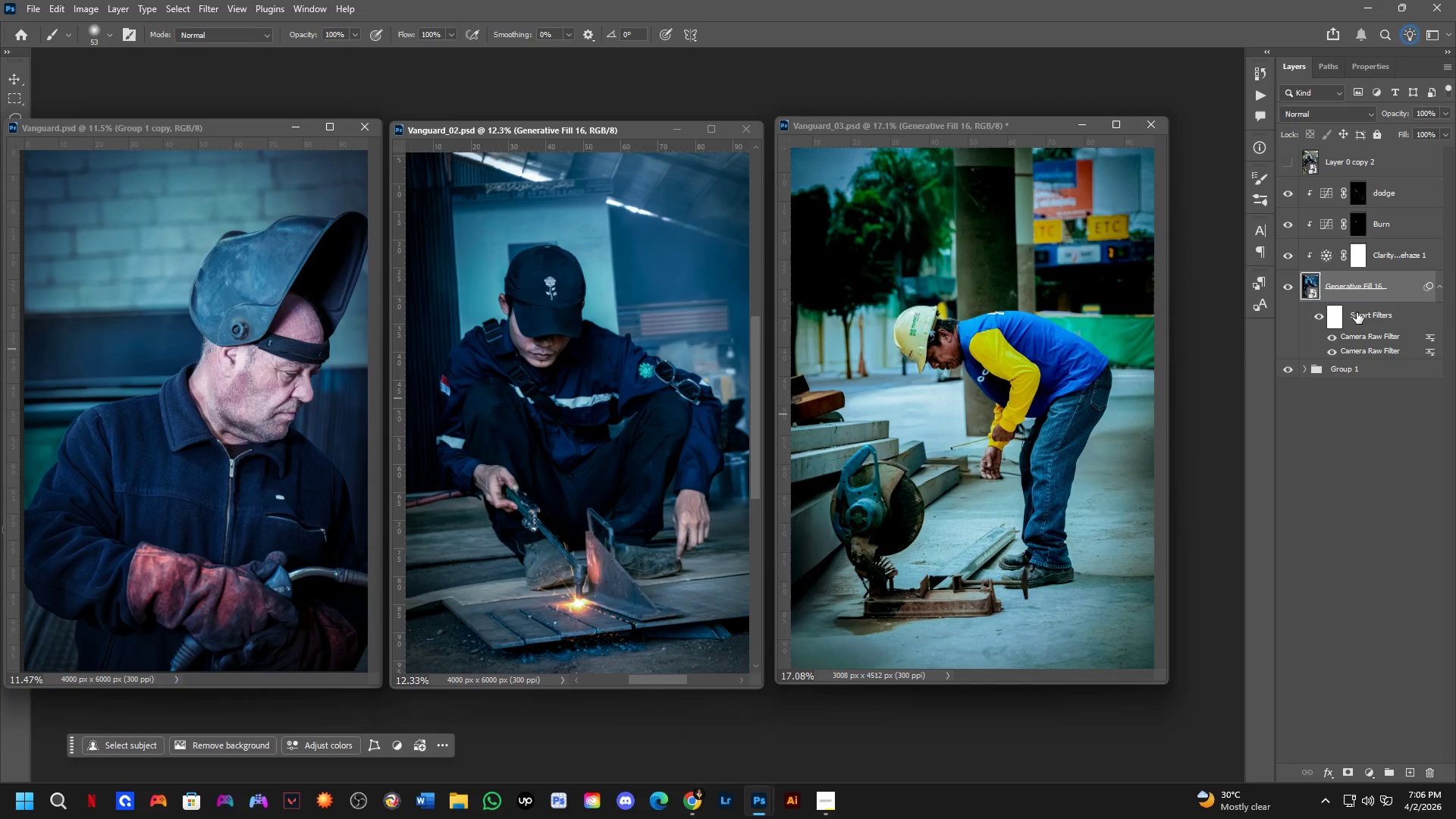 
left_click([1360, 315])
 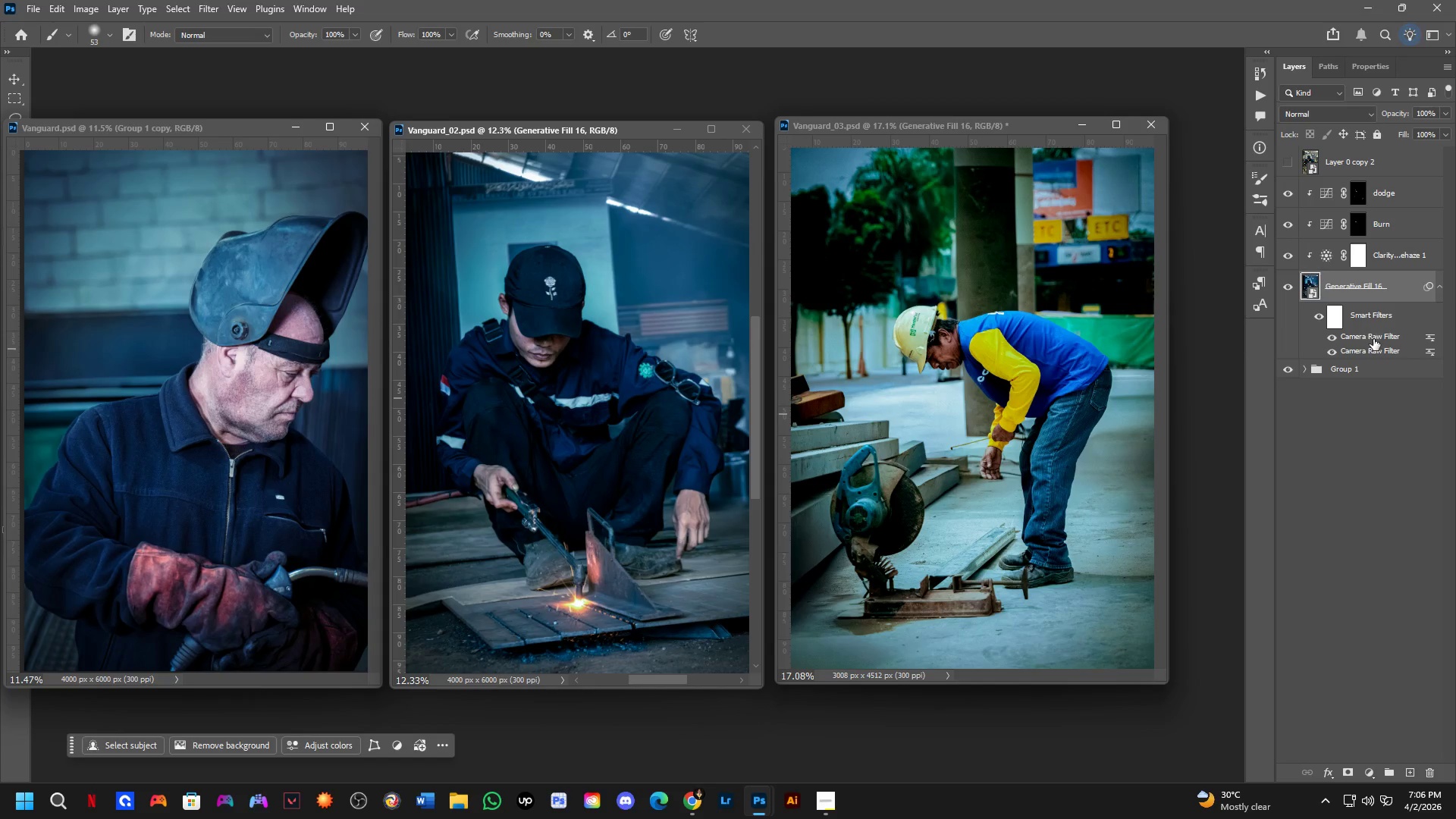 
double_click([1373, 339])
 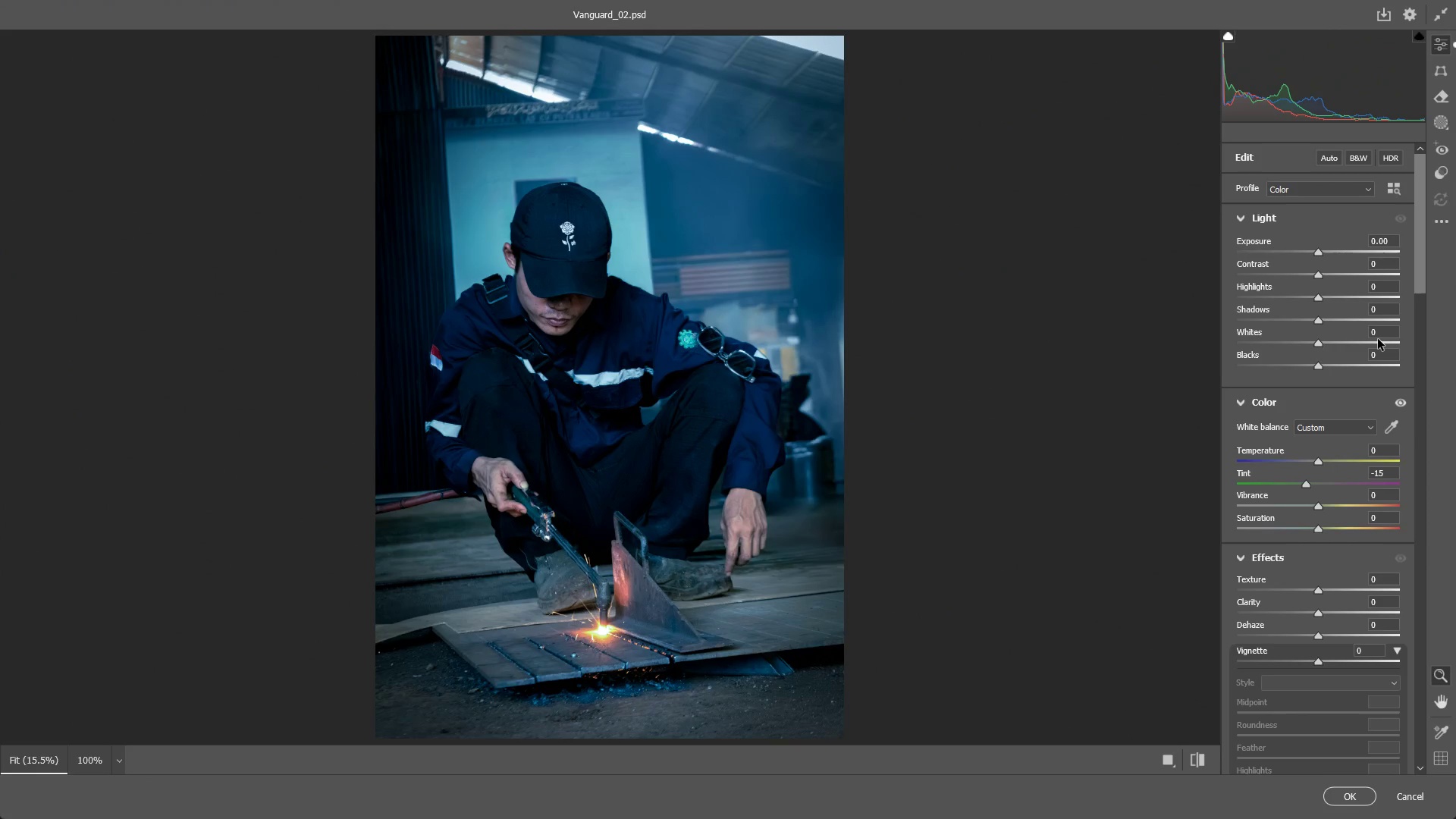 
wait(11.62)
 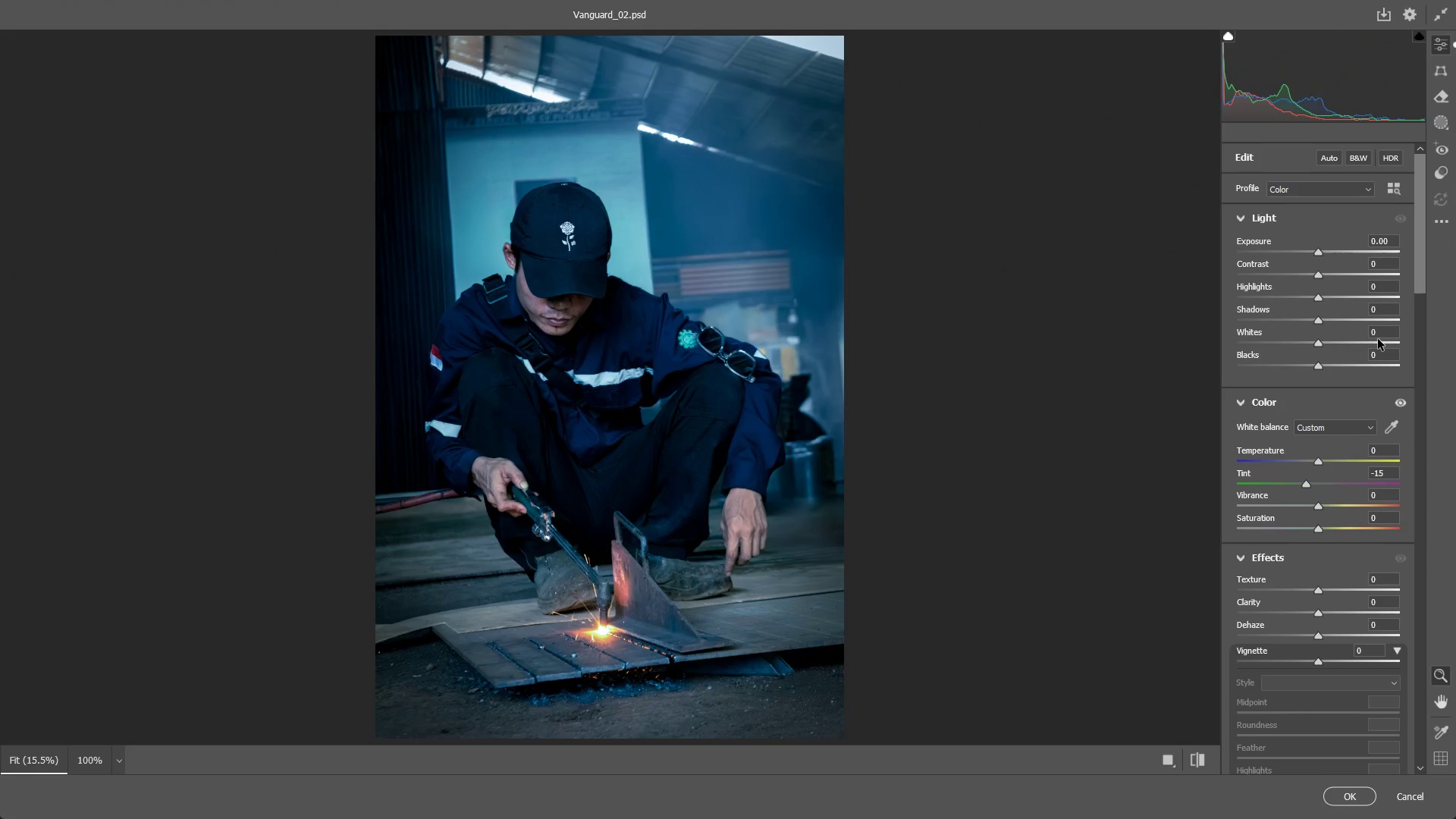 
scroll: coordinate [1307, 541], scroll_direction: down, amount: 14.0
 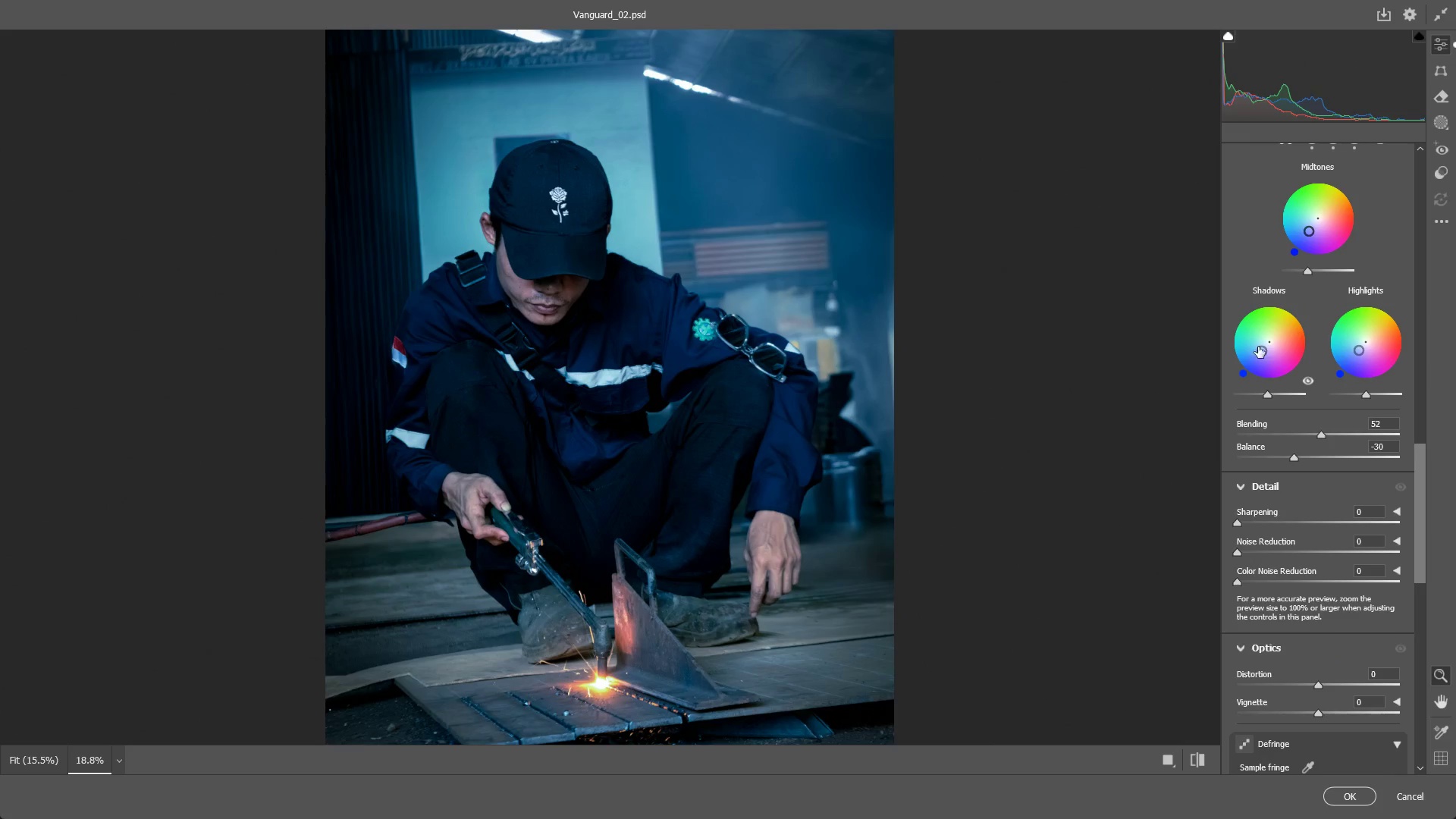 
double_click([1261, 346])
 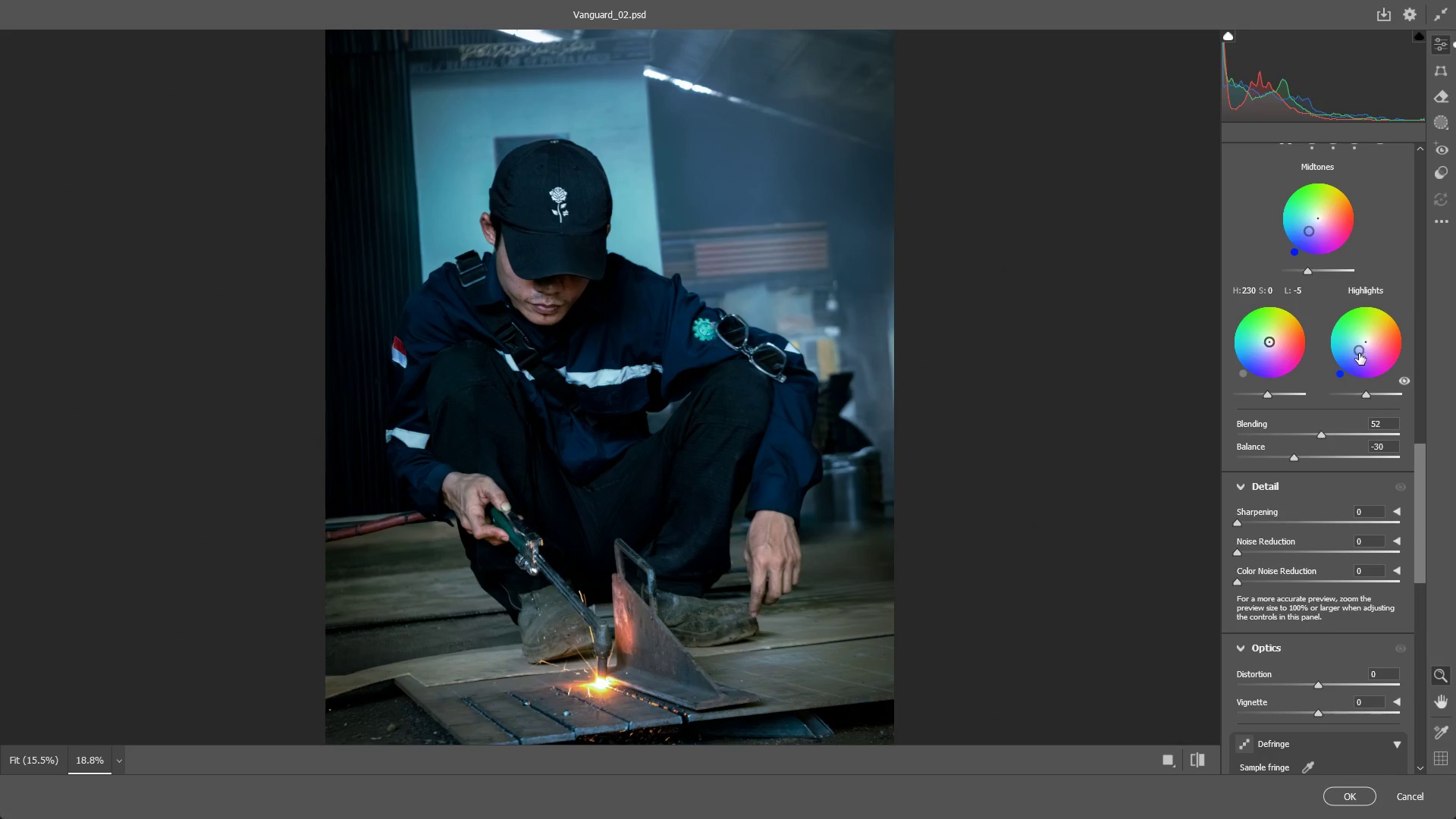 
left_click([1358, 350])
 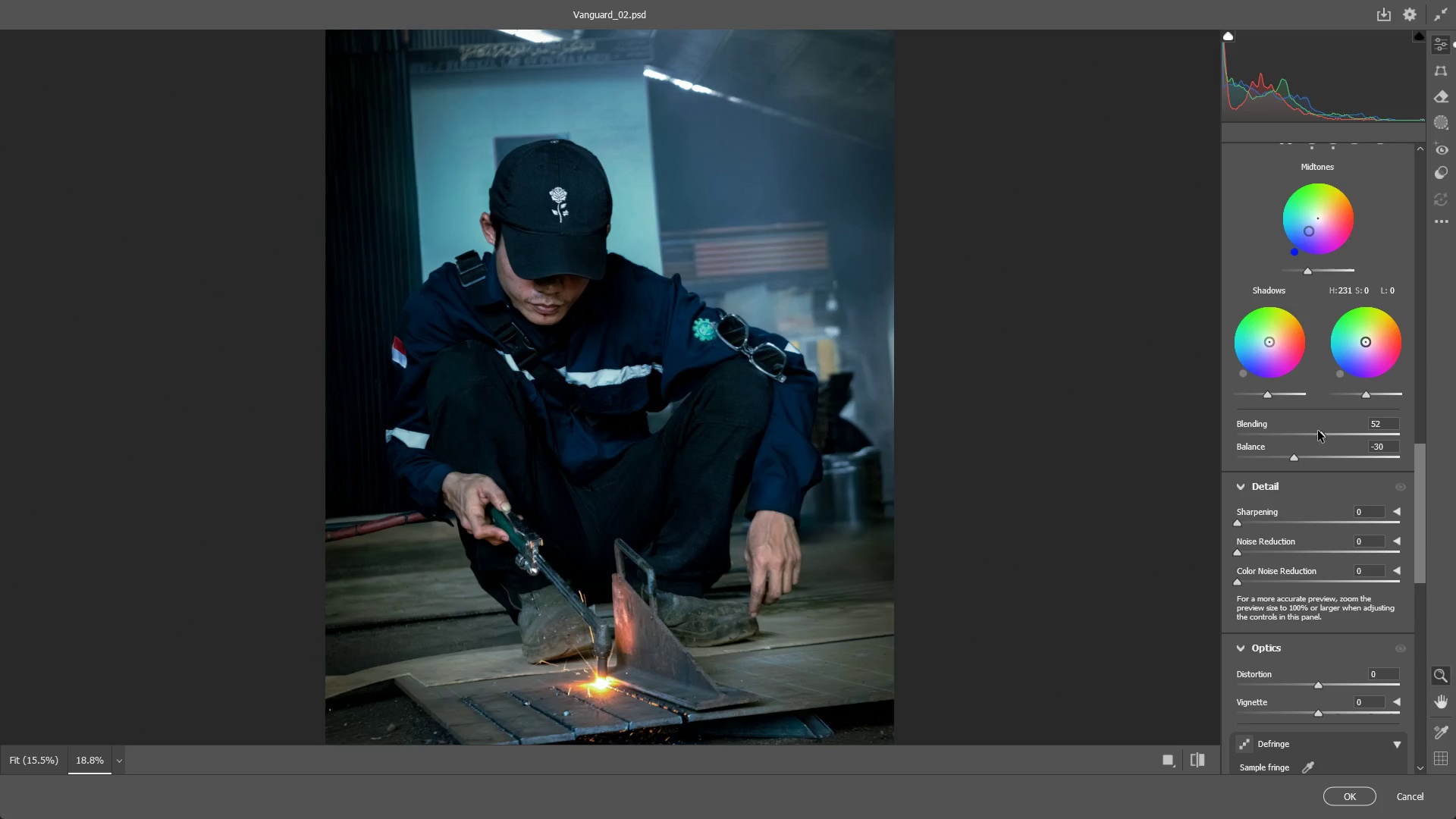 
left_click_drag(start_coordinate=[1292, 453], to_coordinate=[1273, 456])
 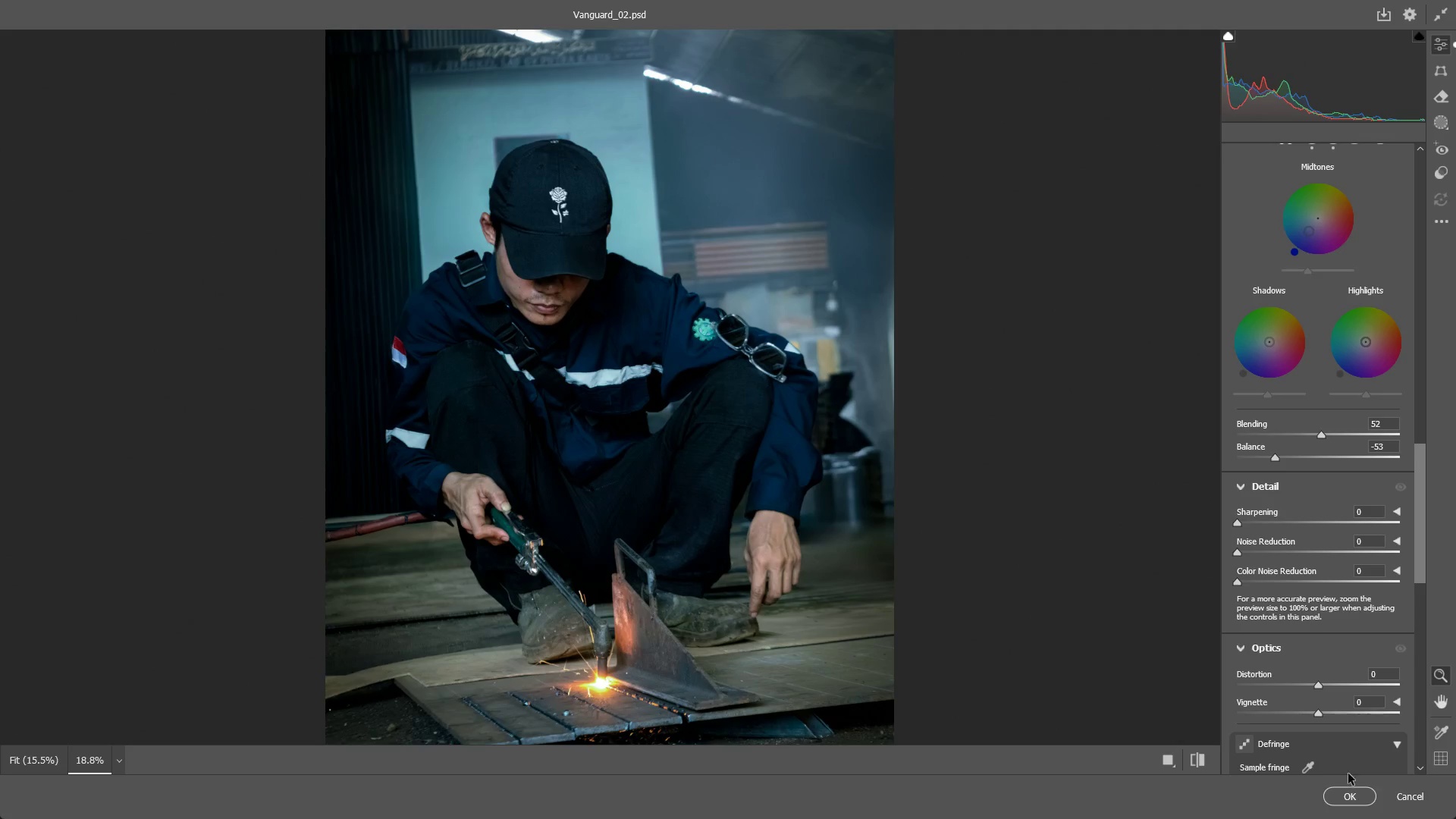 
left_click([1348, 791])
 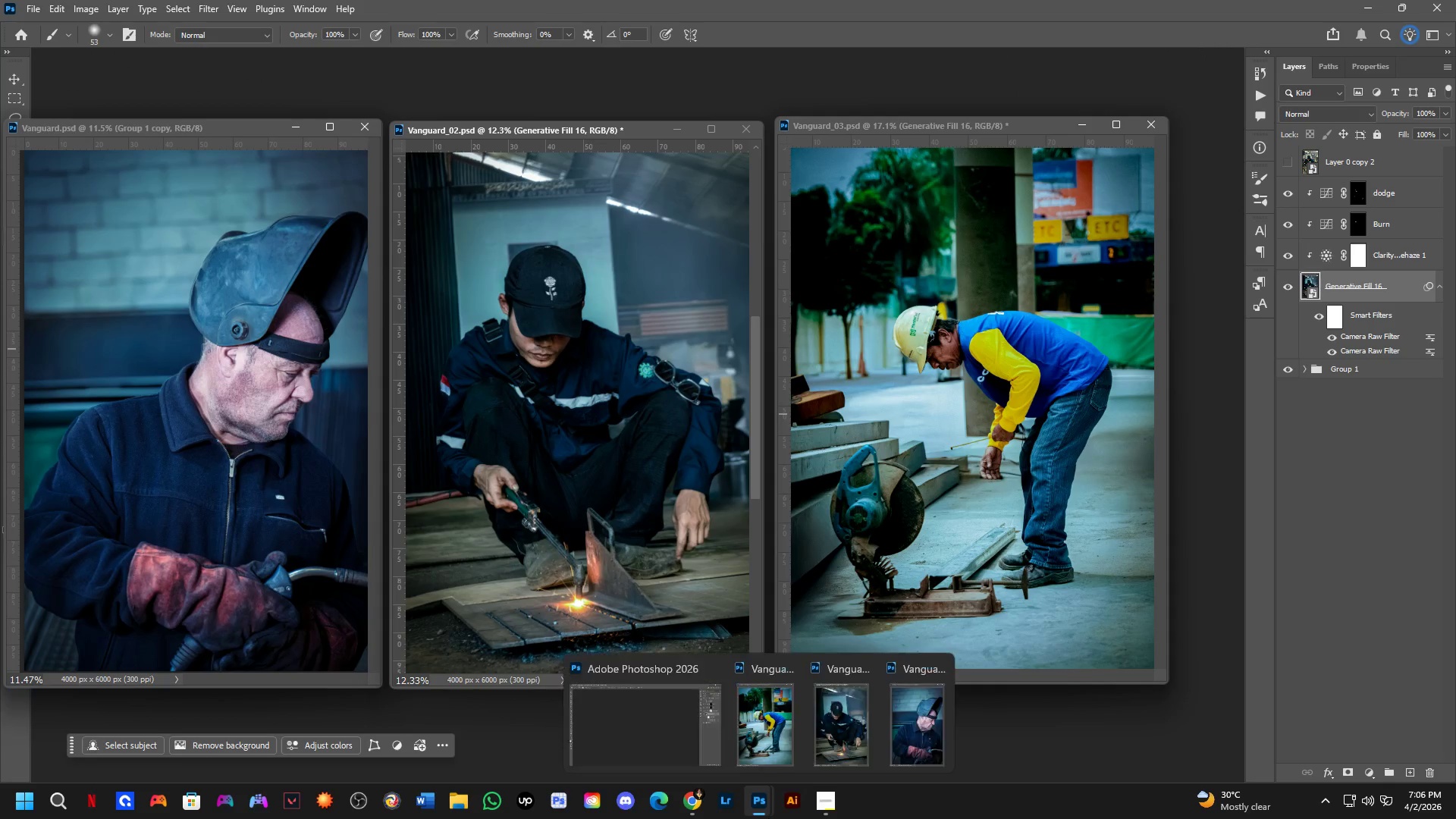 
wait(5.62)
 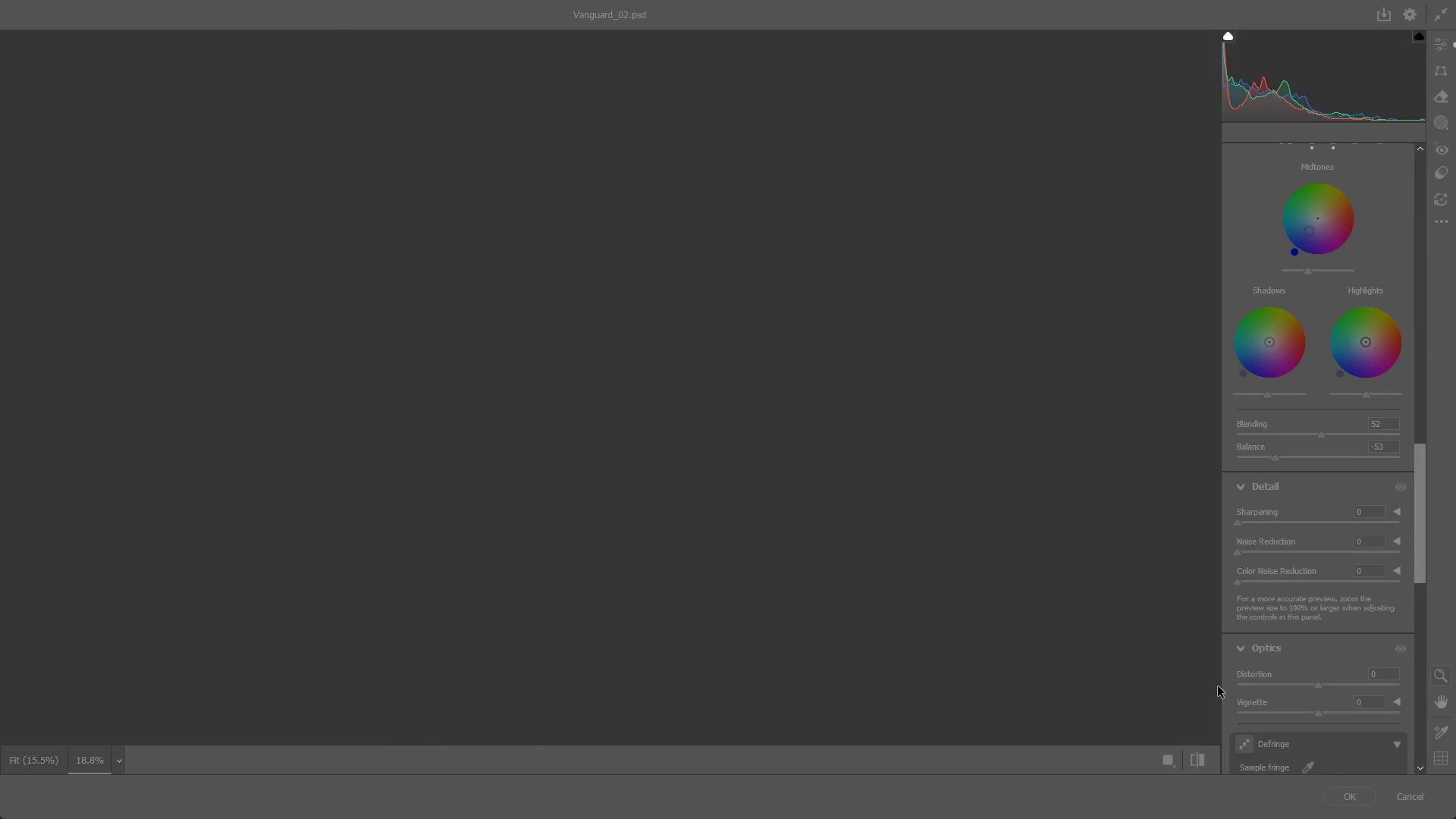 
hold_key(key=ControlLeft, duration=0.44)
left_click([297, 498])
 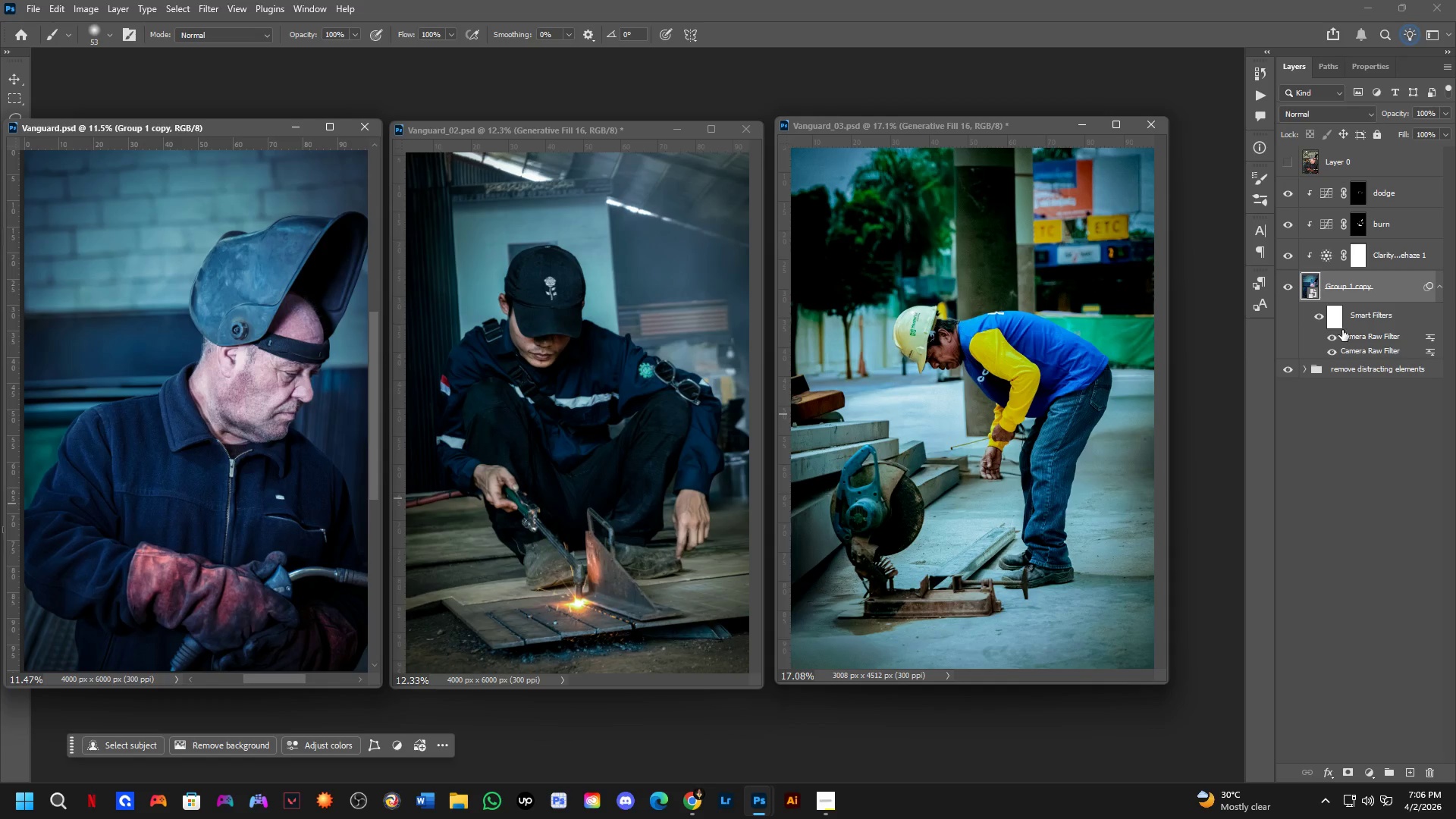 
double_click([1364, 334])
 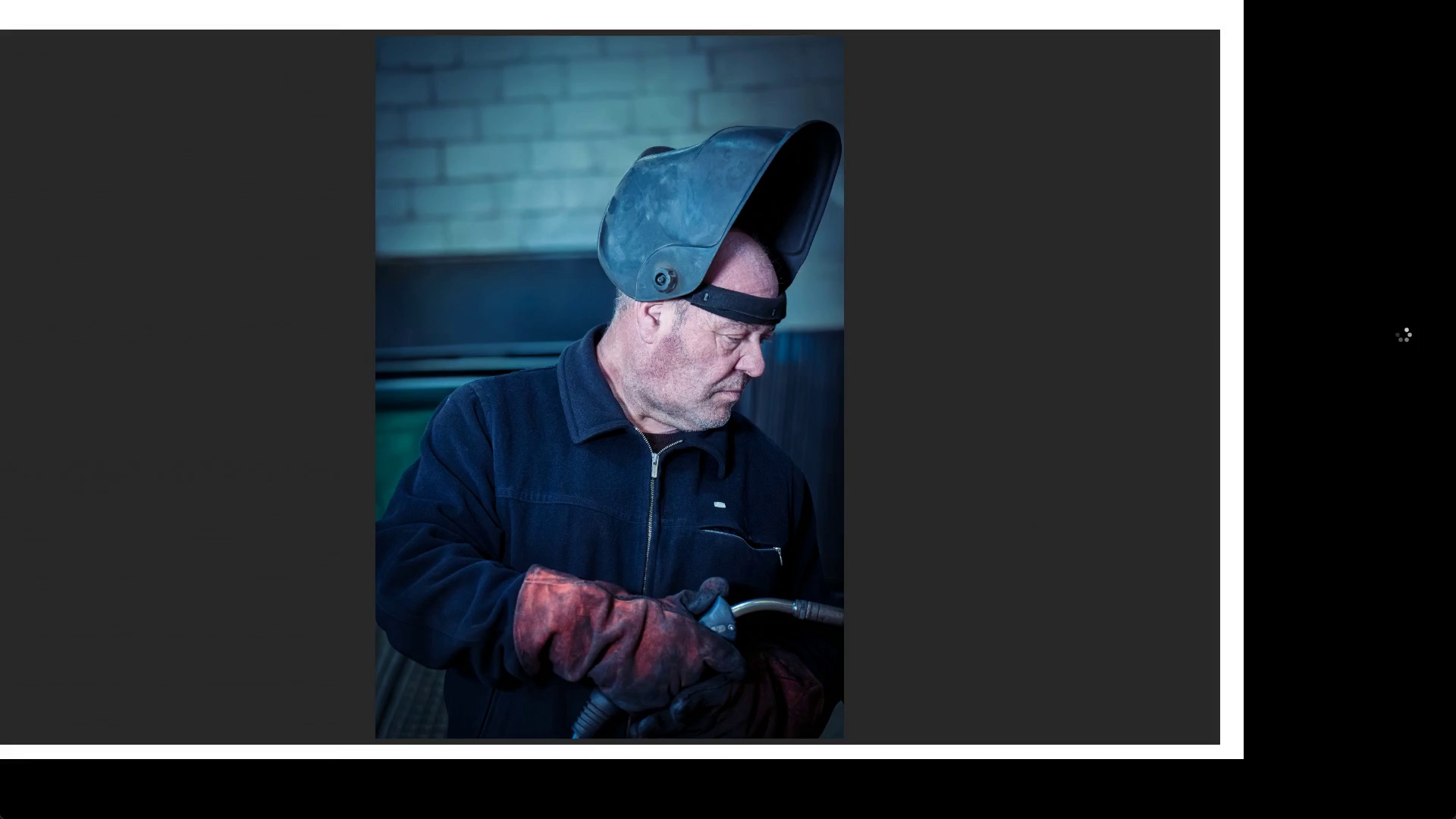 
scroll: coordinate [1338, 551], scroll_direction: down, amount: 12.0
 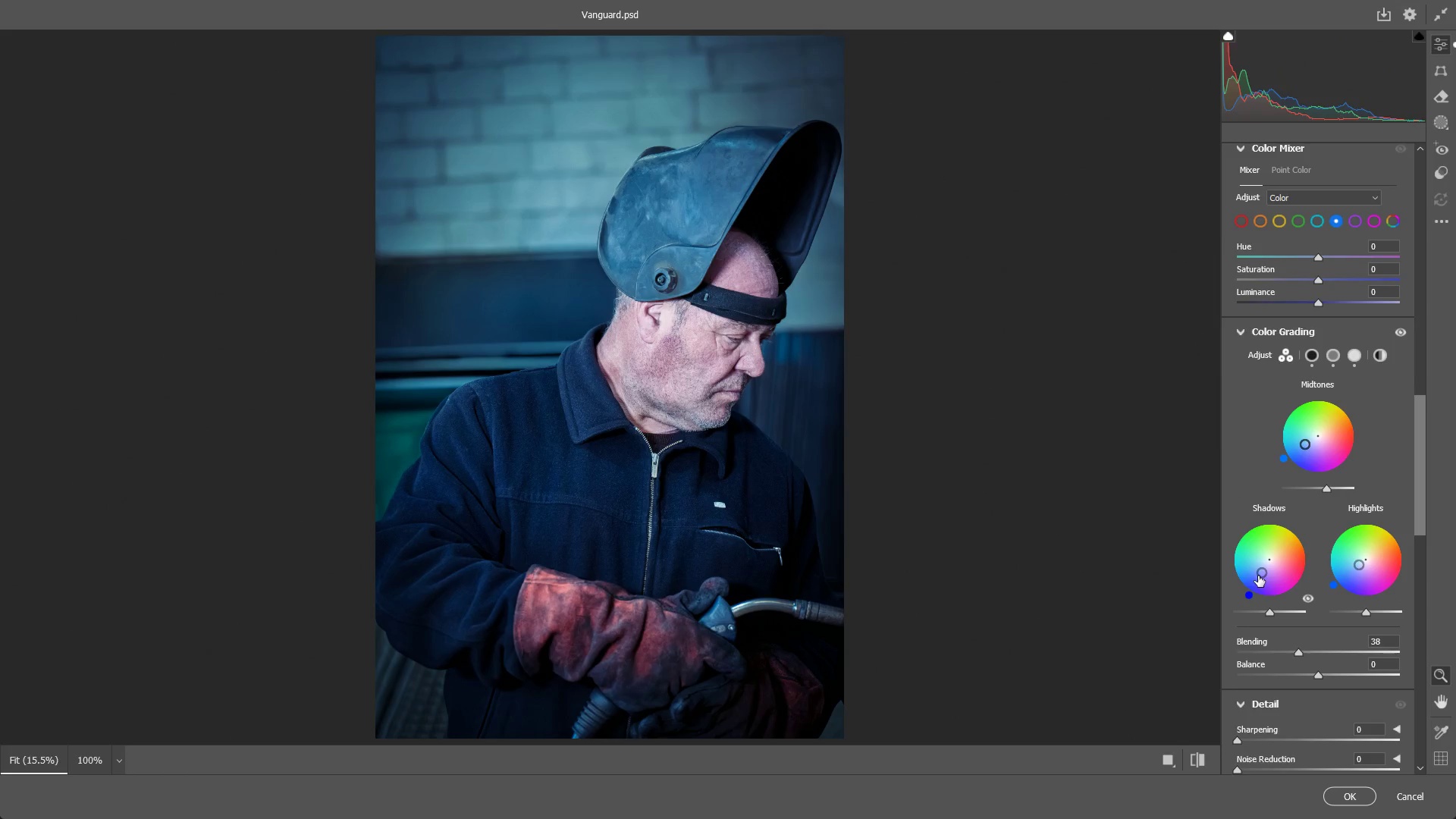 
double_click([1261, 570])
 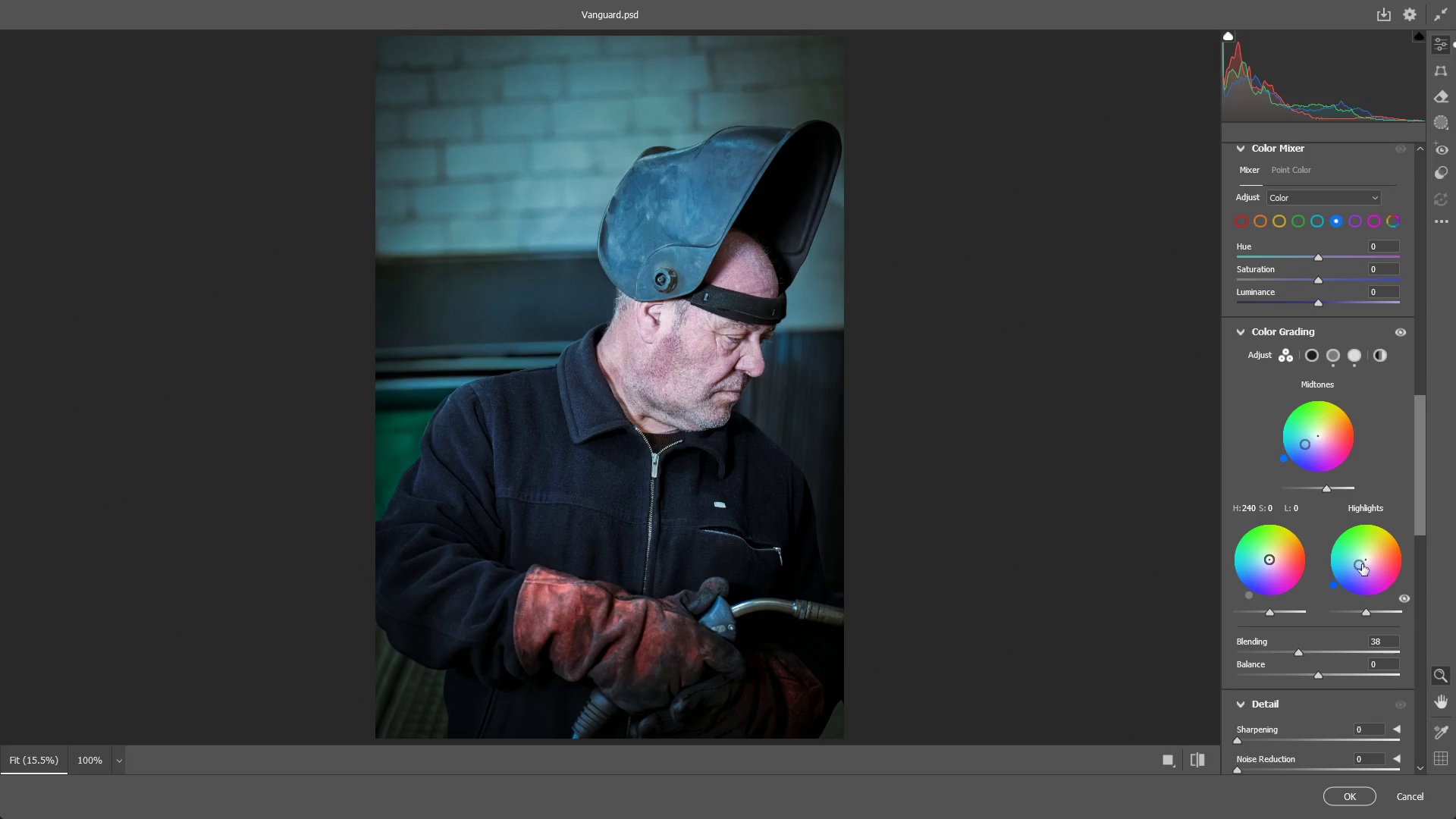 
double_click([1360, 564])
 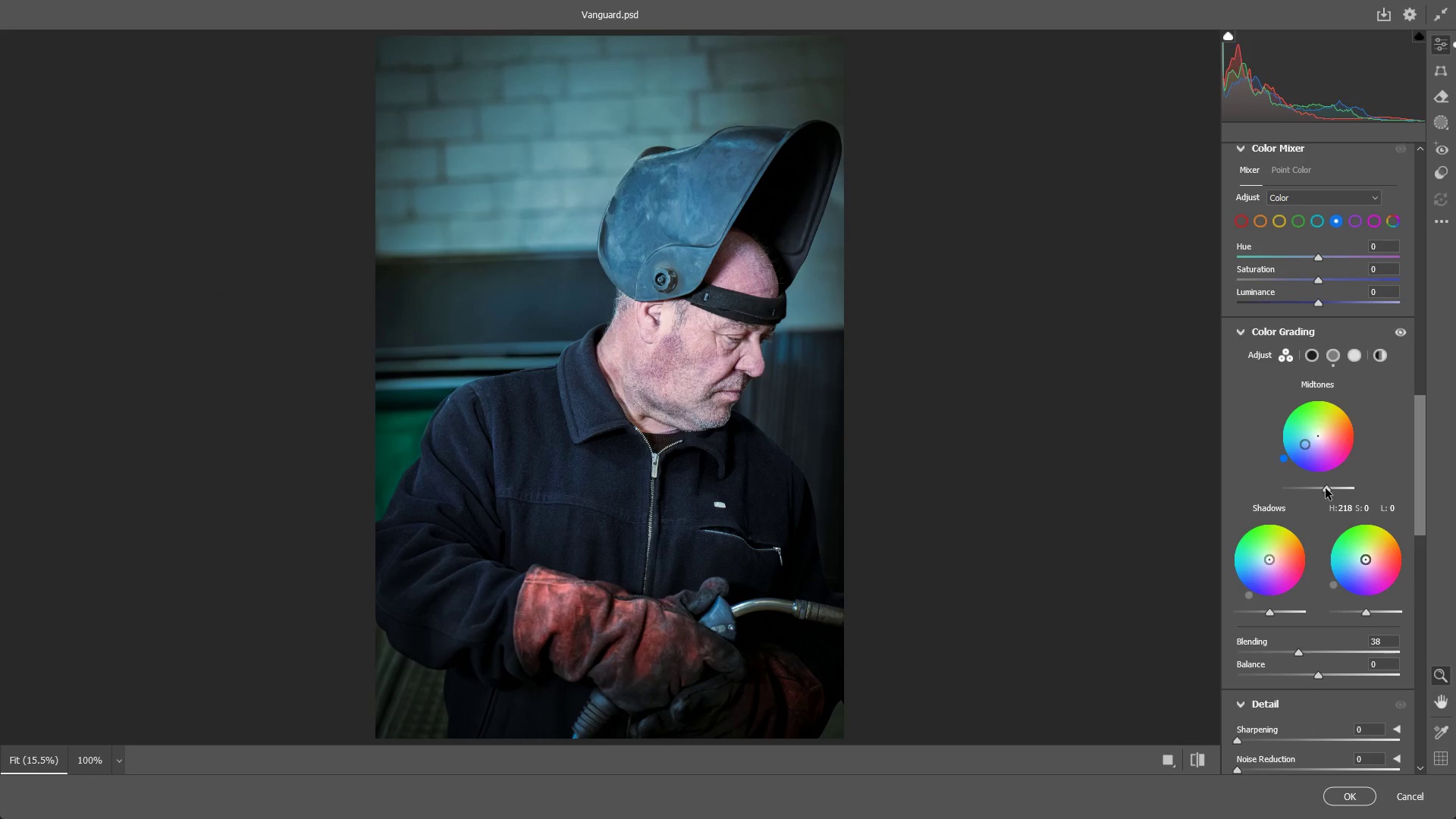 
left_click_drag(start_coordinate=[1327, 489], to_coordinate=[1217, 491])
 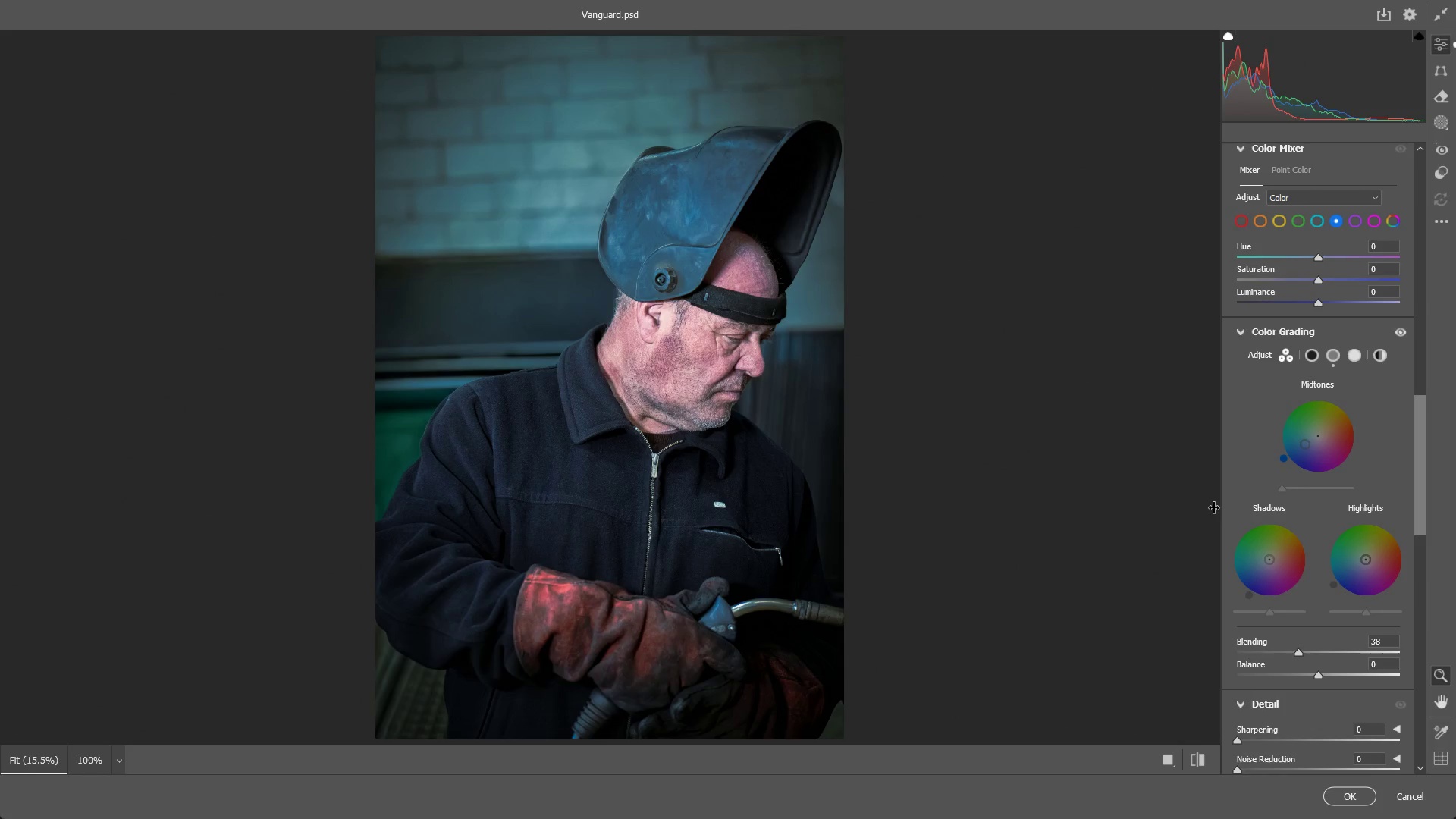 
key(Control+ControlLeft)
 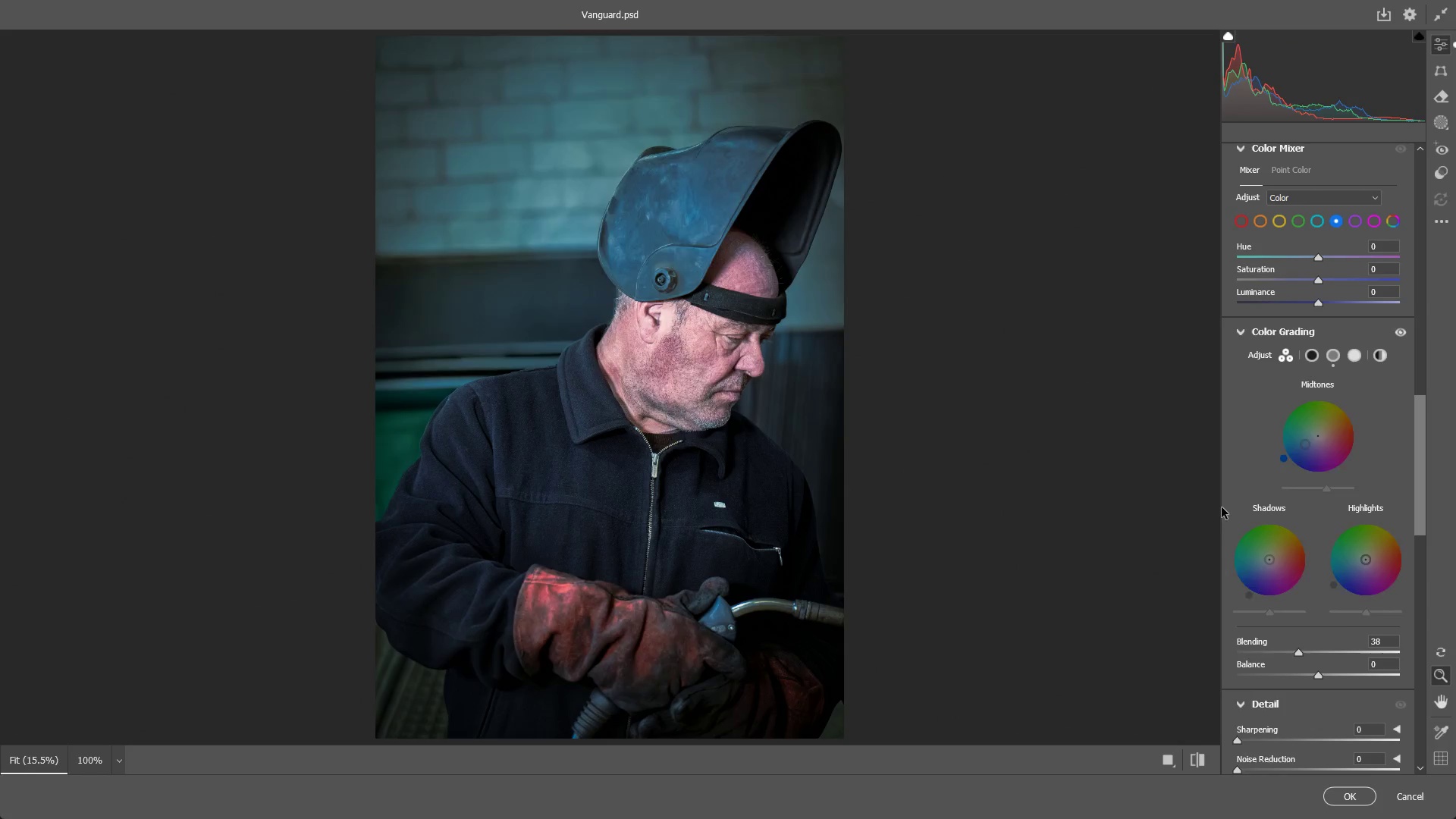 
key(Control+Z)
 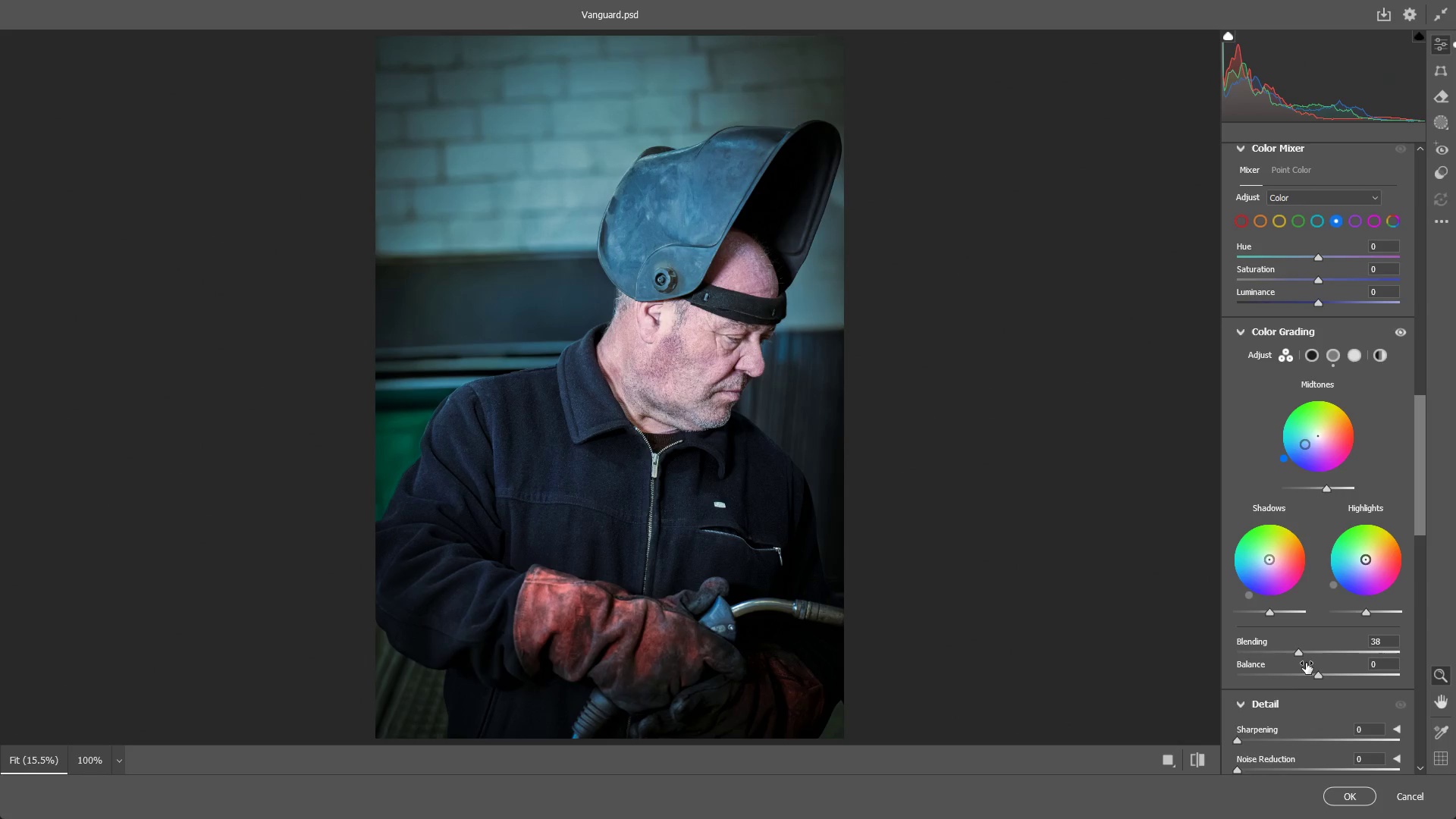 
double_click([1298, 646])
 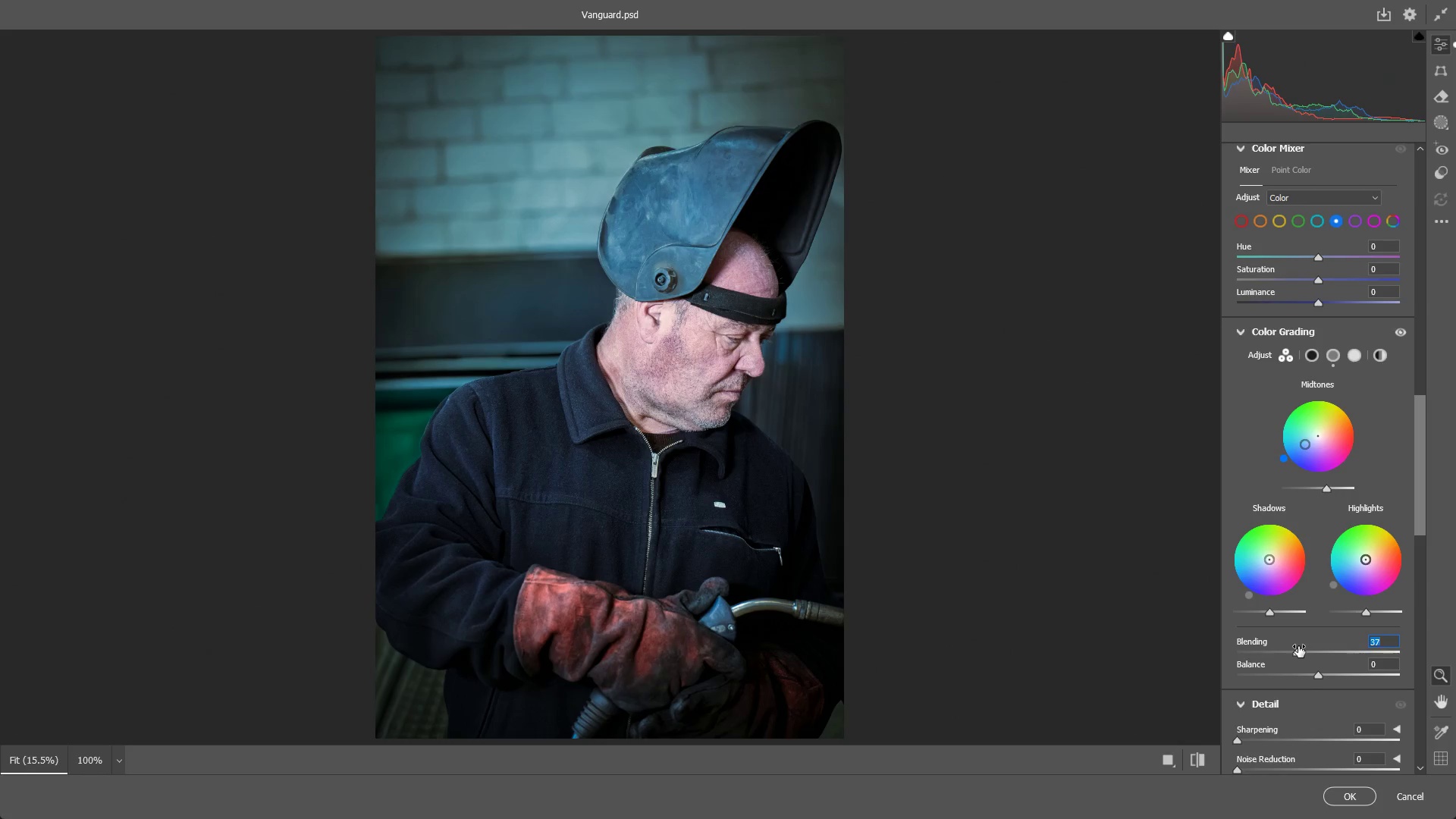 
triple_click([1299, 646])
 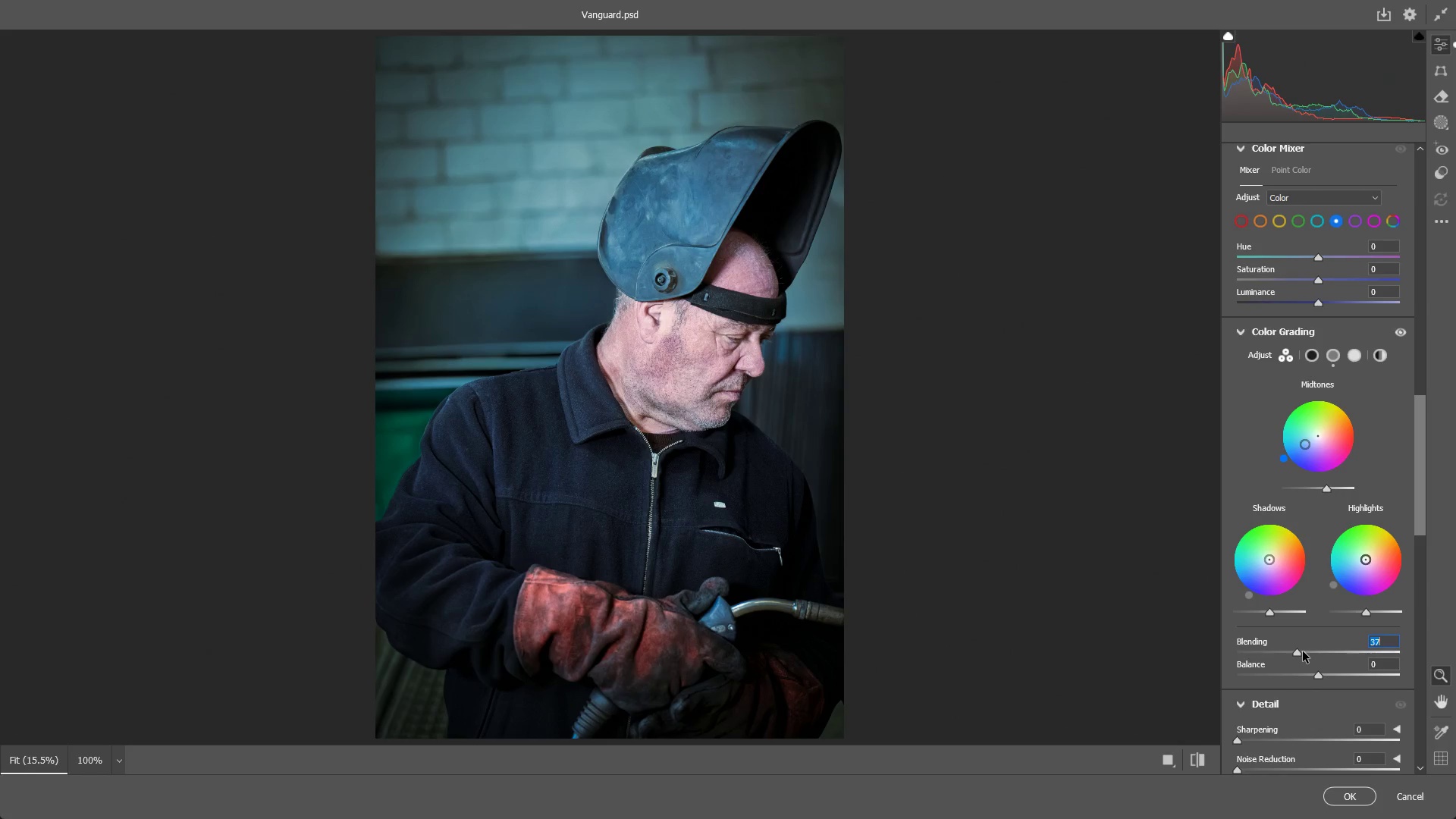 
double_click([1303, 651])
 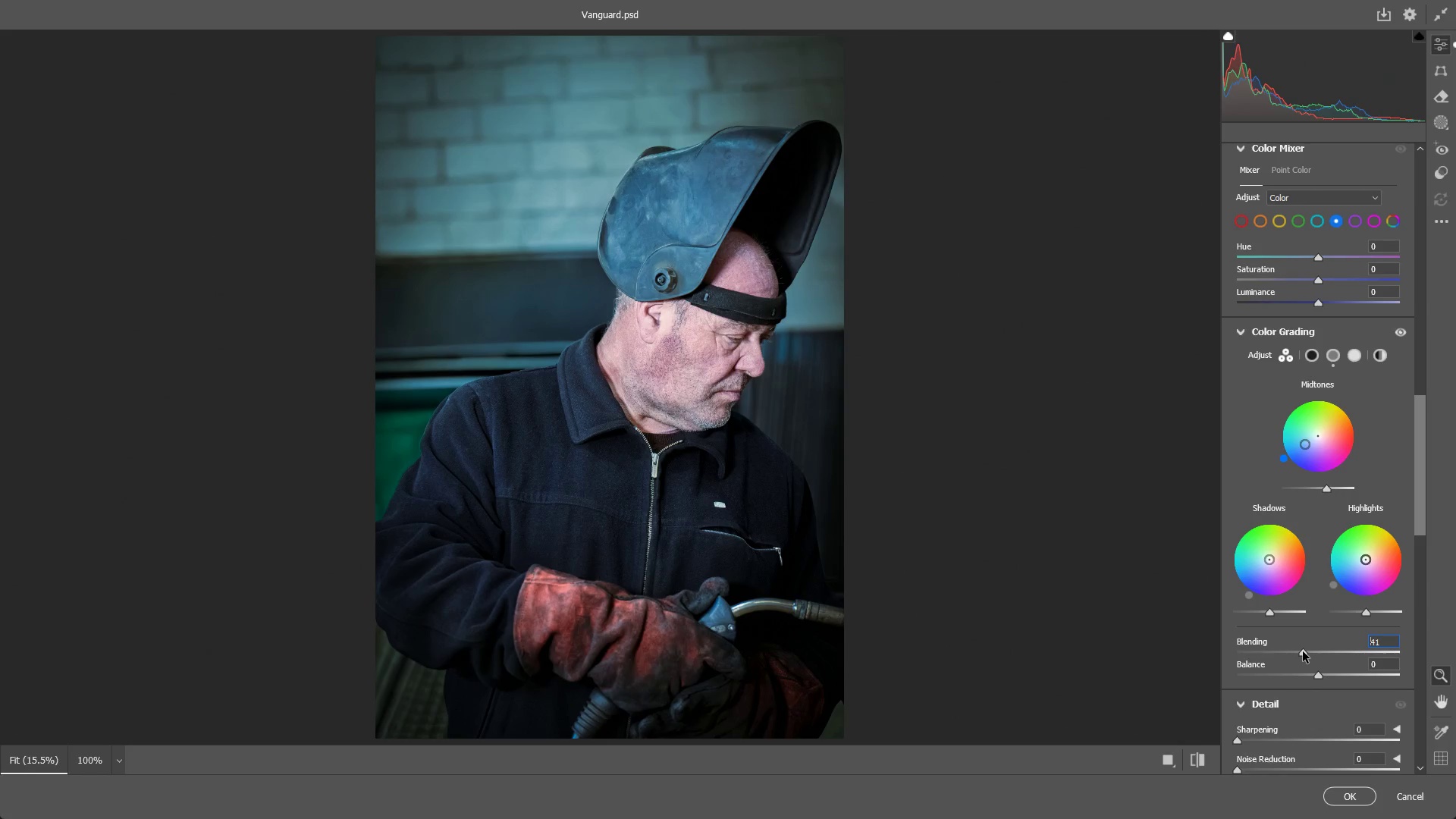 
triple_click([1303, 651])
 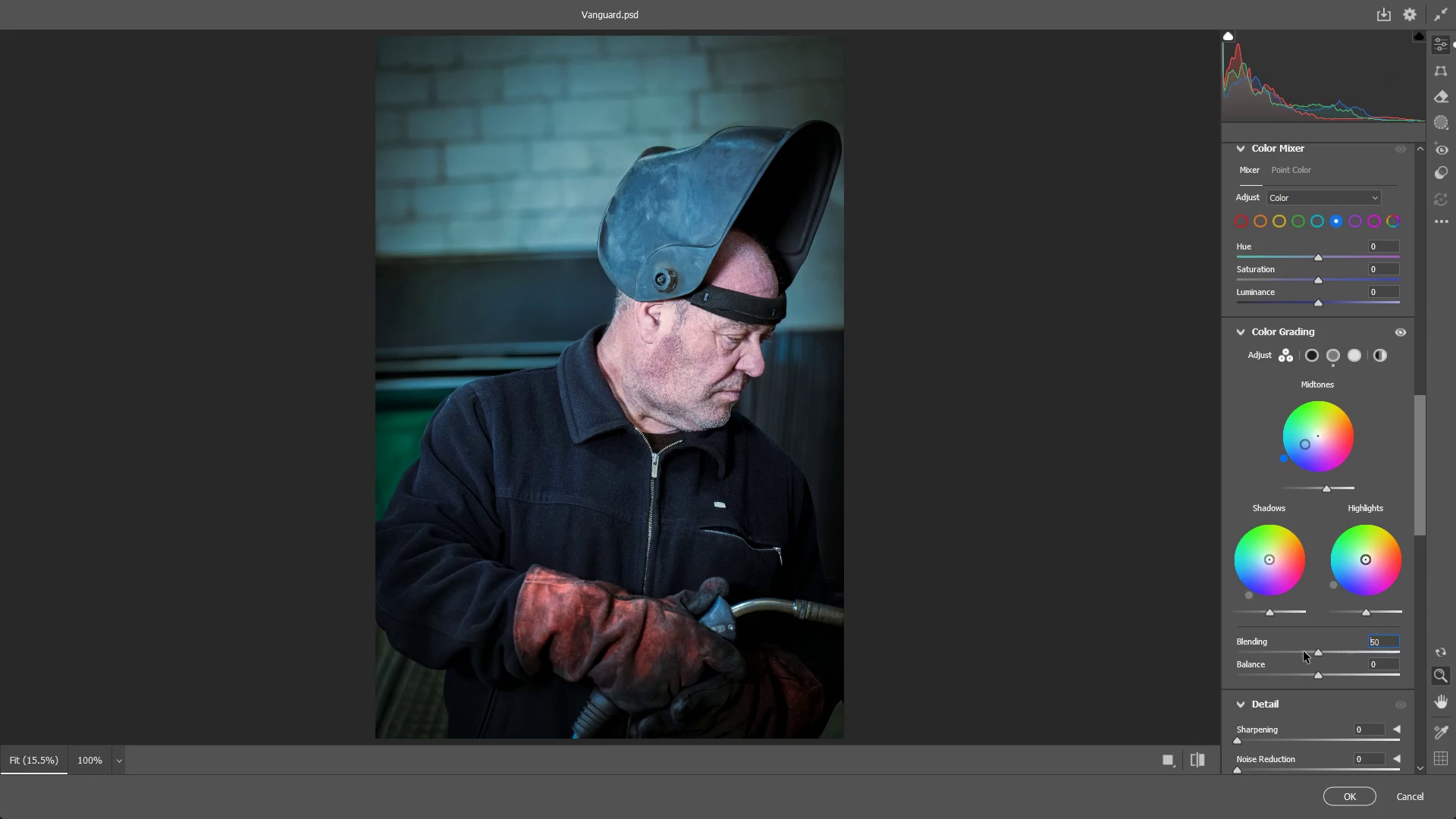 
triple_click([1304, 651])
 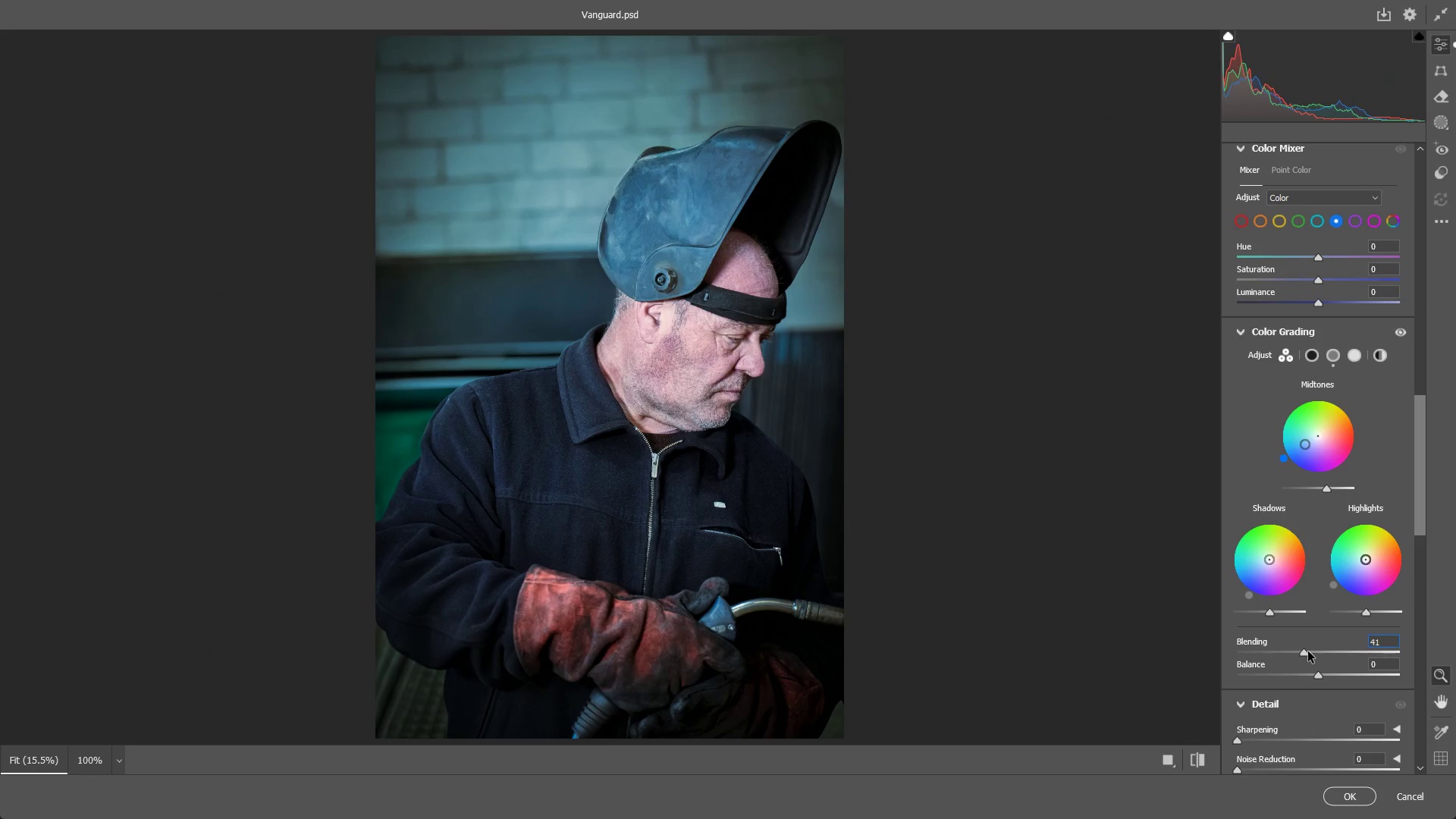 
double_click([1308, 651])
 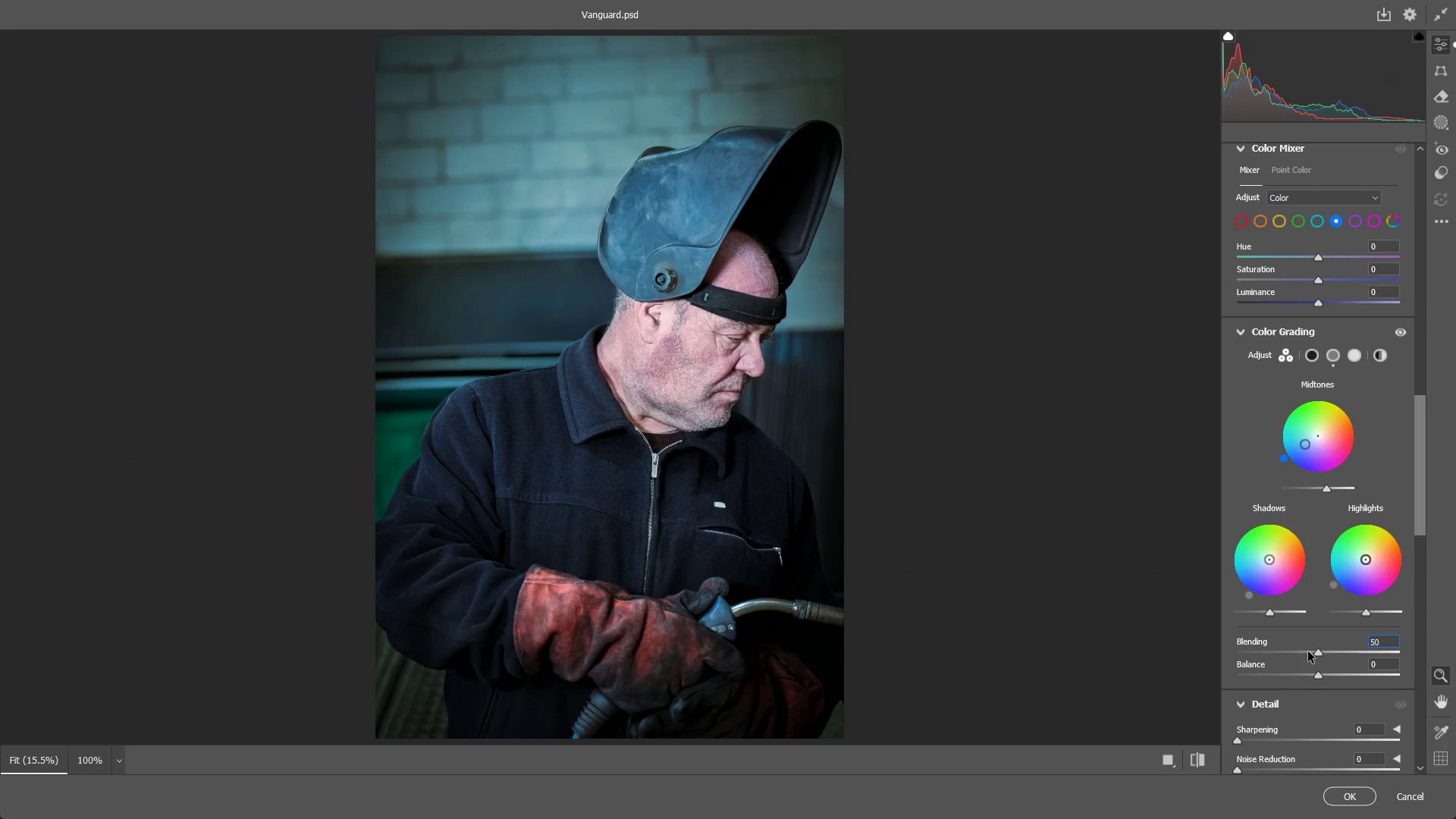 
triple_click([1308, 651])
 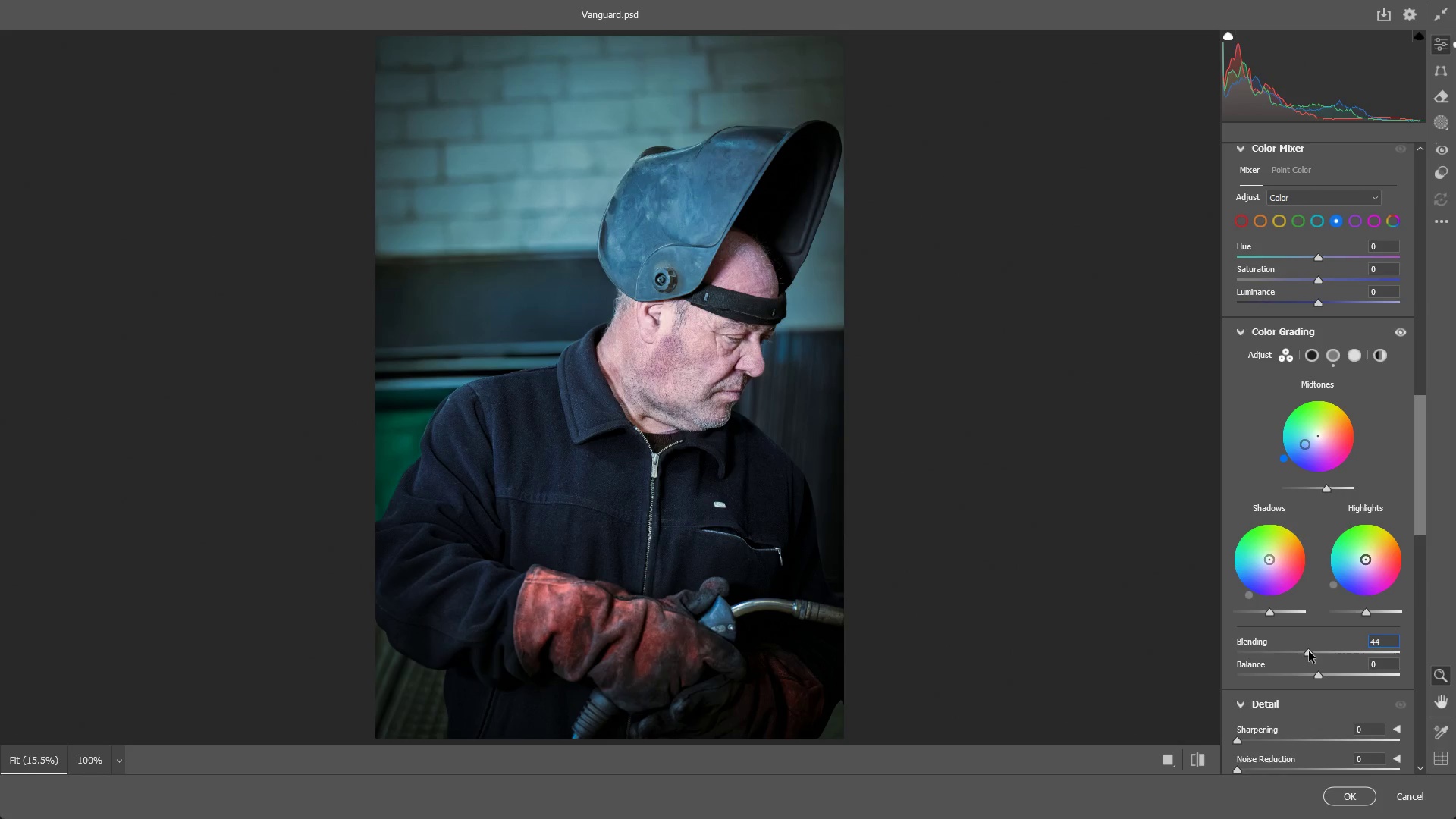 
triple_click([1309, 651])
 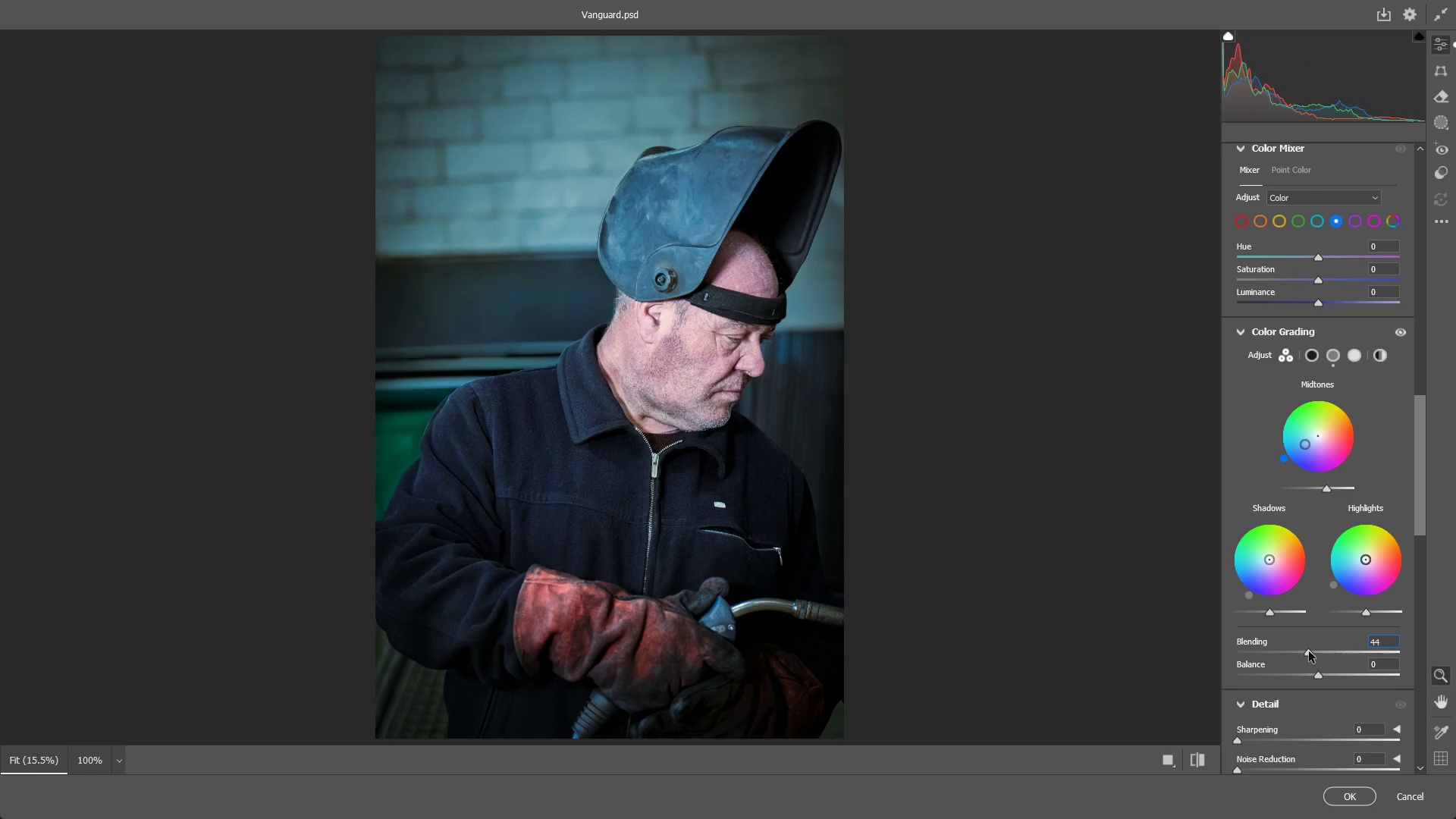 
triple_click([1309, 651])
 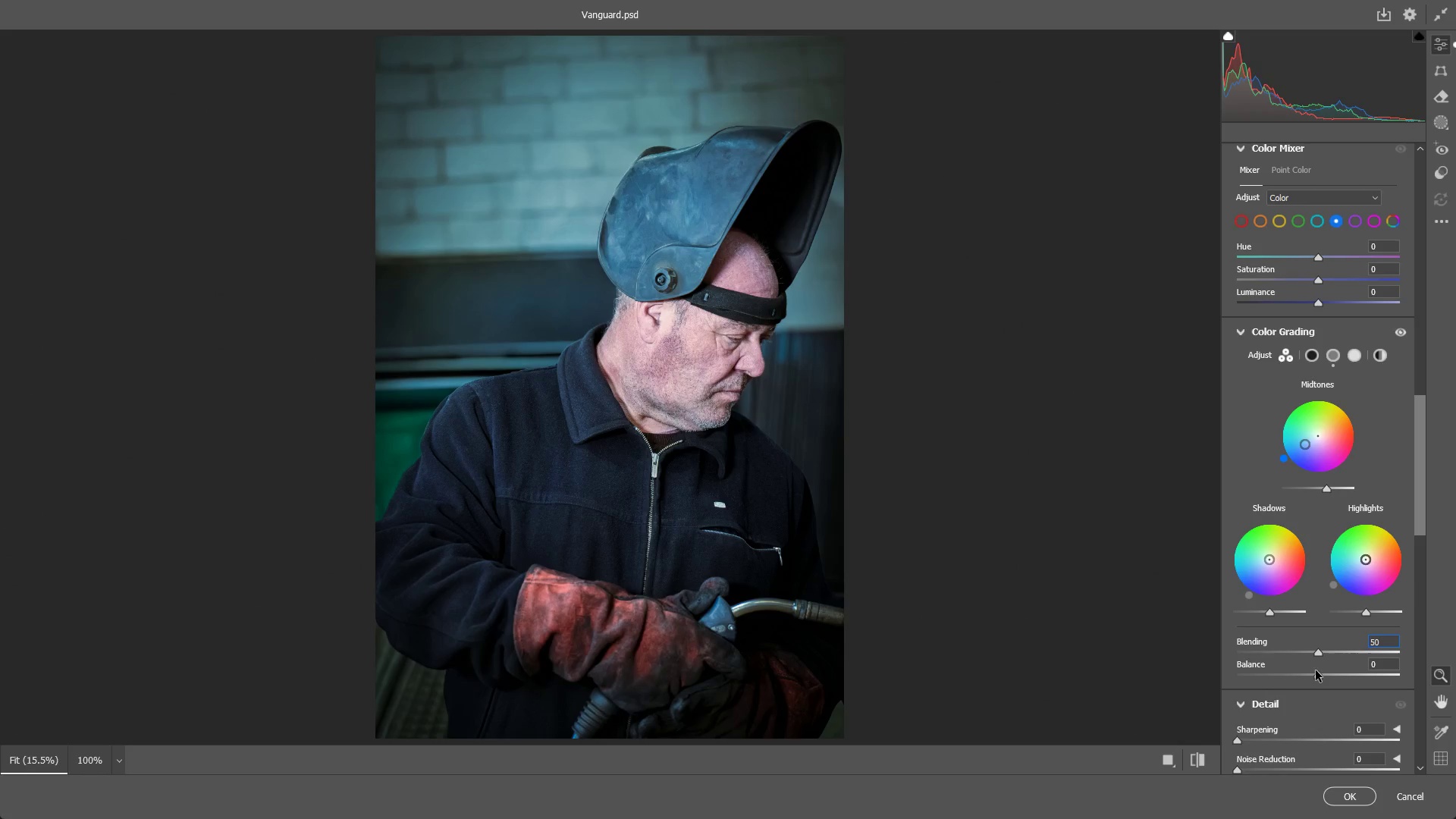 
left_click_drag(start_coordinate=[1318, 674], to_coordinate=[1277, 676])
 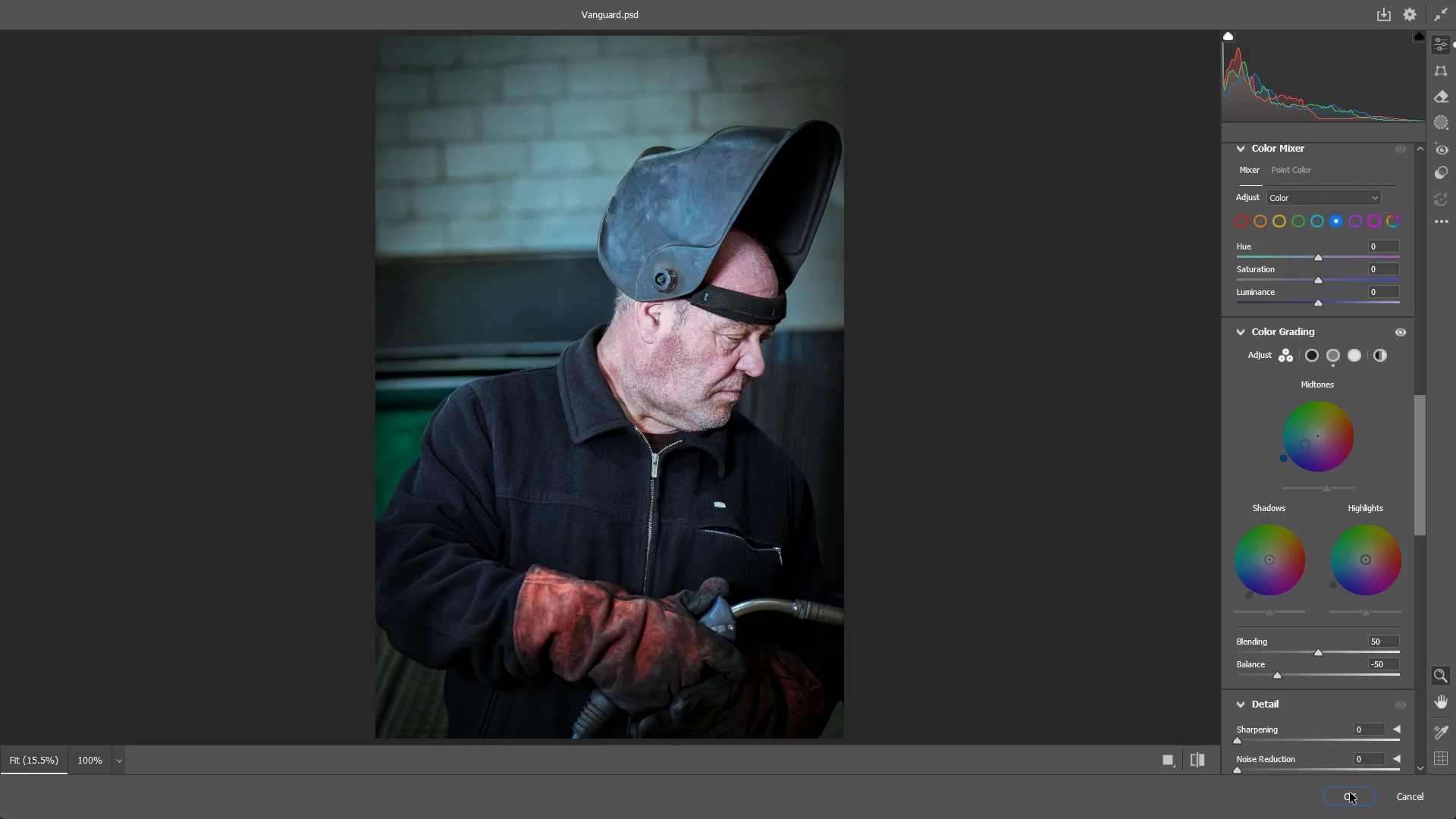 
left_click([1350, 793])
 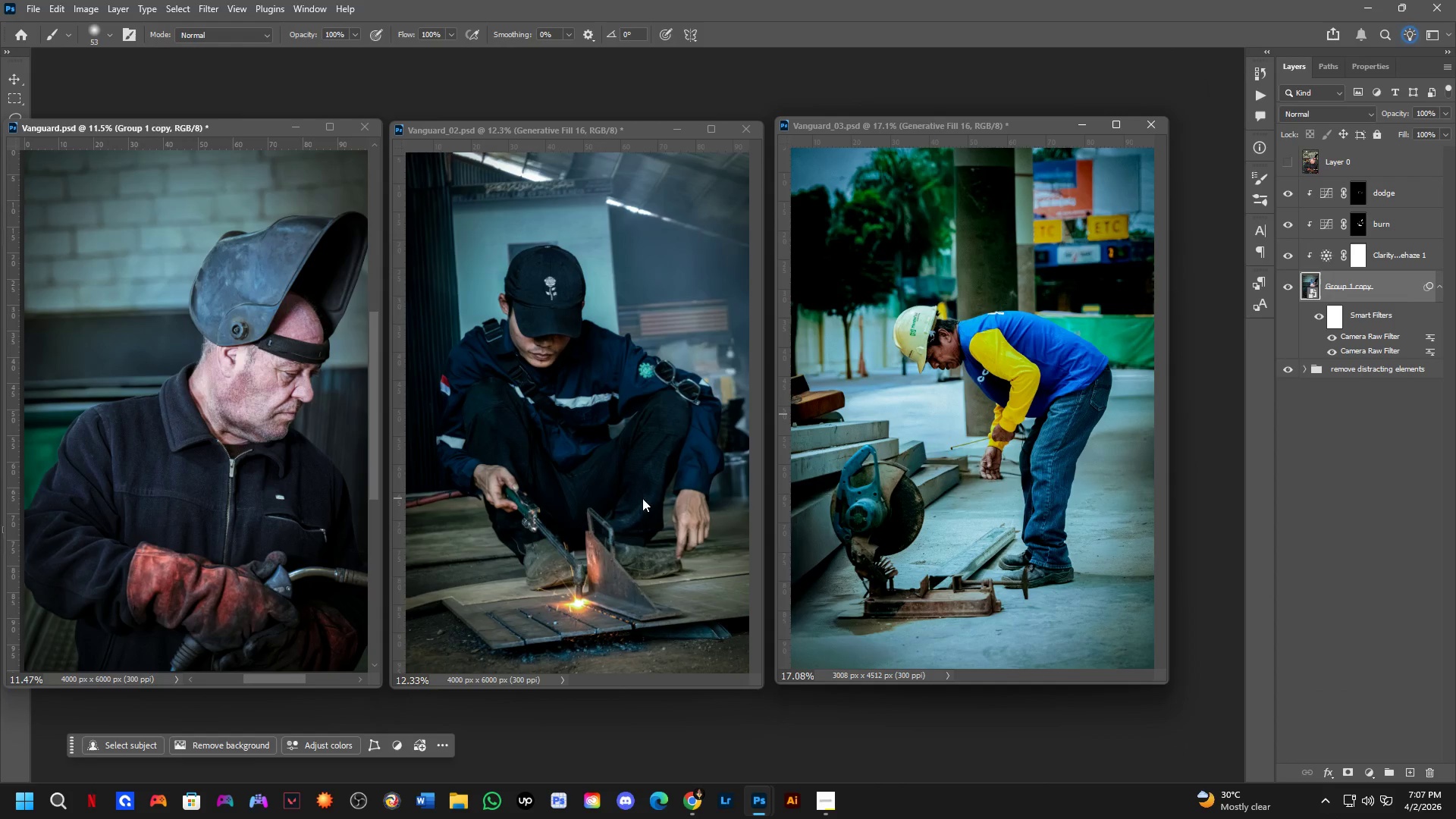 
key(Control+ControlLeft)
 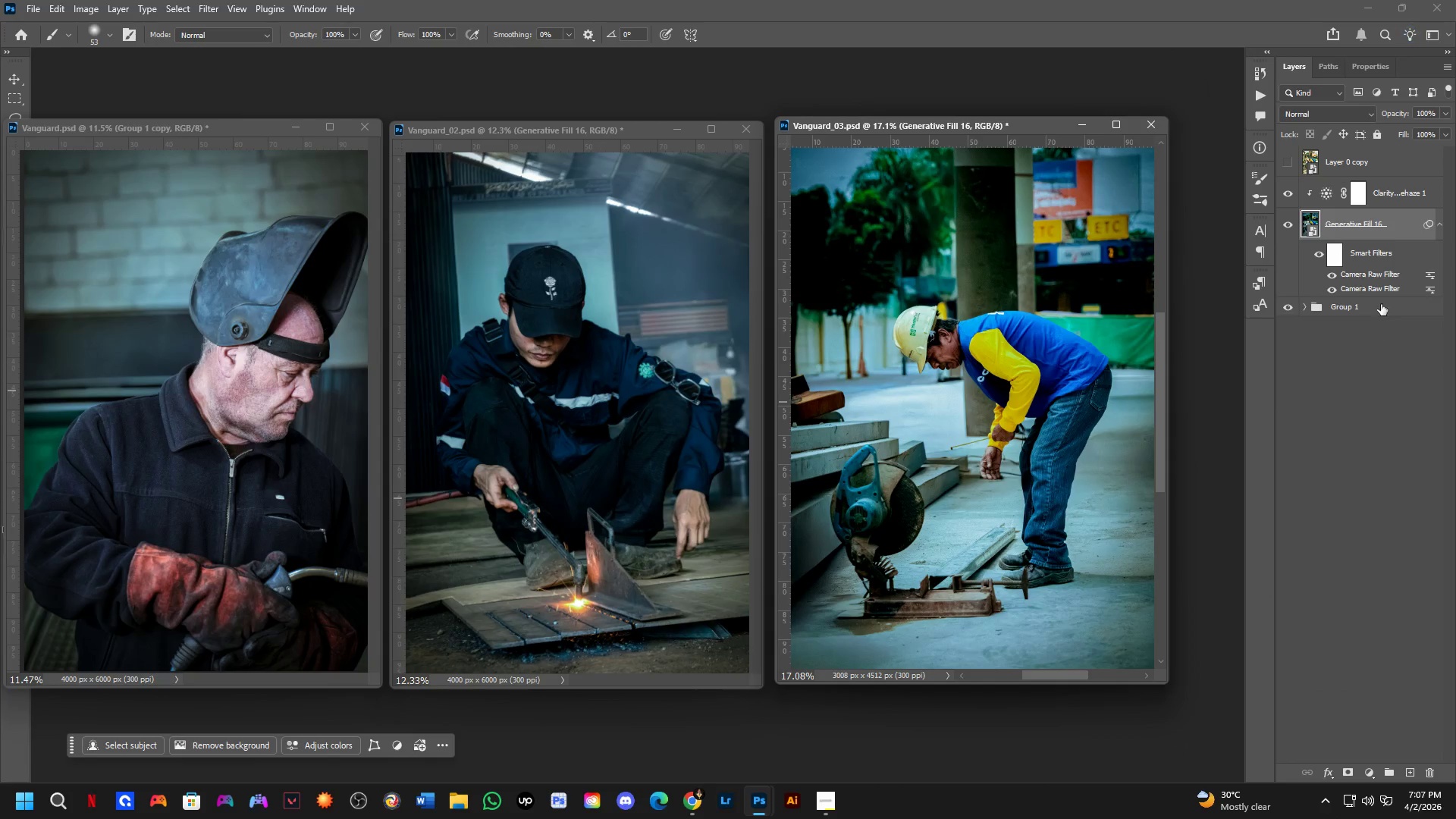 
left_click([1381, 266])
 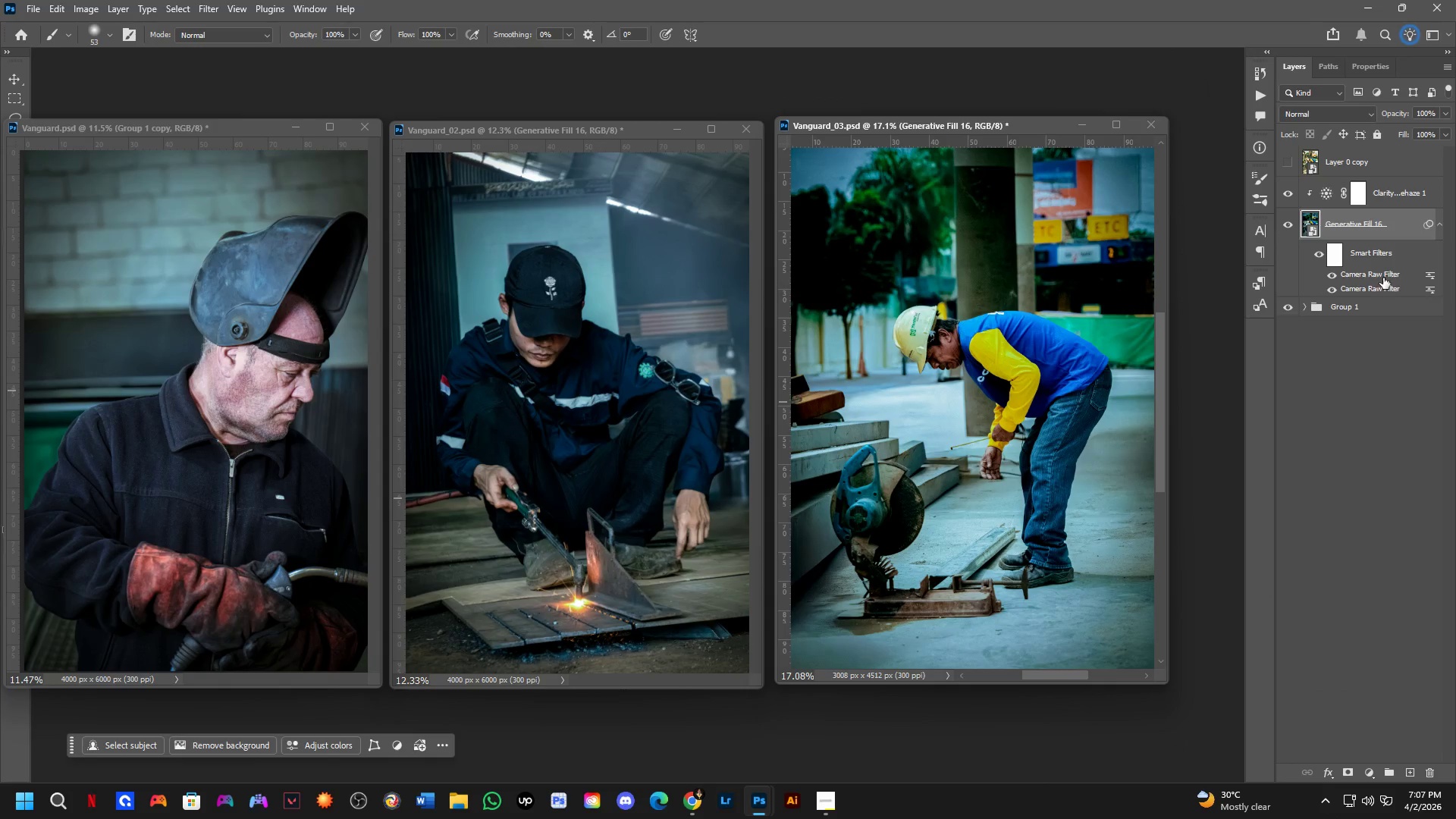 
double_click([1384, 277])
 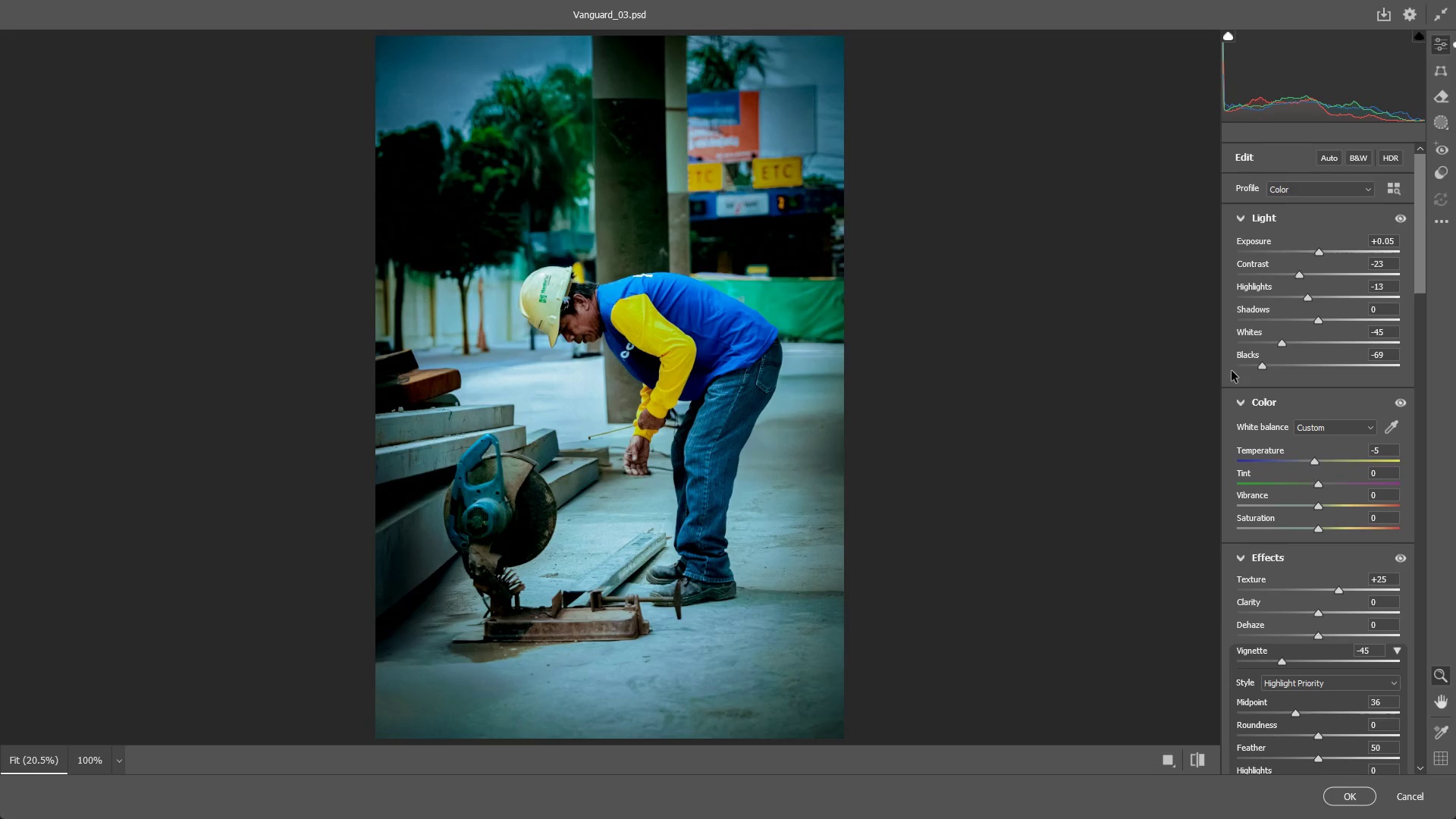 
scroll: coordinate [1324, 496], scroll_direction: down, amount: 9.0
 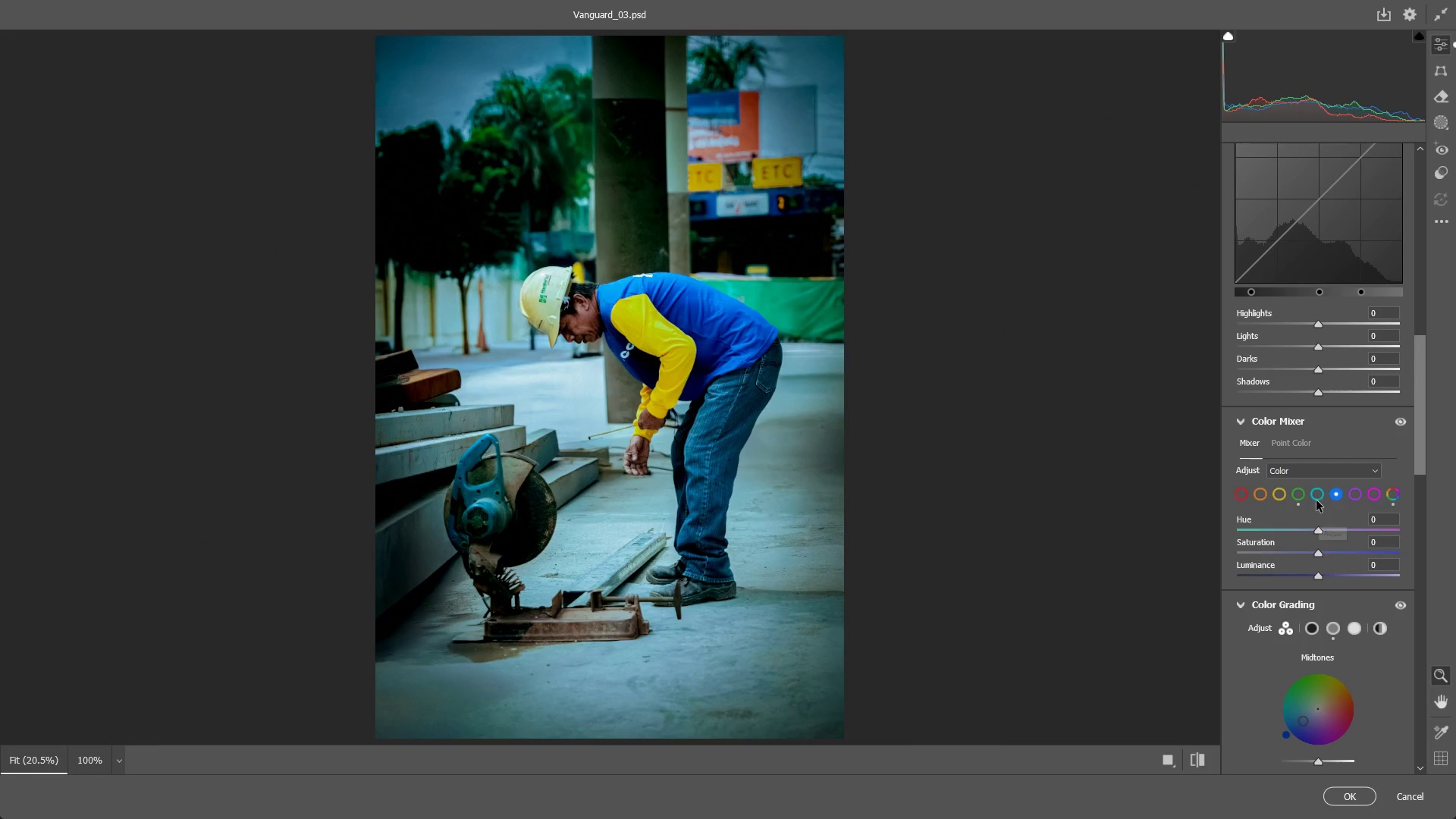 
left_click([1314, 499])
 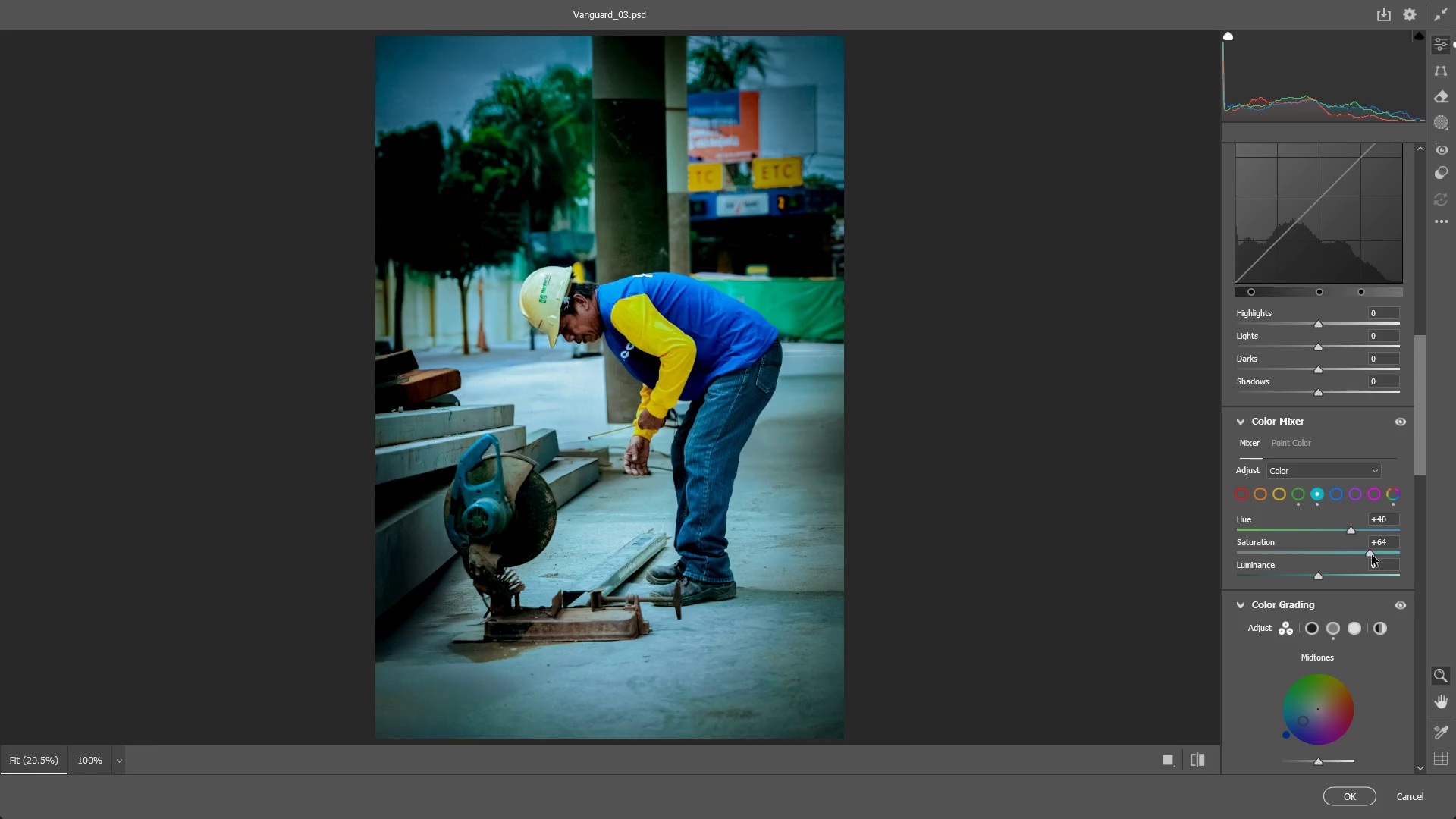 
double_click([1375, 556])
 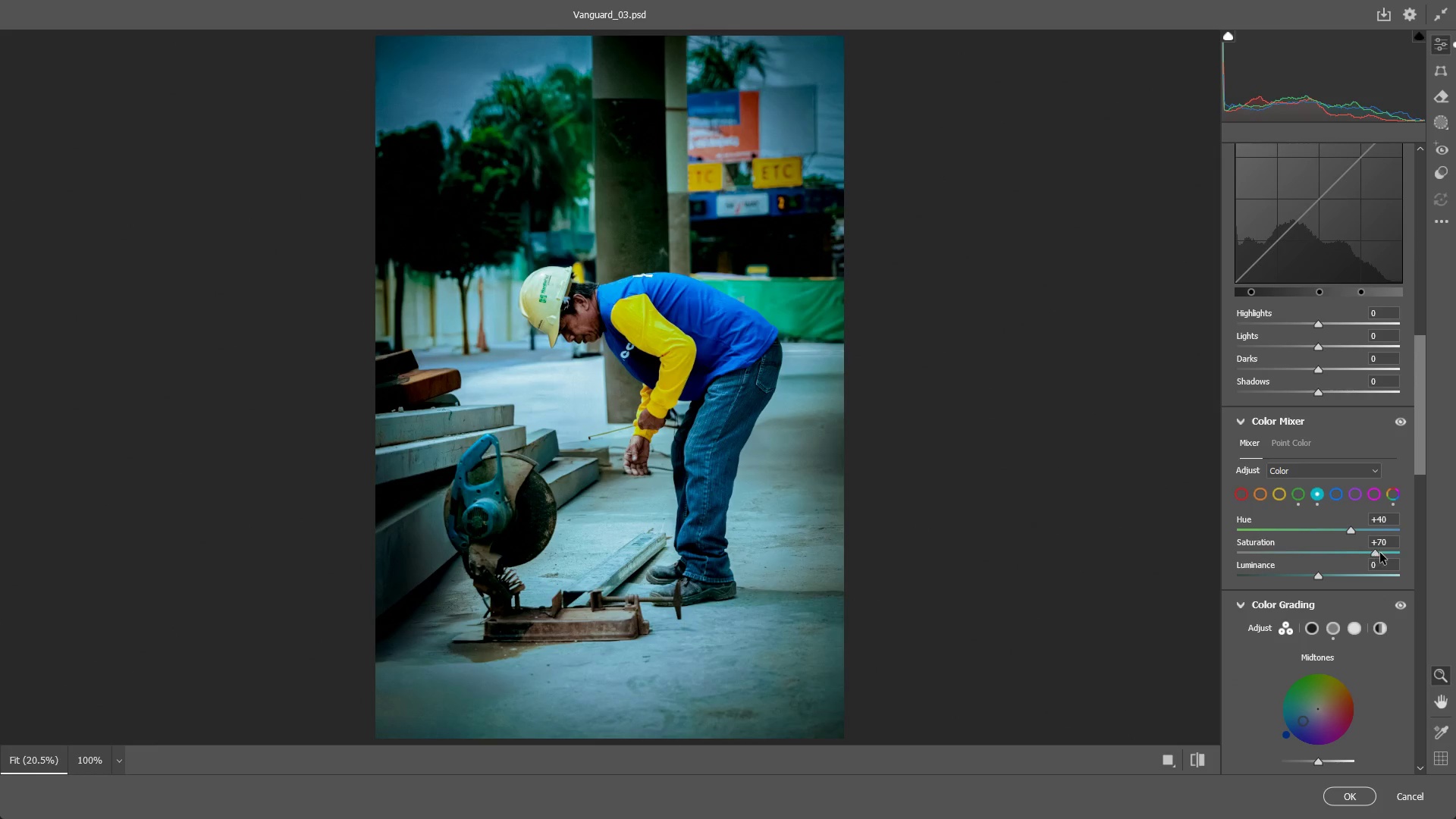 
double_click([1374, 552])
 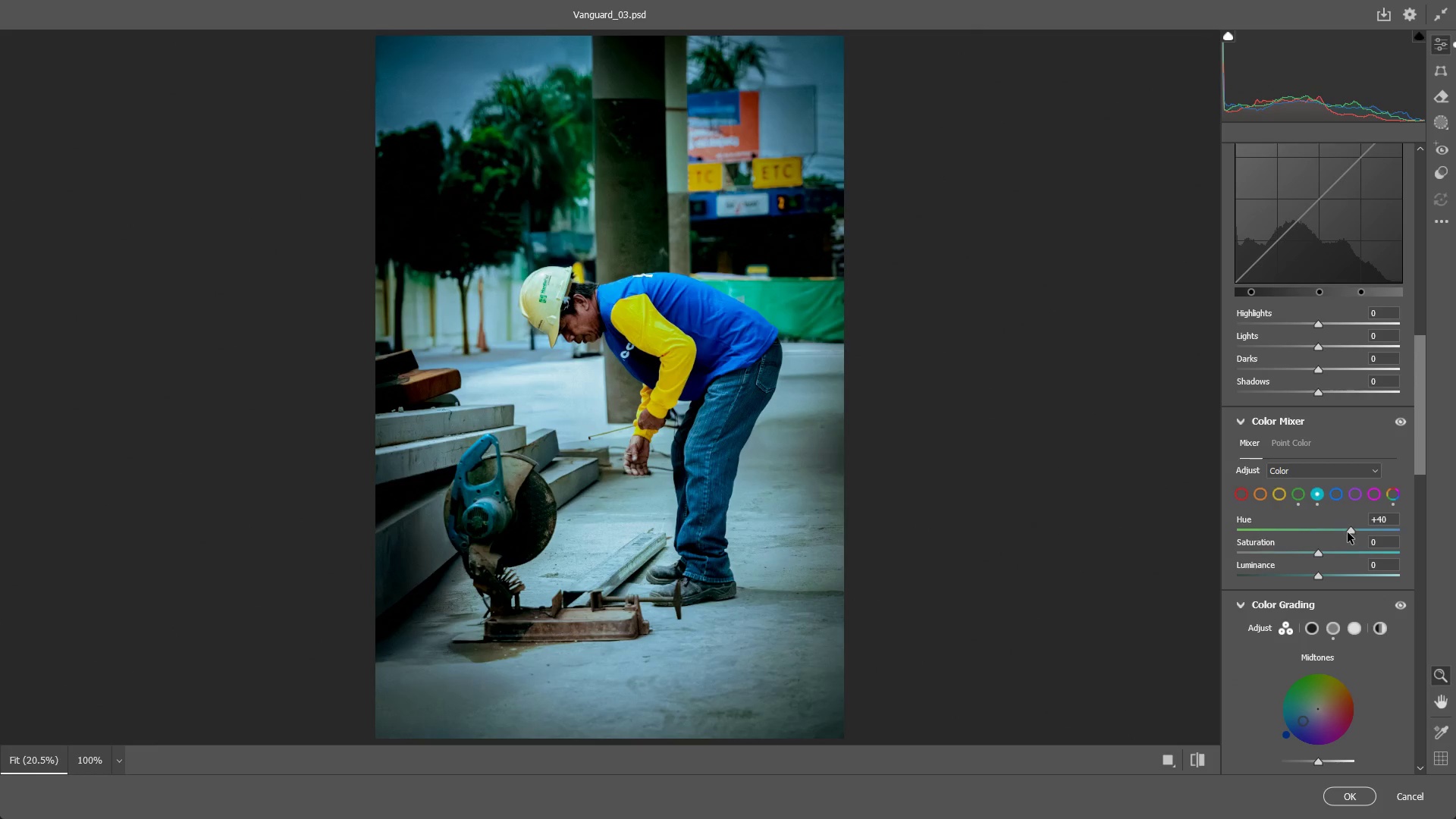 
double_click([1351, 531])
 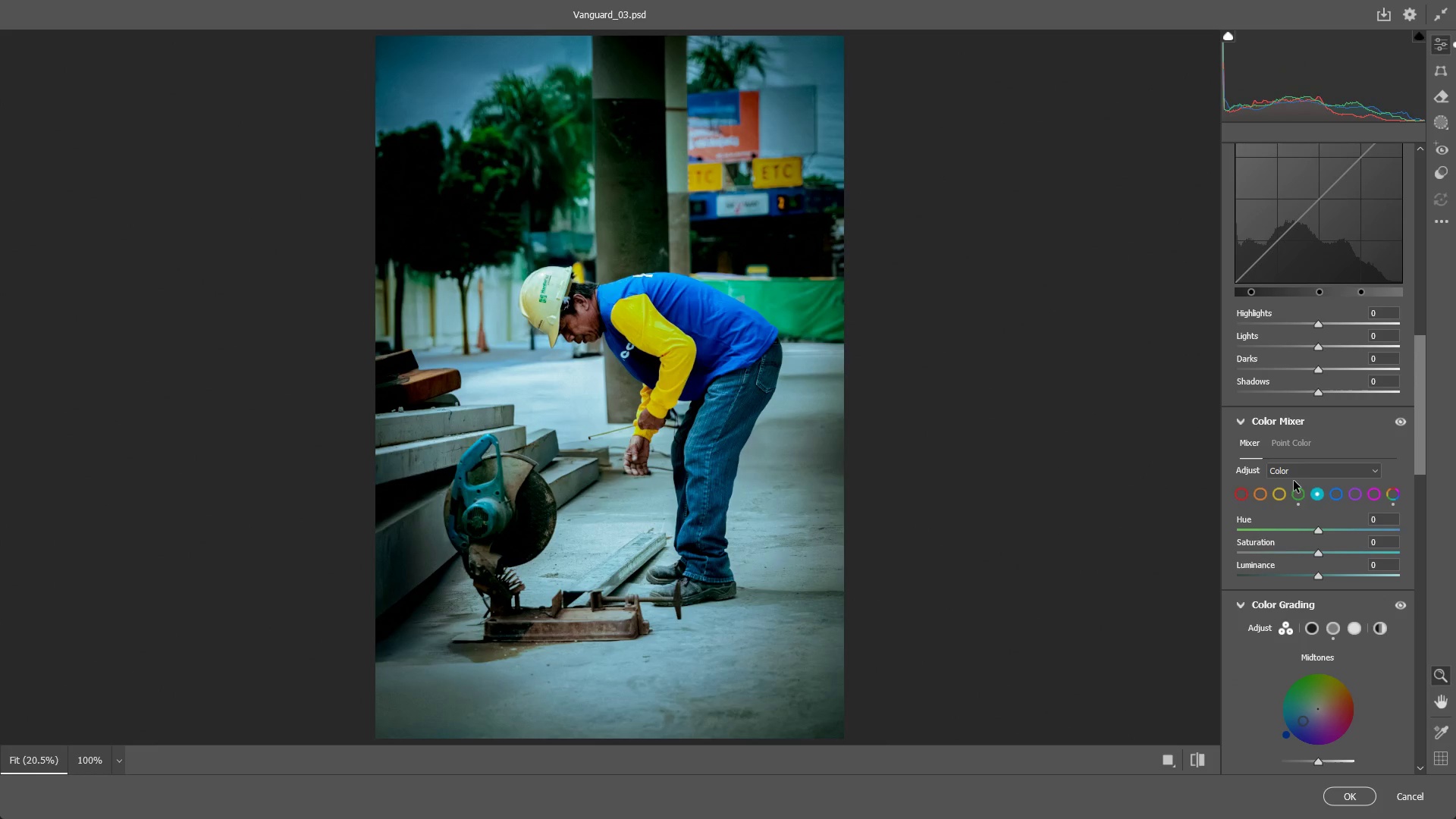 
left_click([1297, 499])
 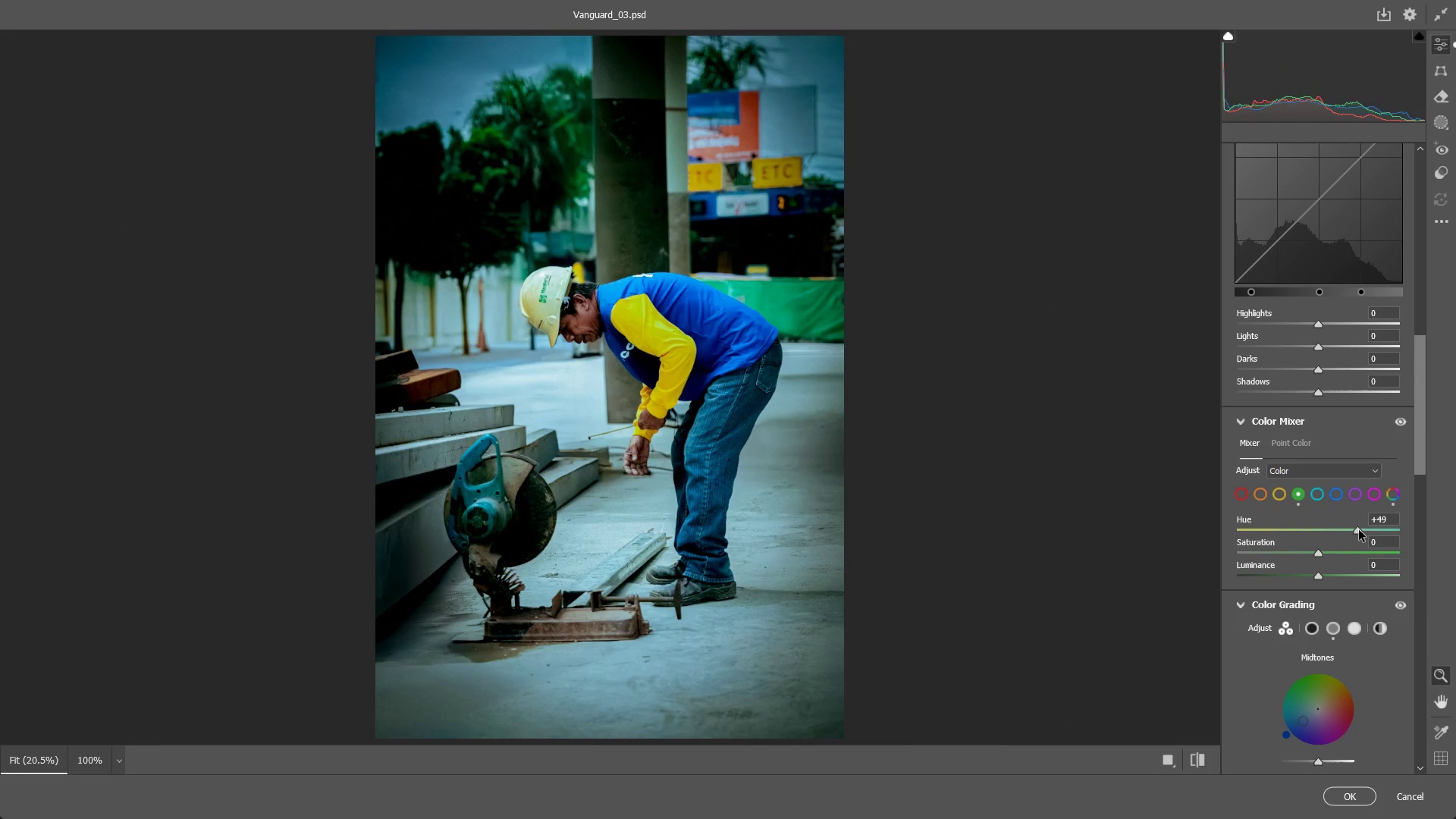 
double_click([1359, 530])
 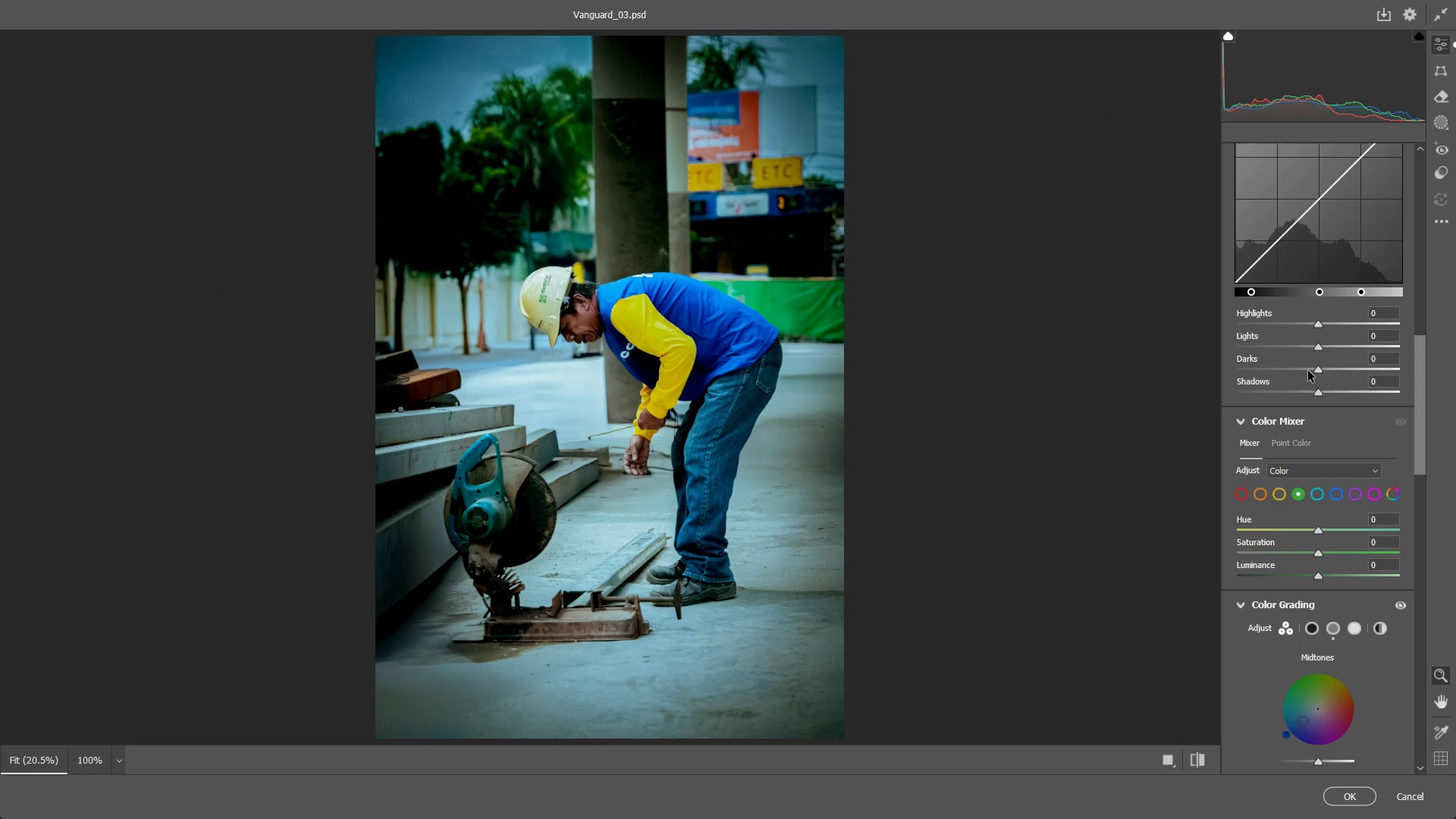 
scroll: coordinate [1320, 453], scroll_direction: up, amount: 1.0
 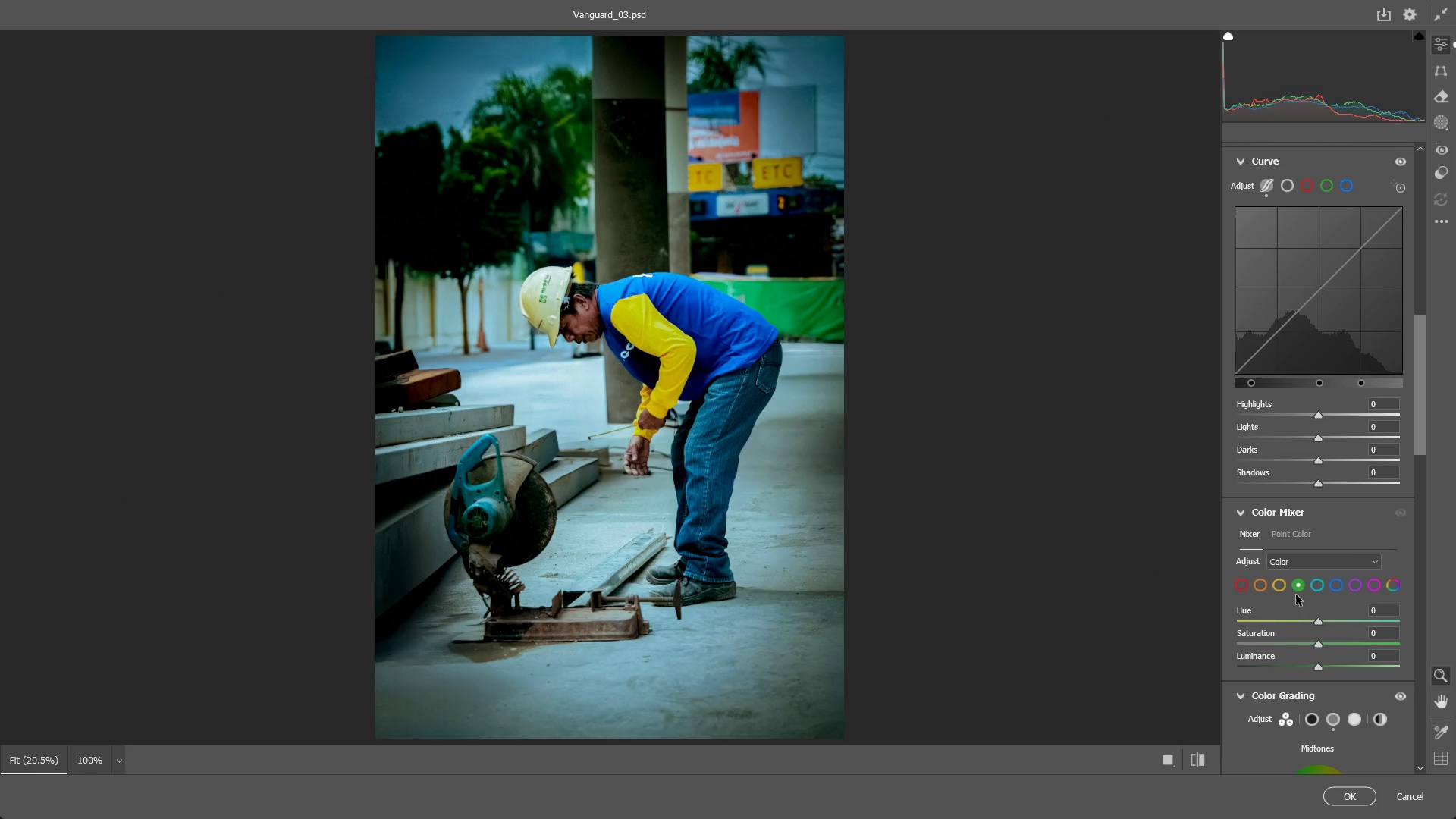 
left_click([1280, 592])
 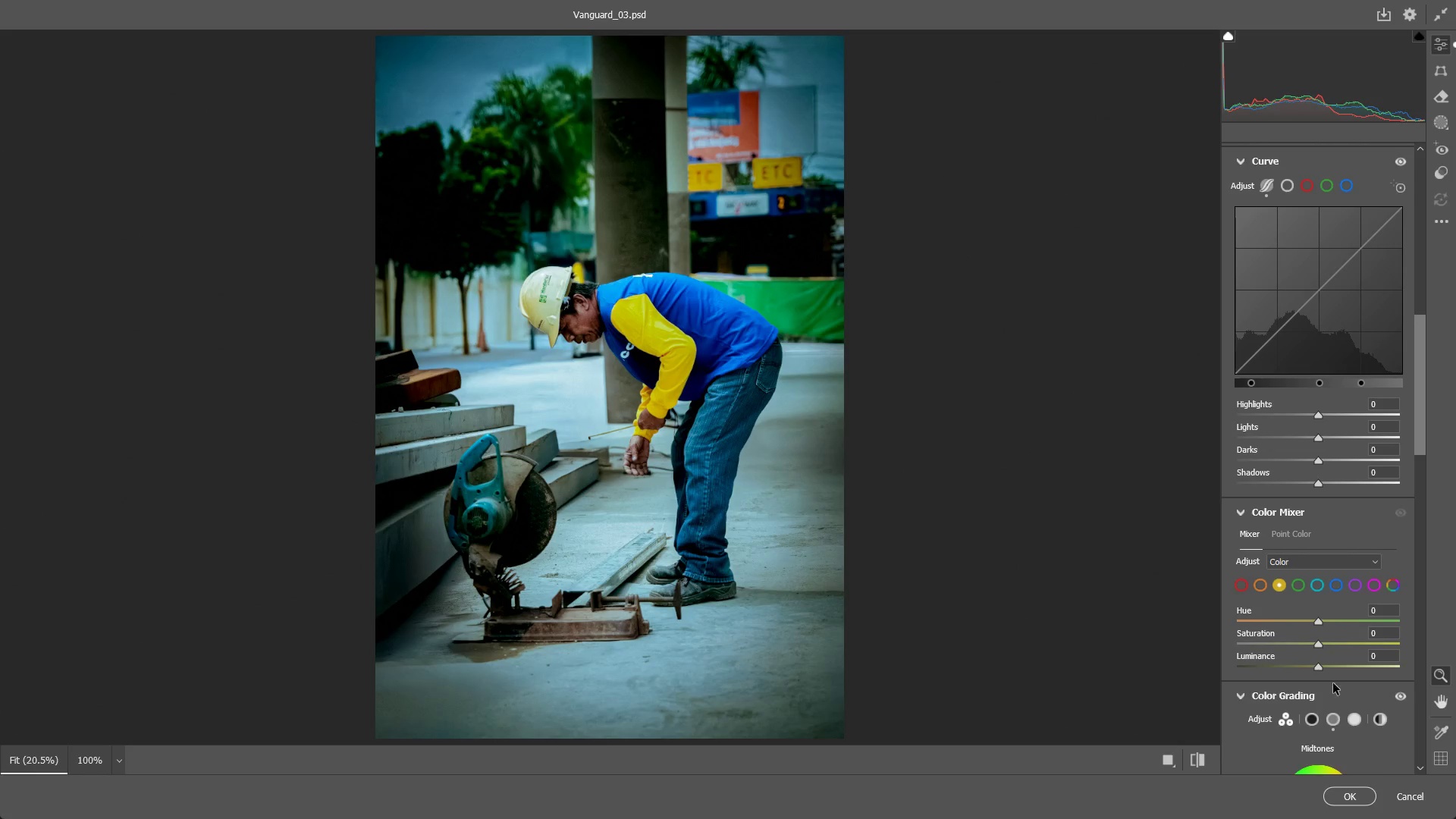 
scroll: coordinate [1326, 708], scroll_direction: down, amount: 3.0
 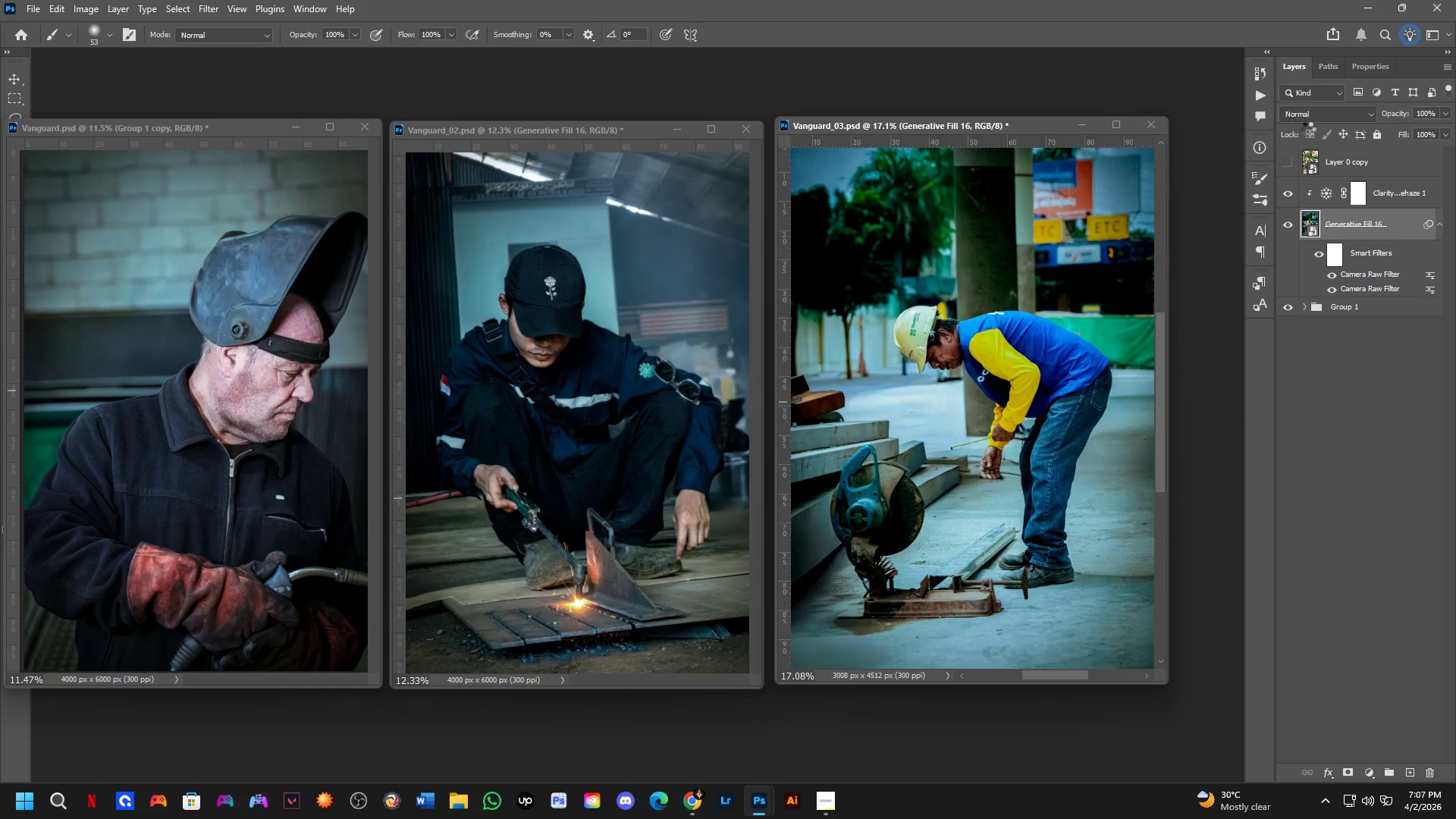 
left_click([1387, 287])
 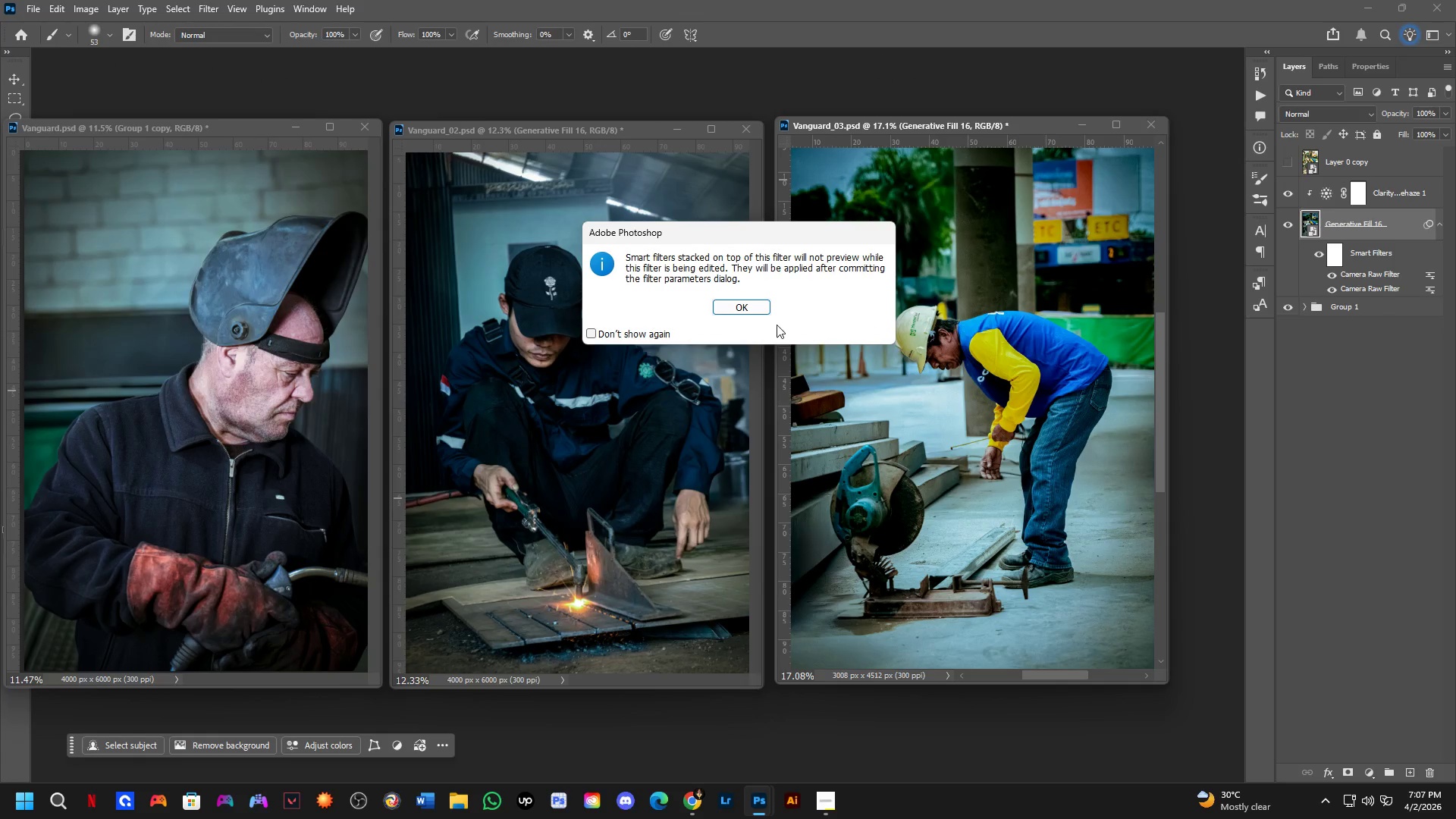 
left_click([755, 312])
 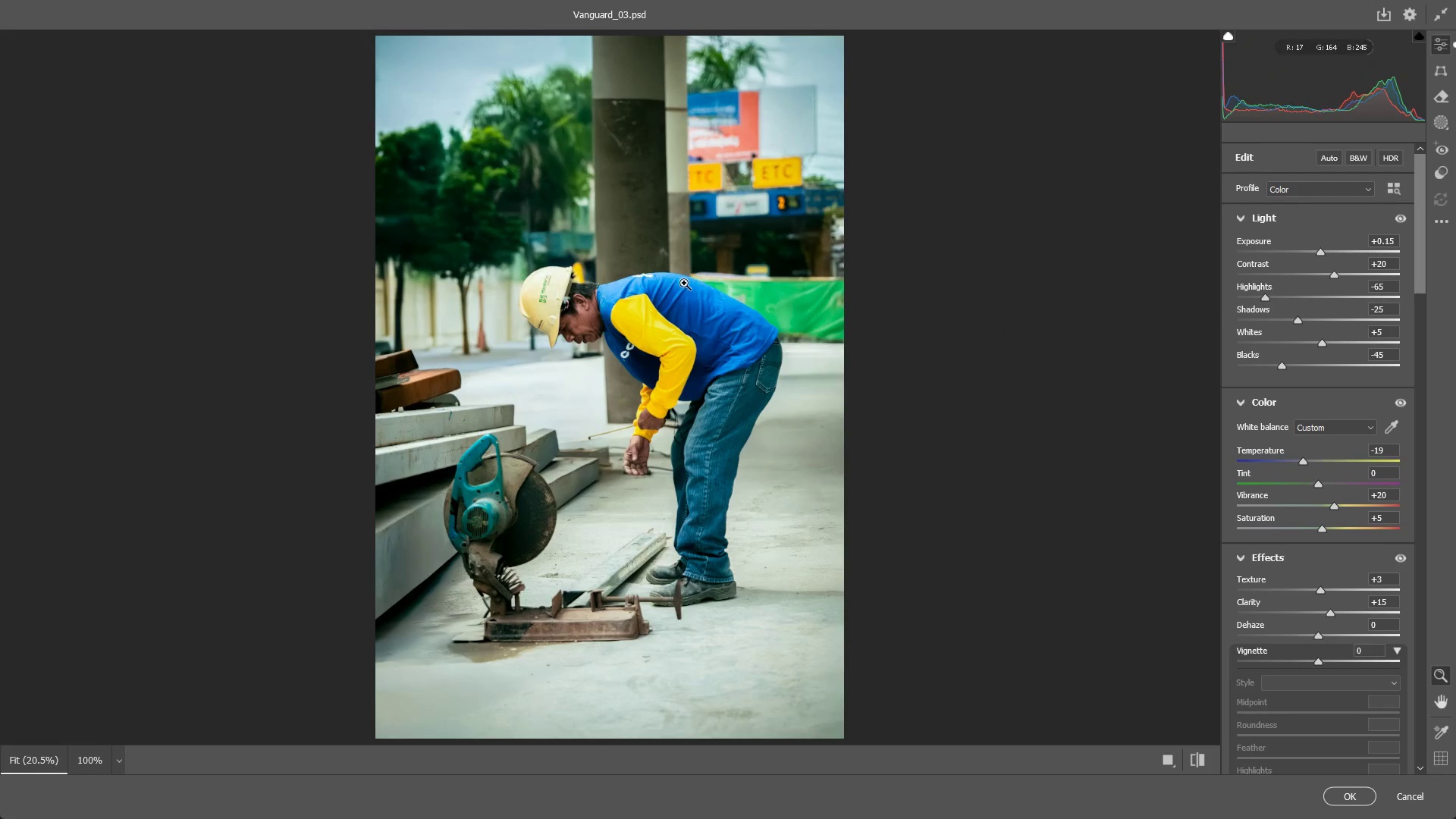 
left_click_drag(start_coordinate=[621, 311], to_coordinate=[651, 315])
 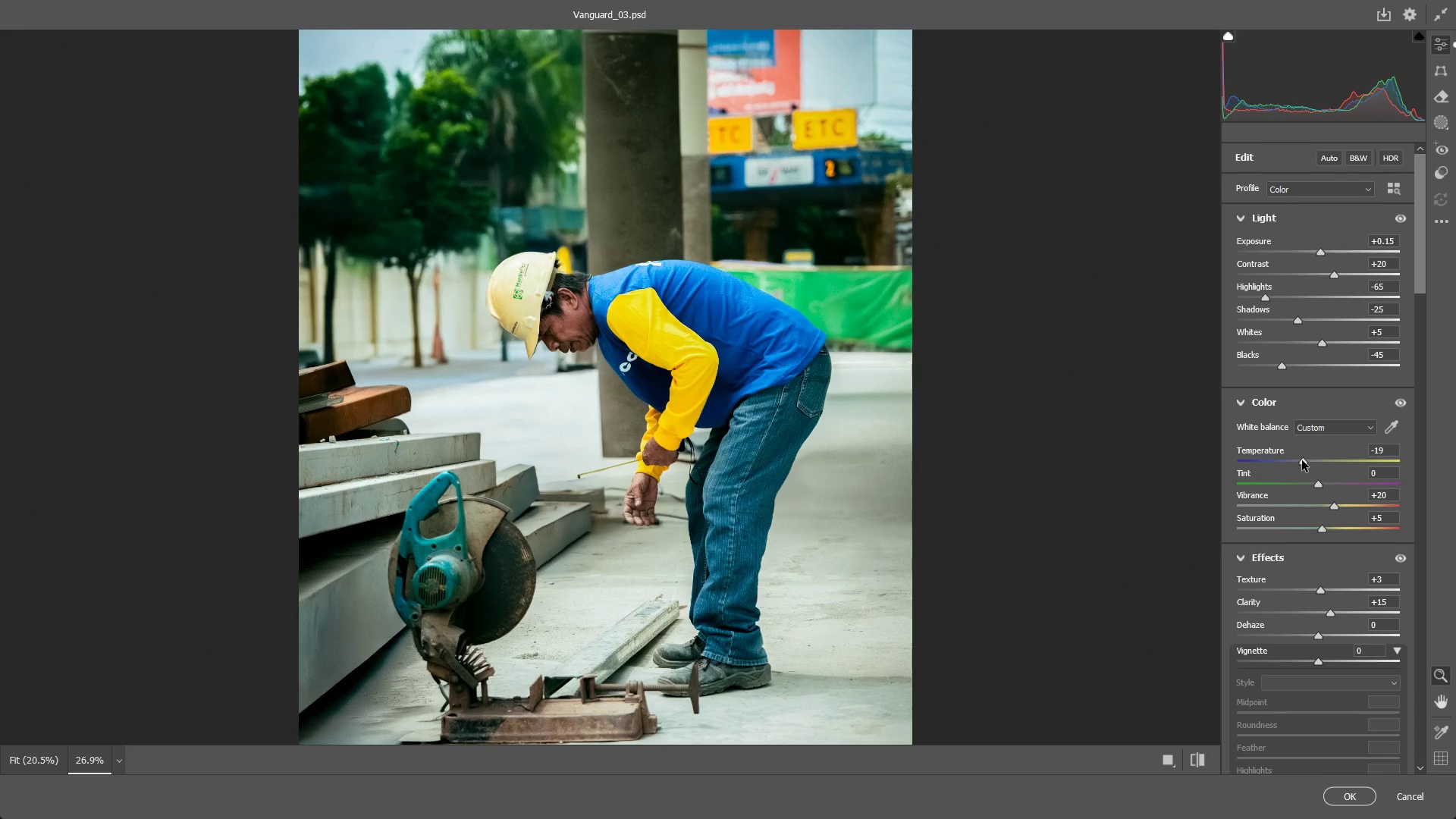 
double_click([1302, 460])
 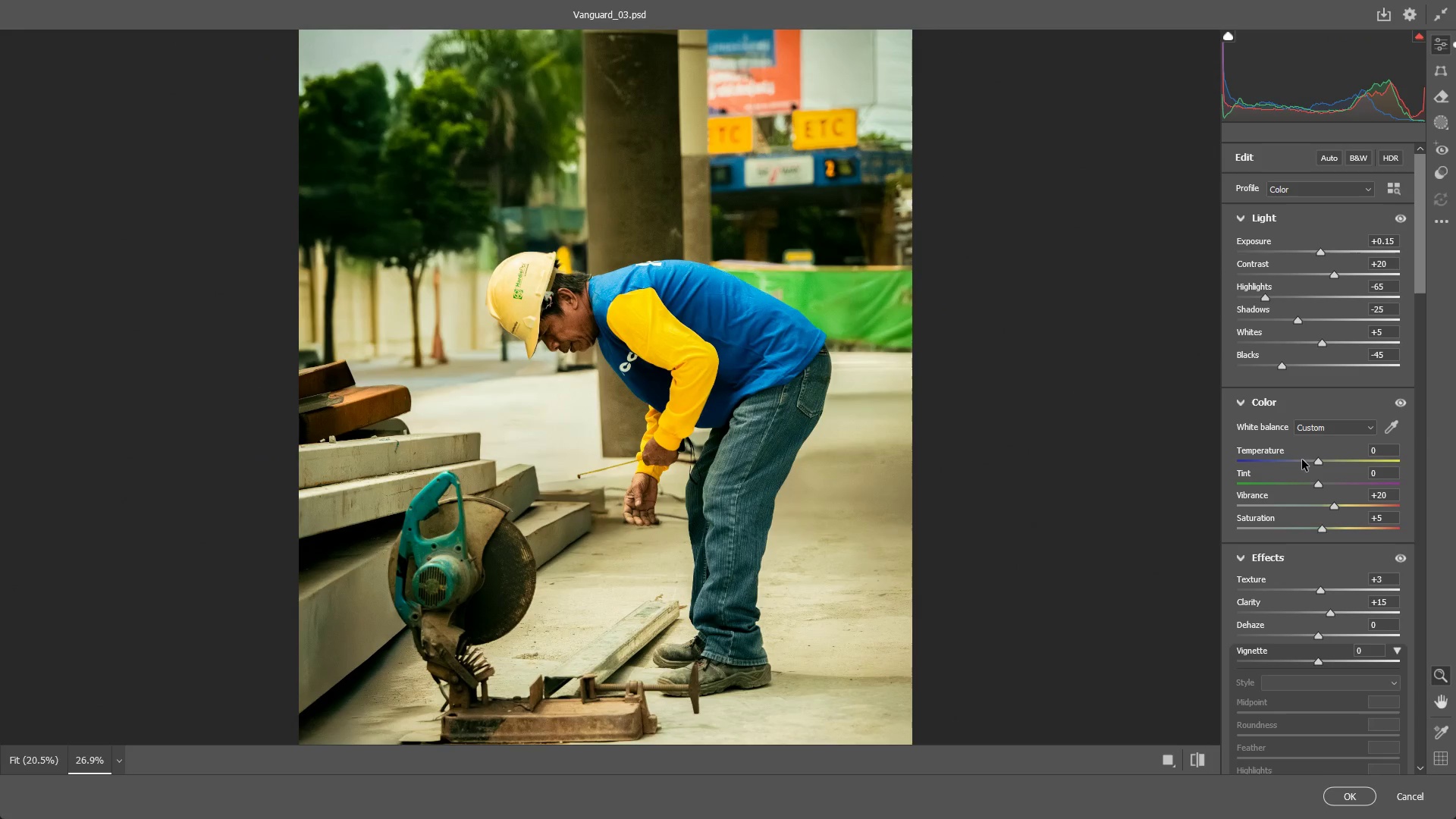 
key(Control+Z)
 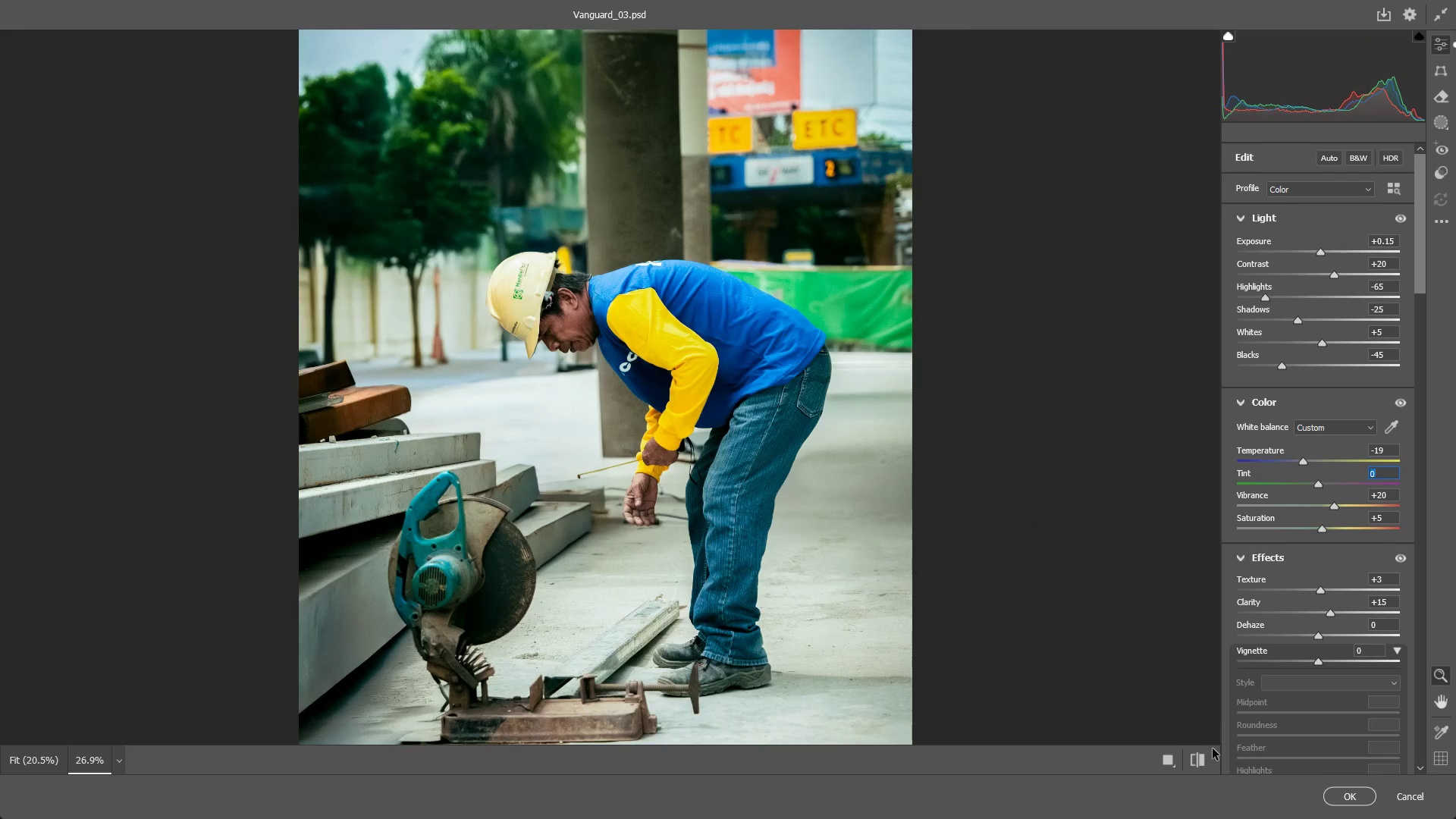 
left_click([1208, 755])
 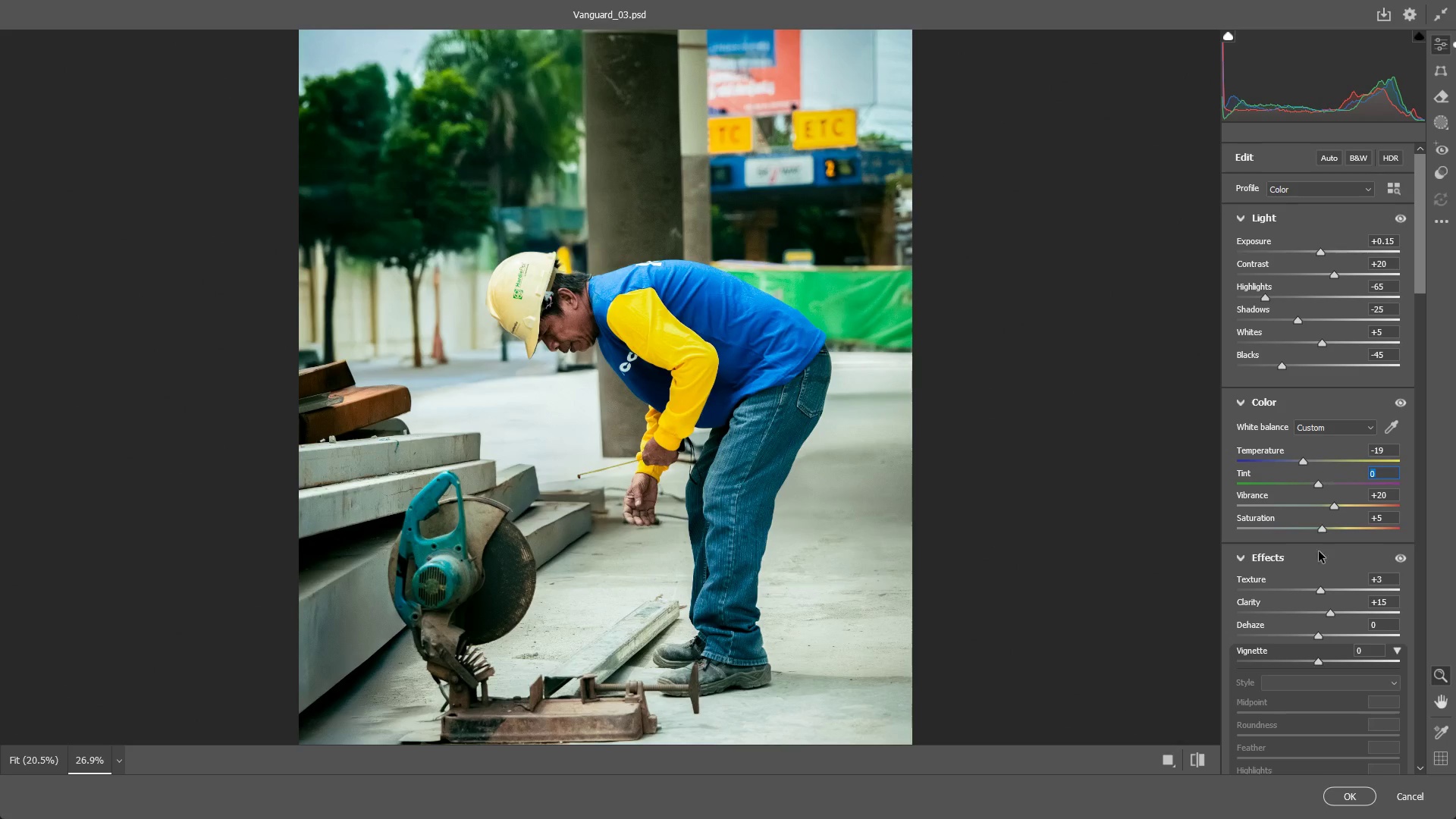 
left_click([1340, 802])
 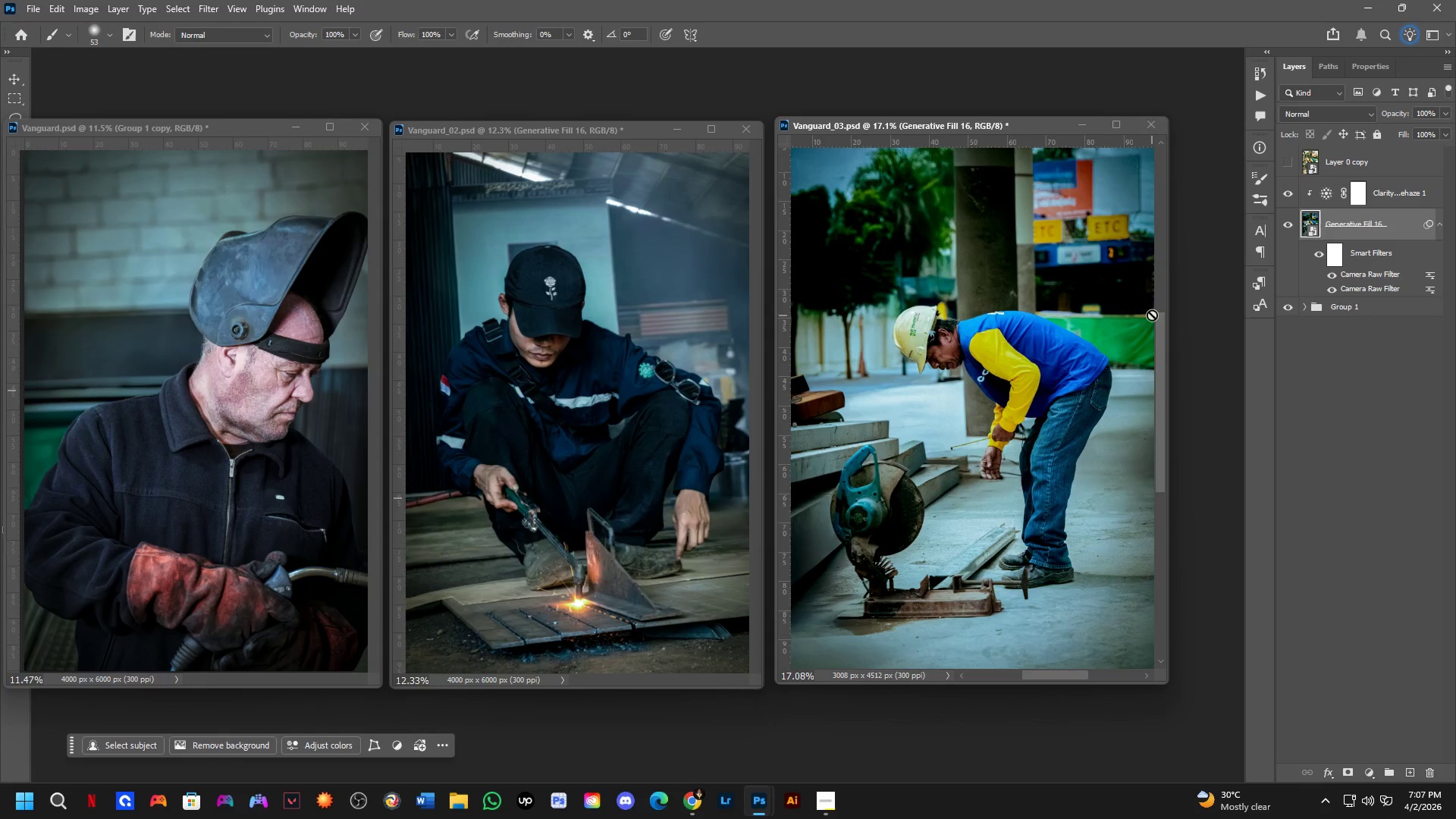 
left_click([1327, 276])
 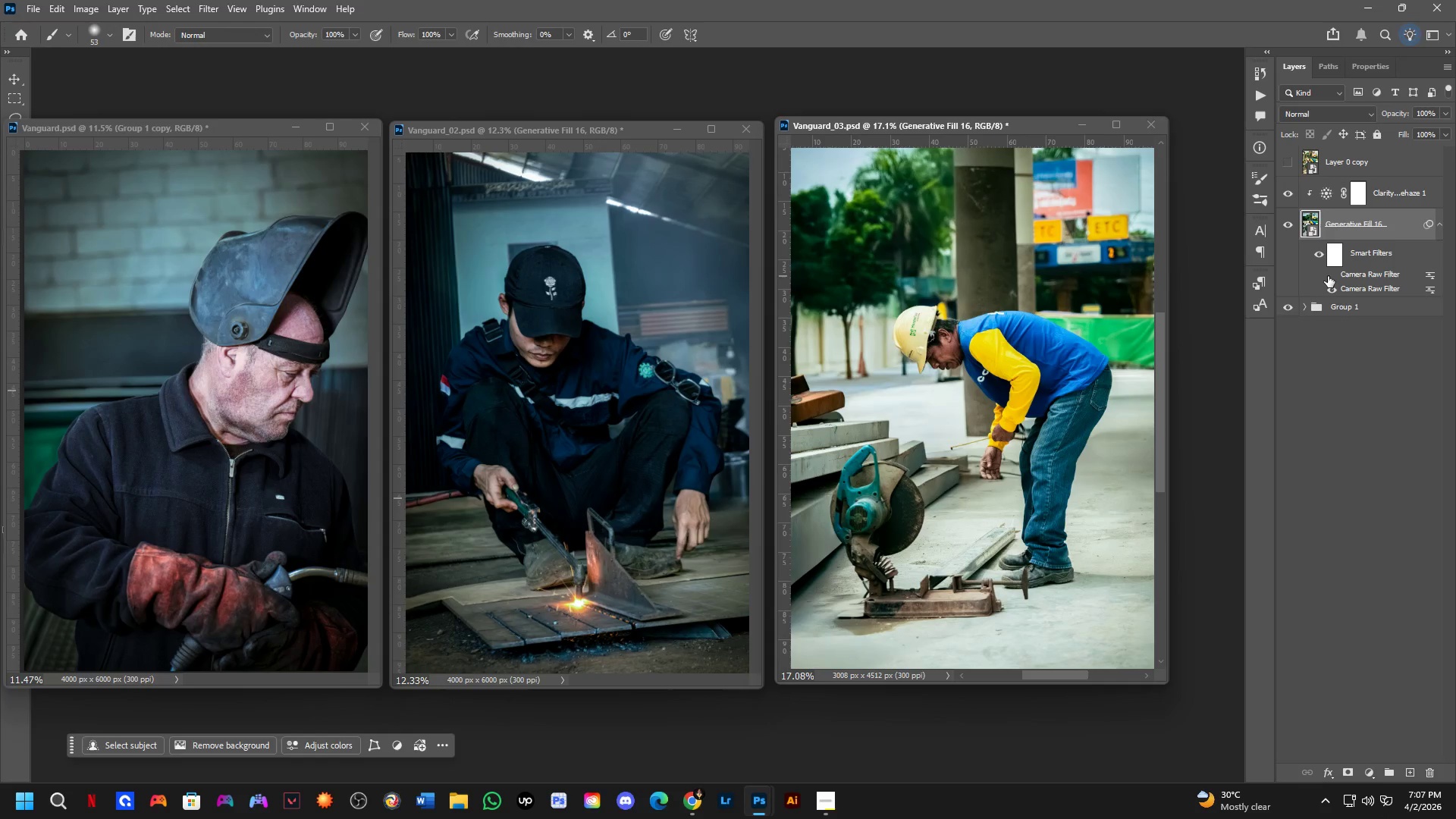 
left_click([1328, 276])
 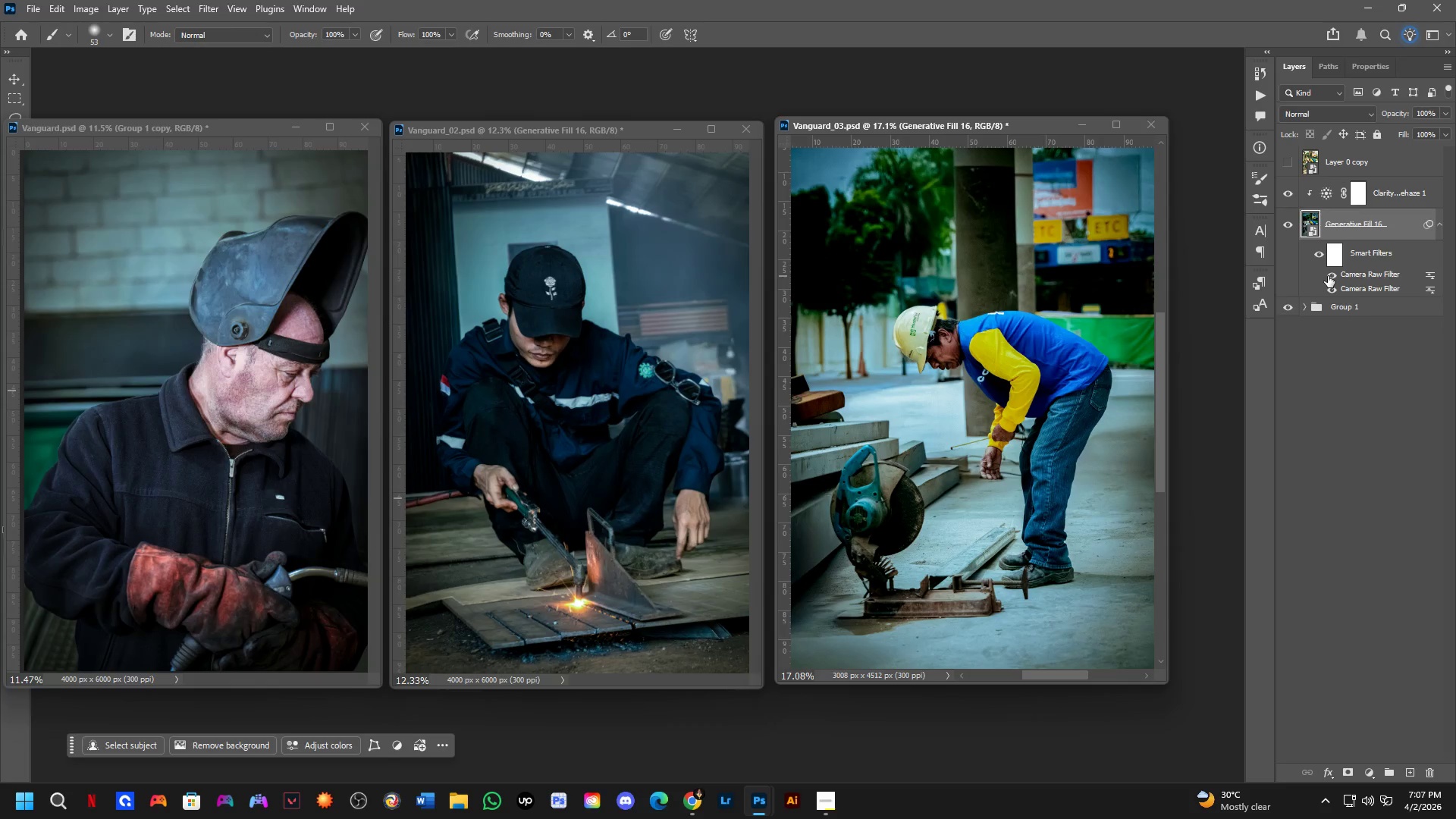 
double_click([1370, 276])
 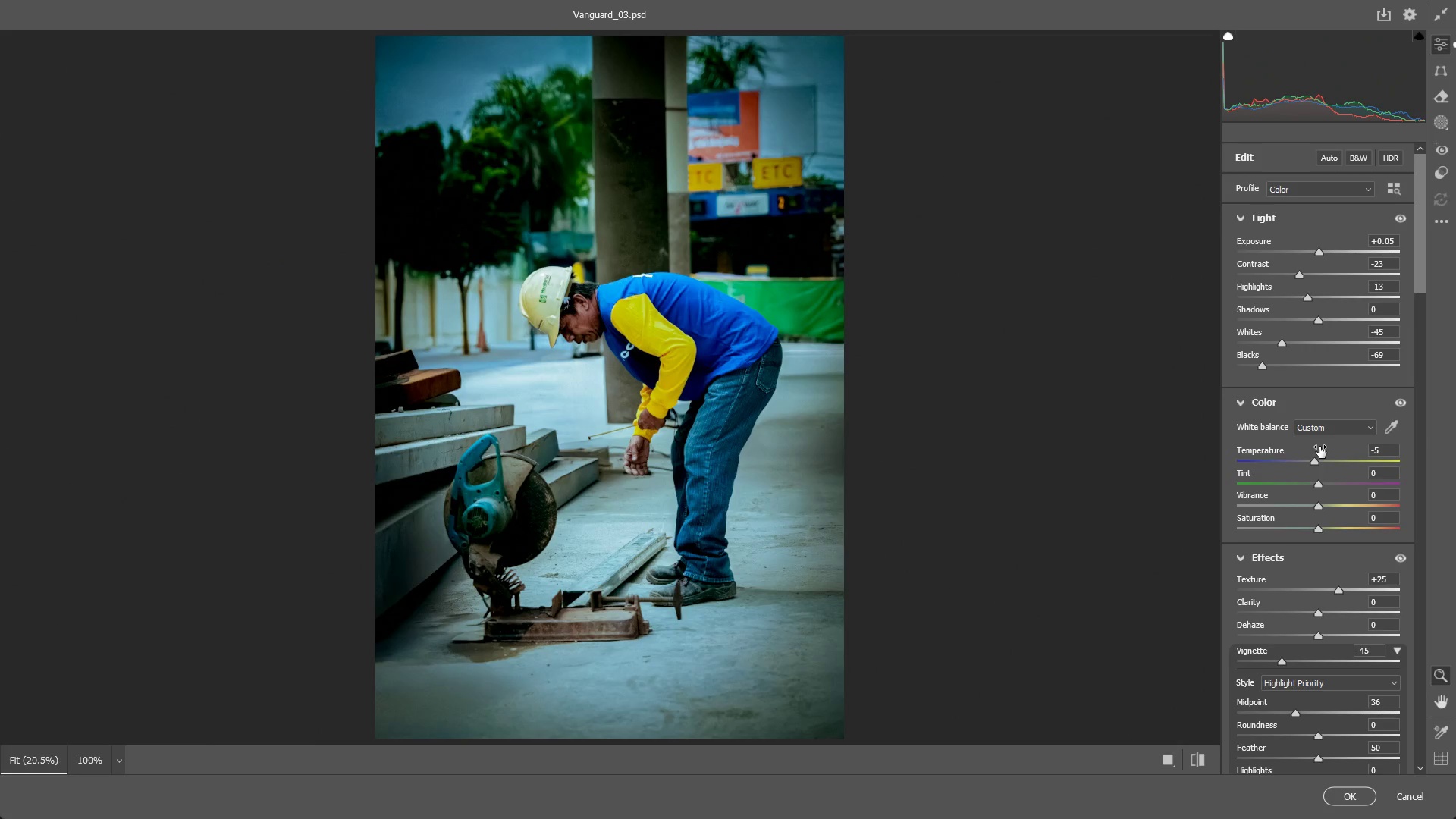 
double_click([1315, 463])
 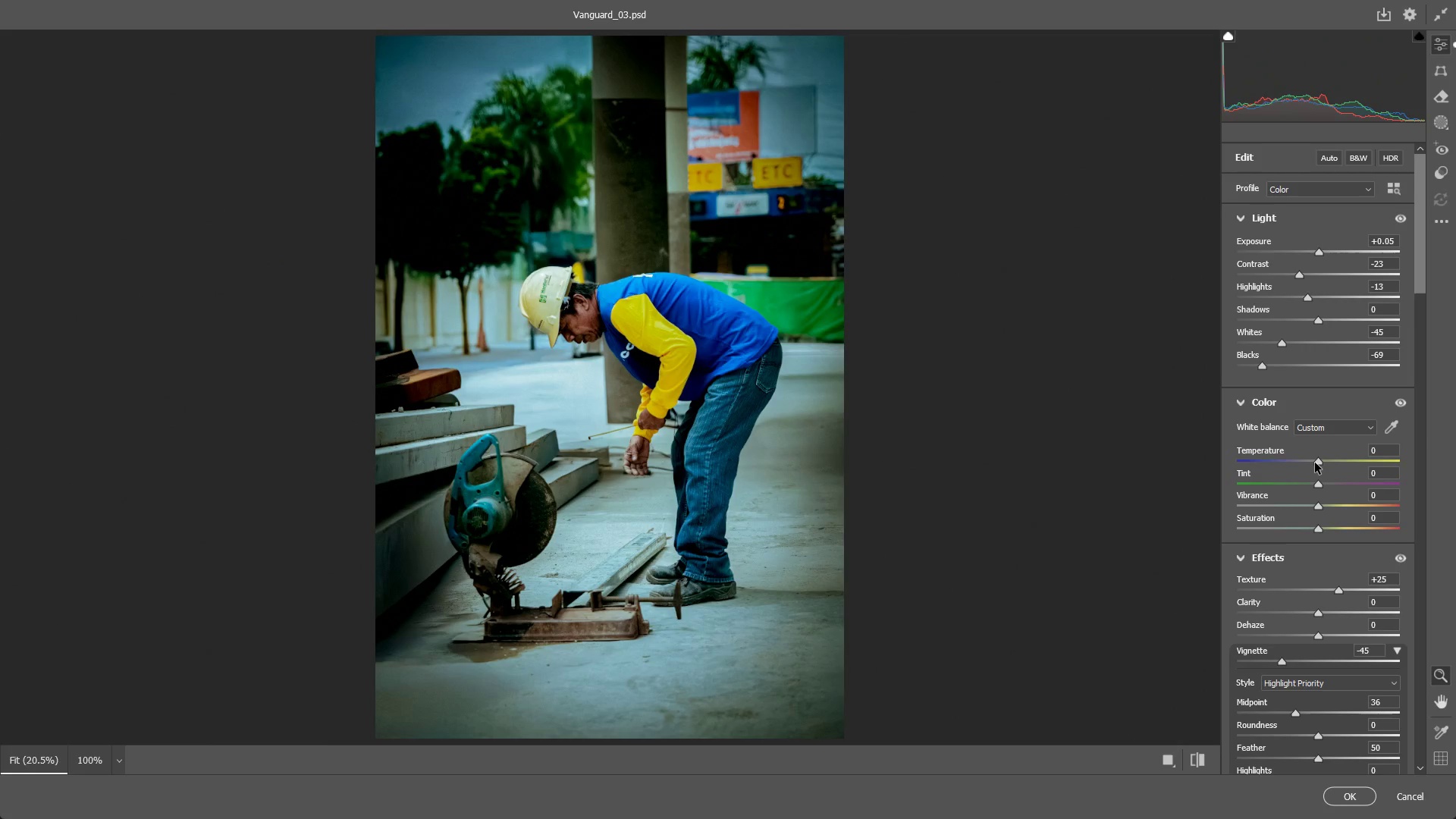 
key(Control+ControlLeft)
 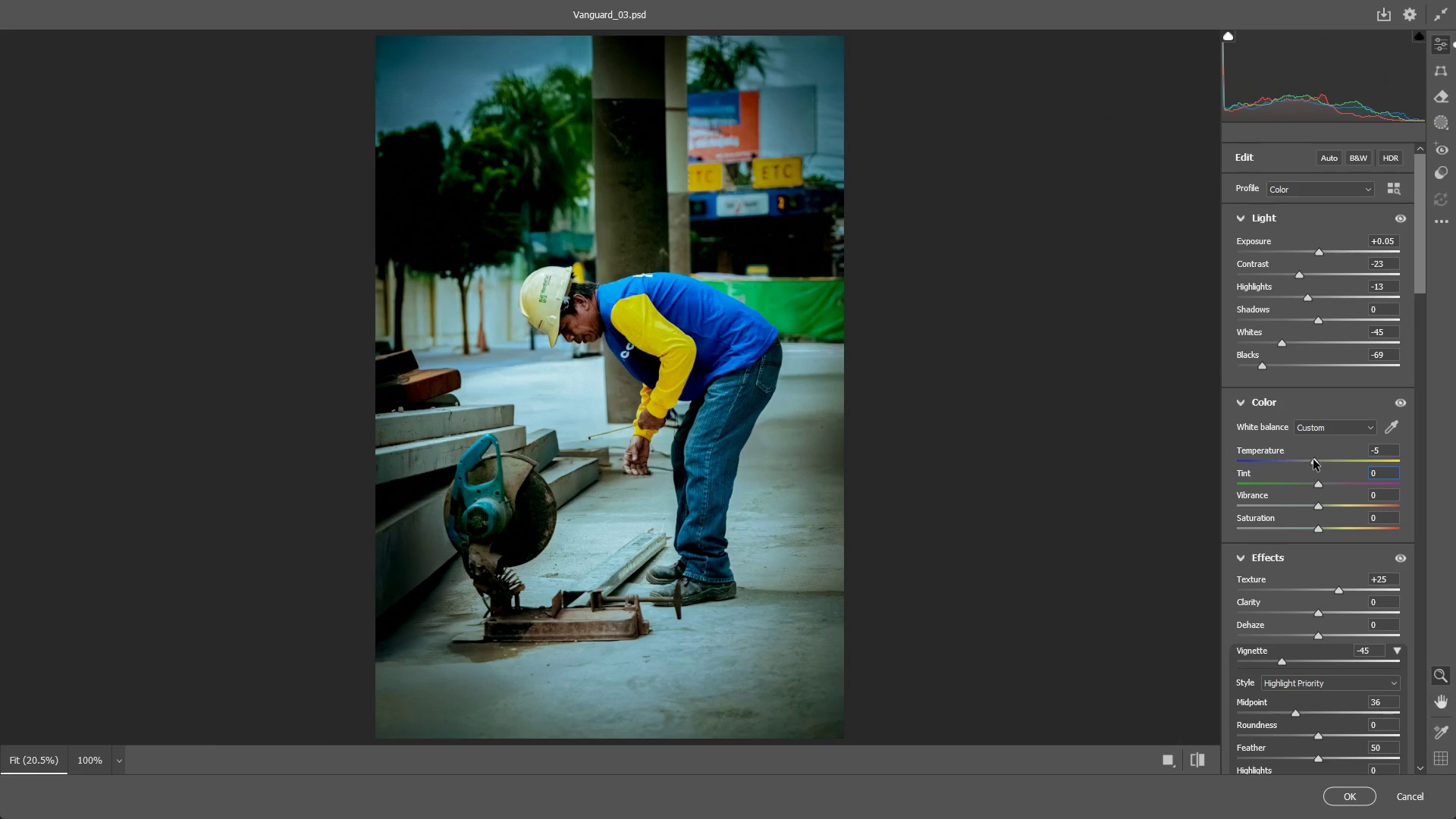 
key(Control+Z)
 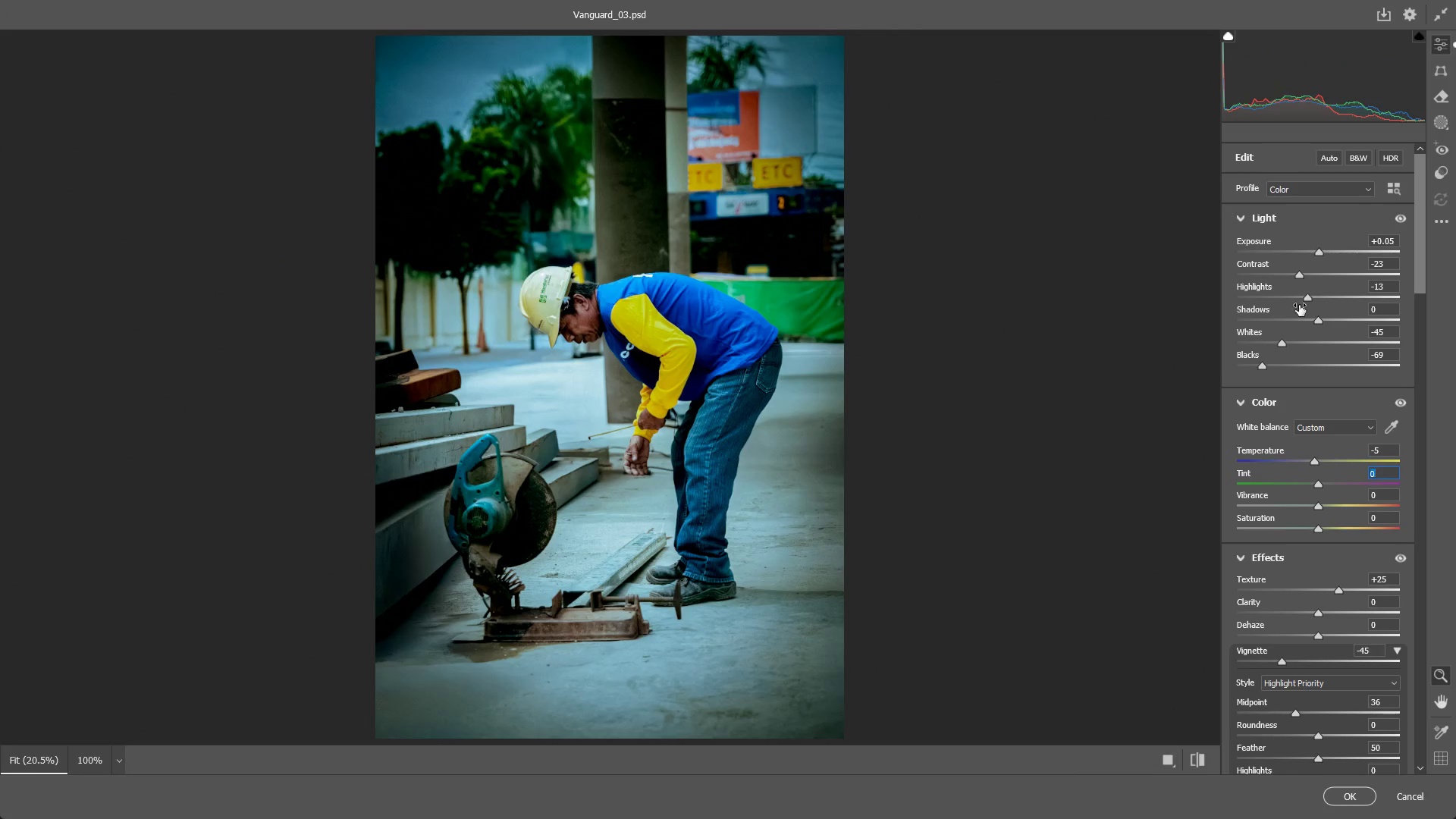 
left_click_drag(start_coordinate=[1283, 346], to_coordinate=[1320, 340])
 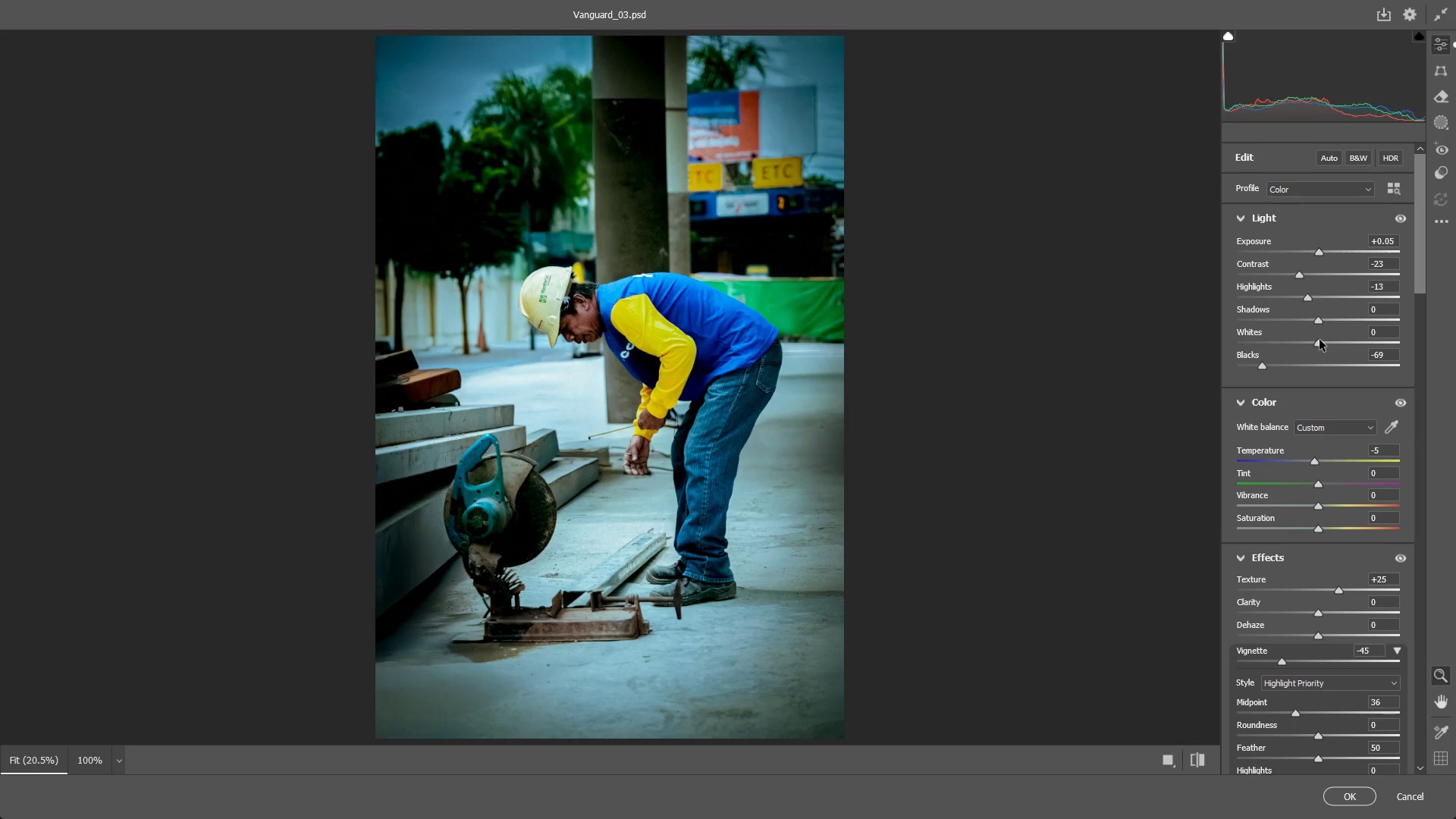 
key(Control+ControlLeft)
 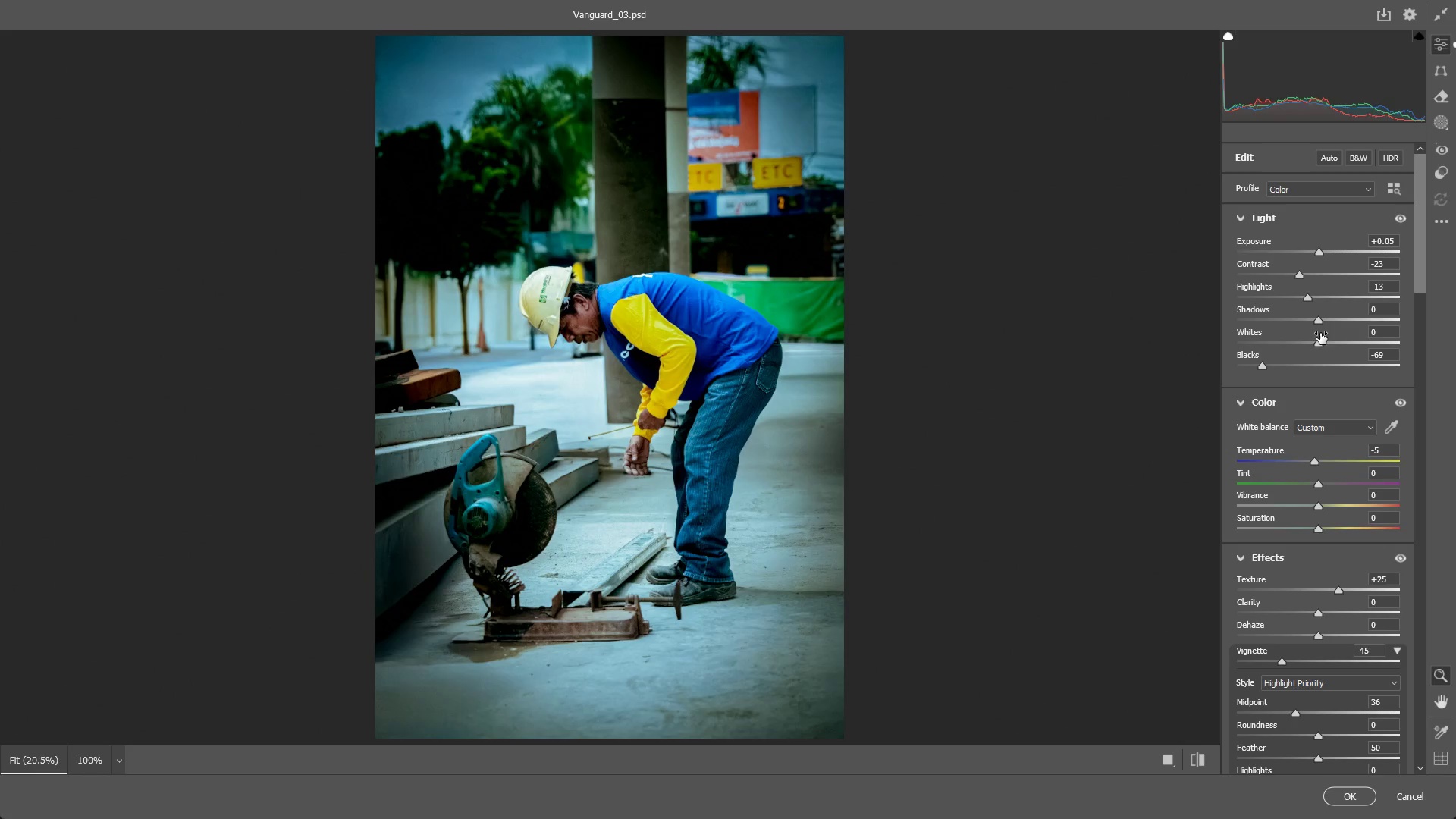 
key(Control+Z)
 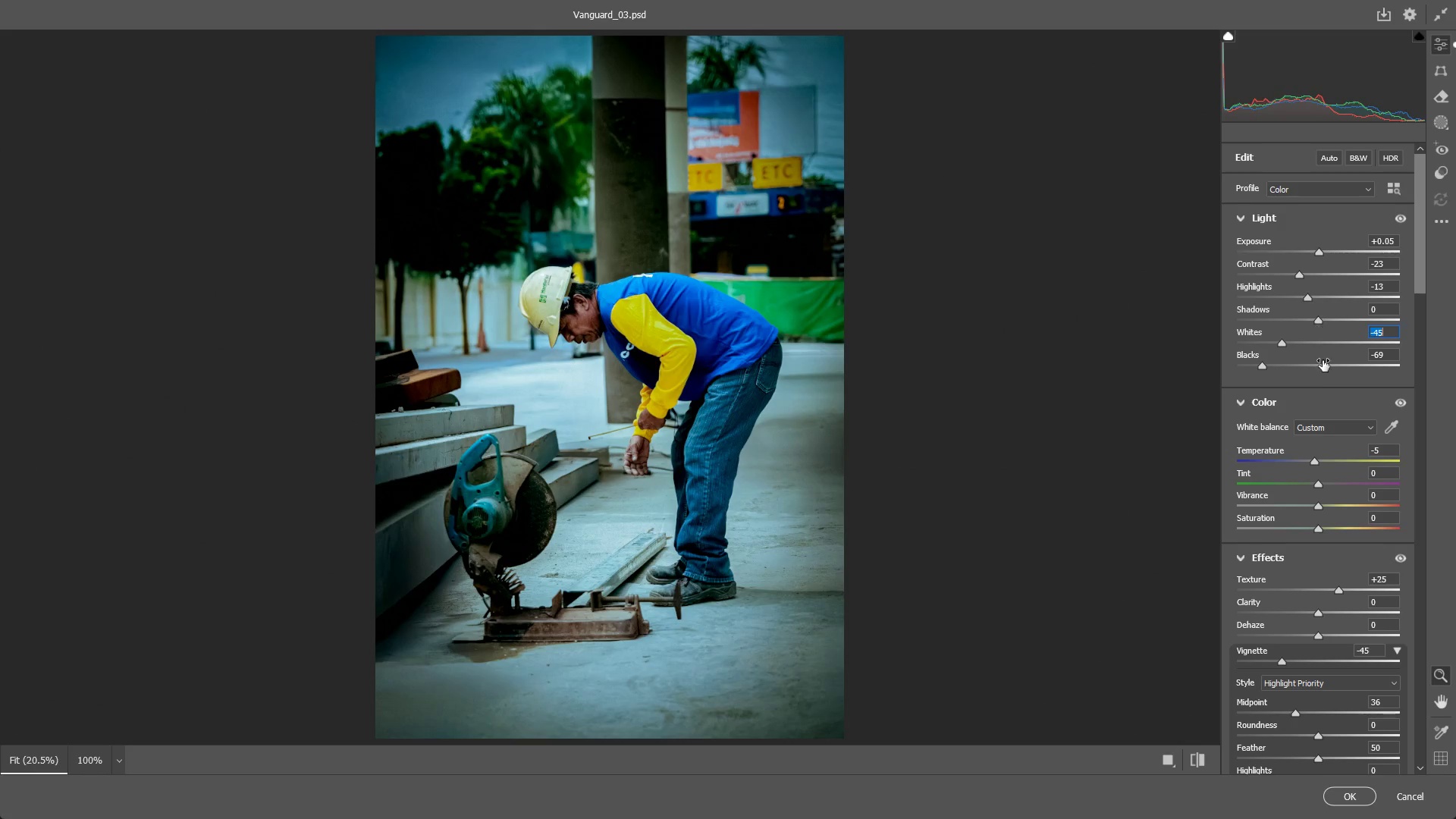 
scroll: coordinate [1333, 460], scroll_direction: down, amount: 15.0
 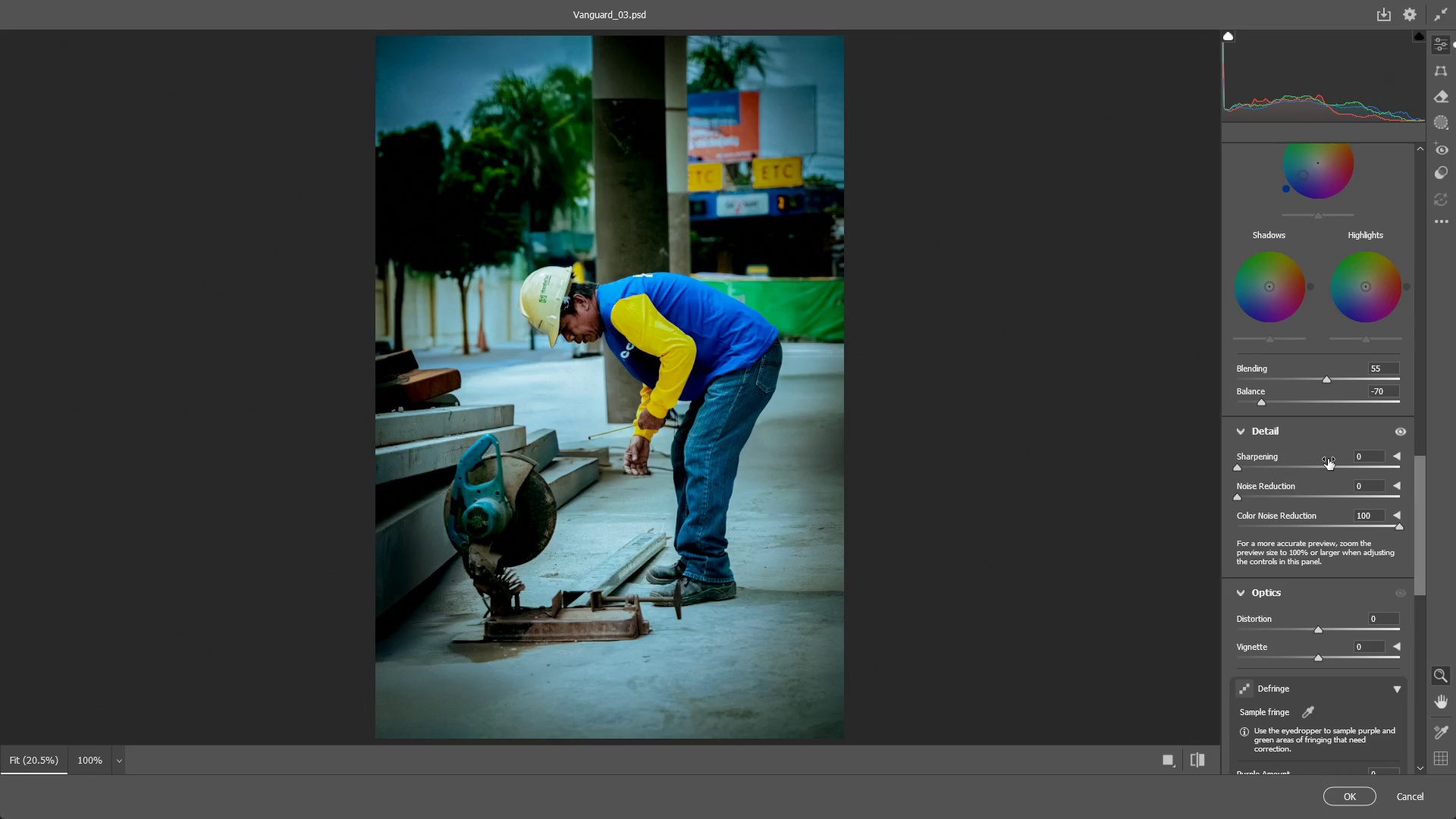 
scroll: coordinate [1345, 349], scroll_direction: up, amount: 15.0
 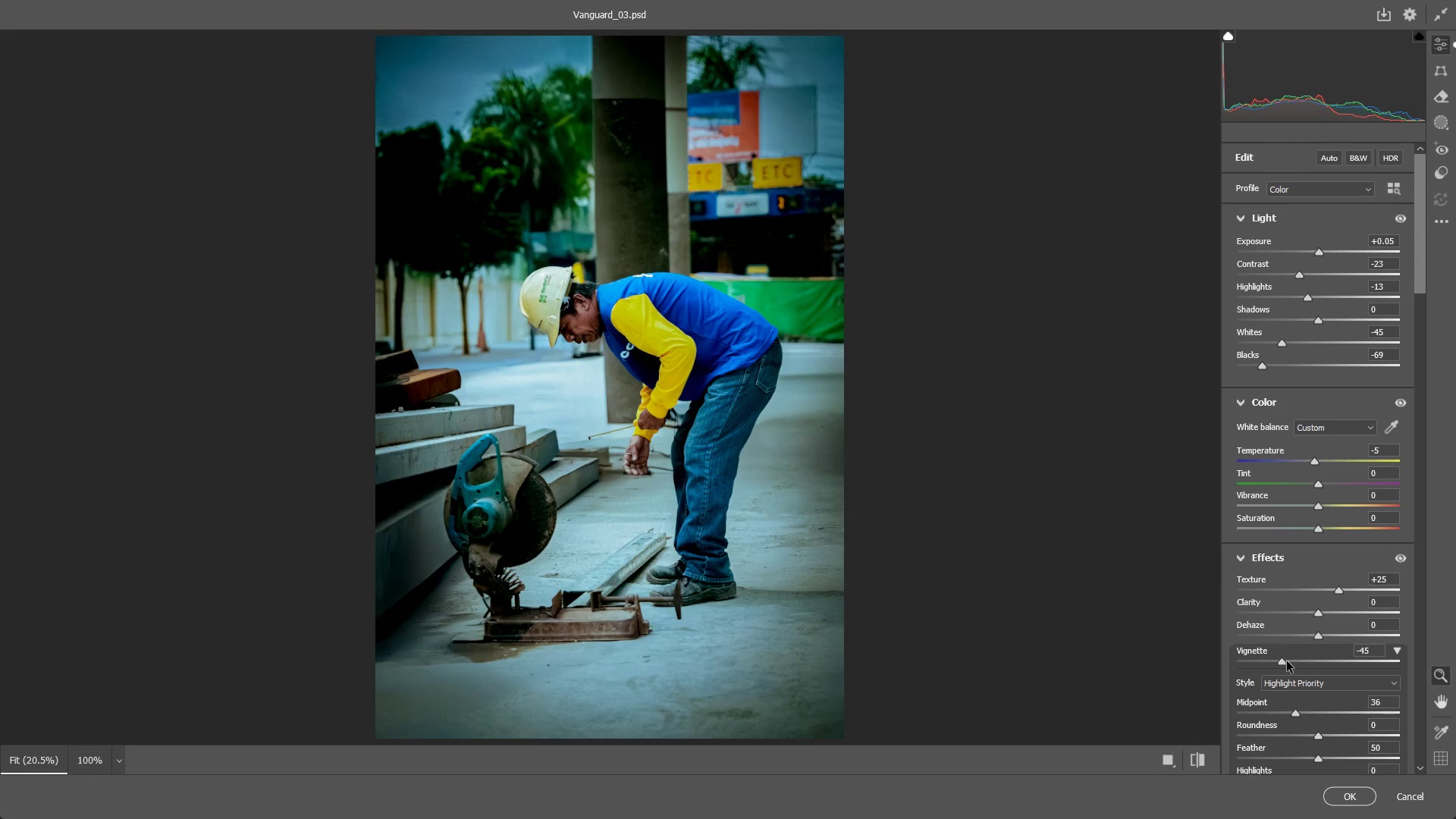 
left_click_drag(start_coordinate=[1282, 660], to_coordinate=[1291, 656])
 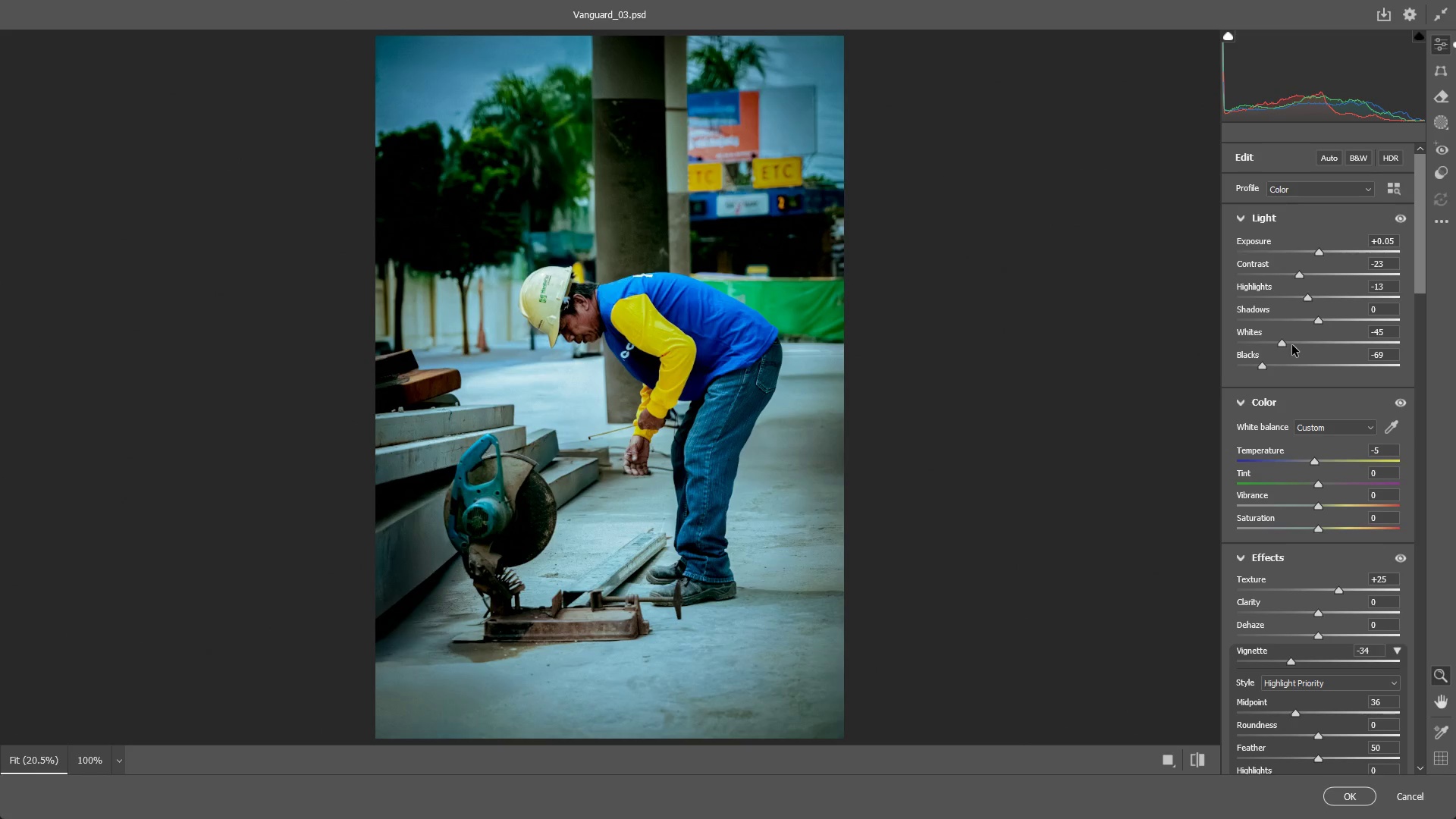 
left_click_drag(start_coordinate=[1260, 365], to_coordinate=[1307, 374])
 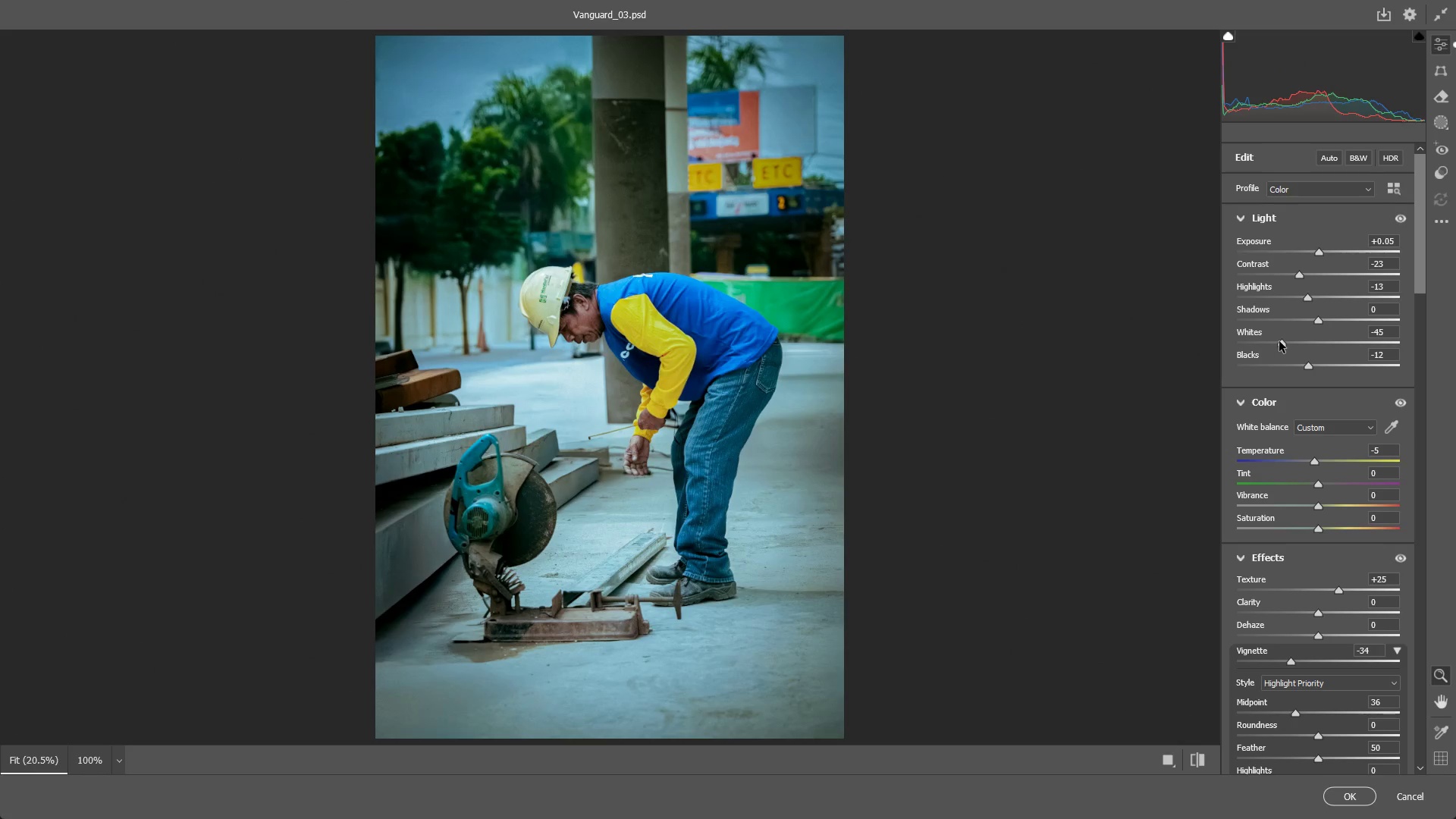 
left_click_drag(start_coordinate=[1279, 341], to_coordinate=[1293, 346])
 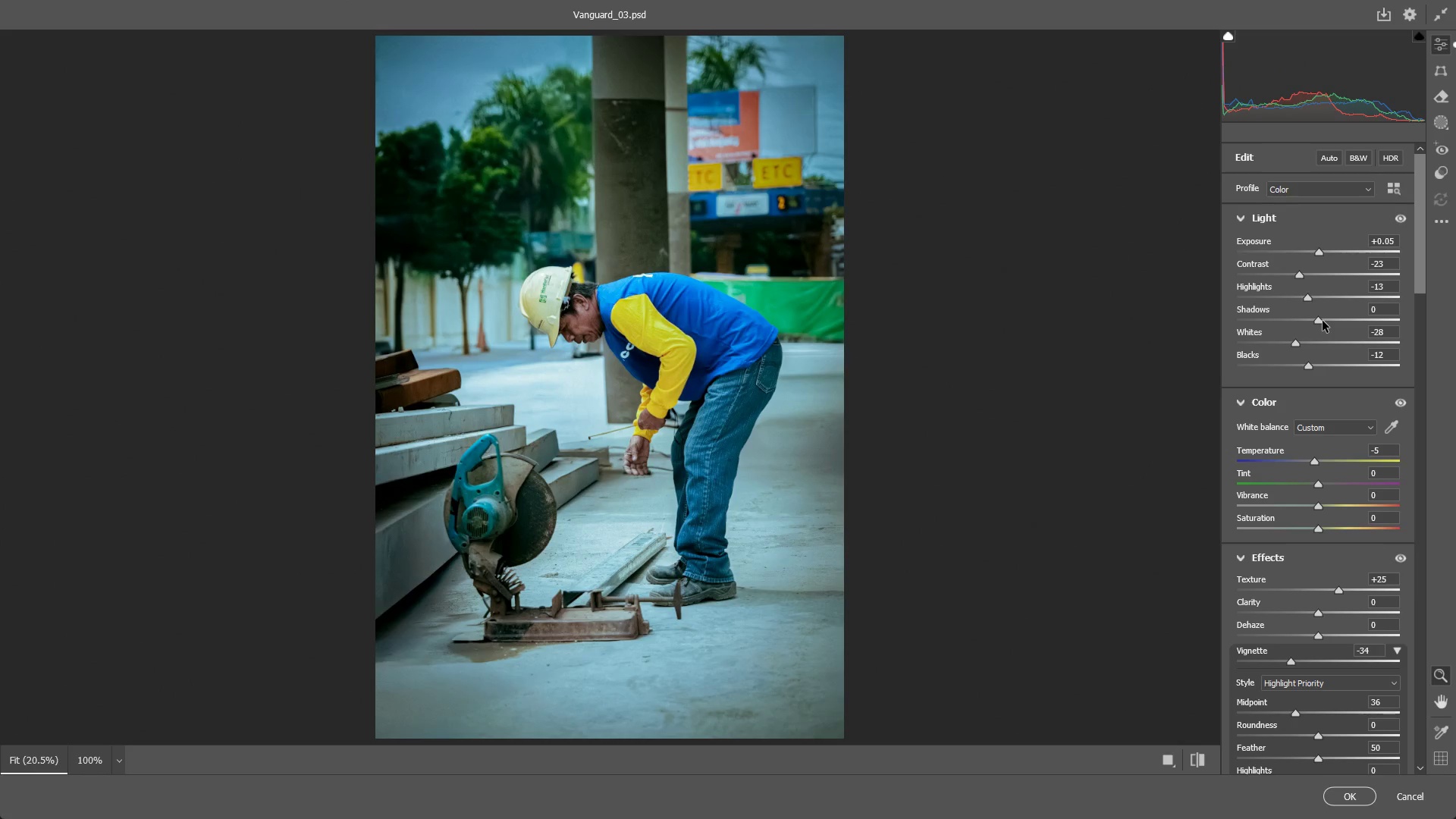 
left_click_drag(start_coordinate=[1322, 322], to_coordinate=[1299, 337])
 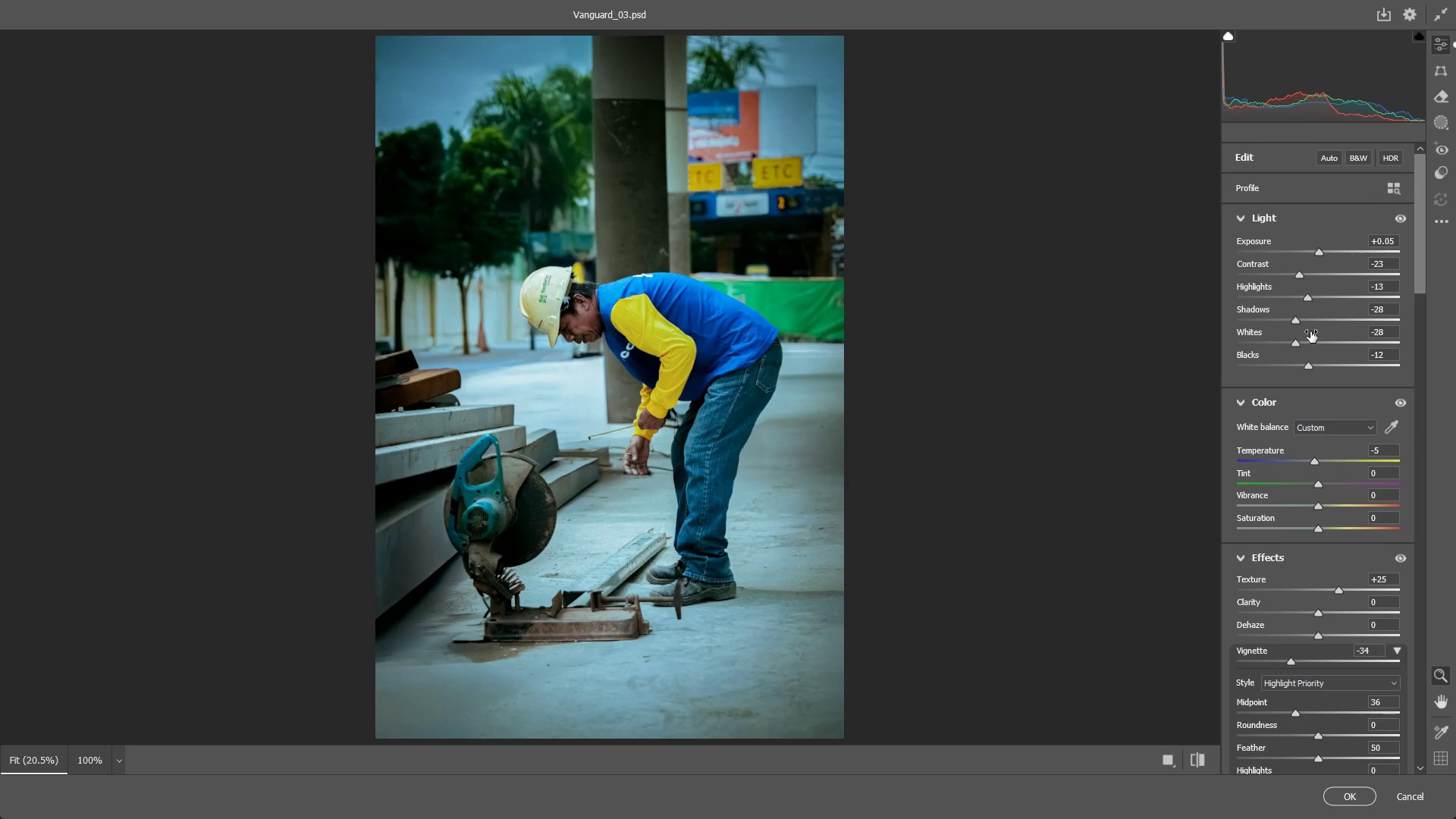 
key(Control+ControlLeft)
 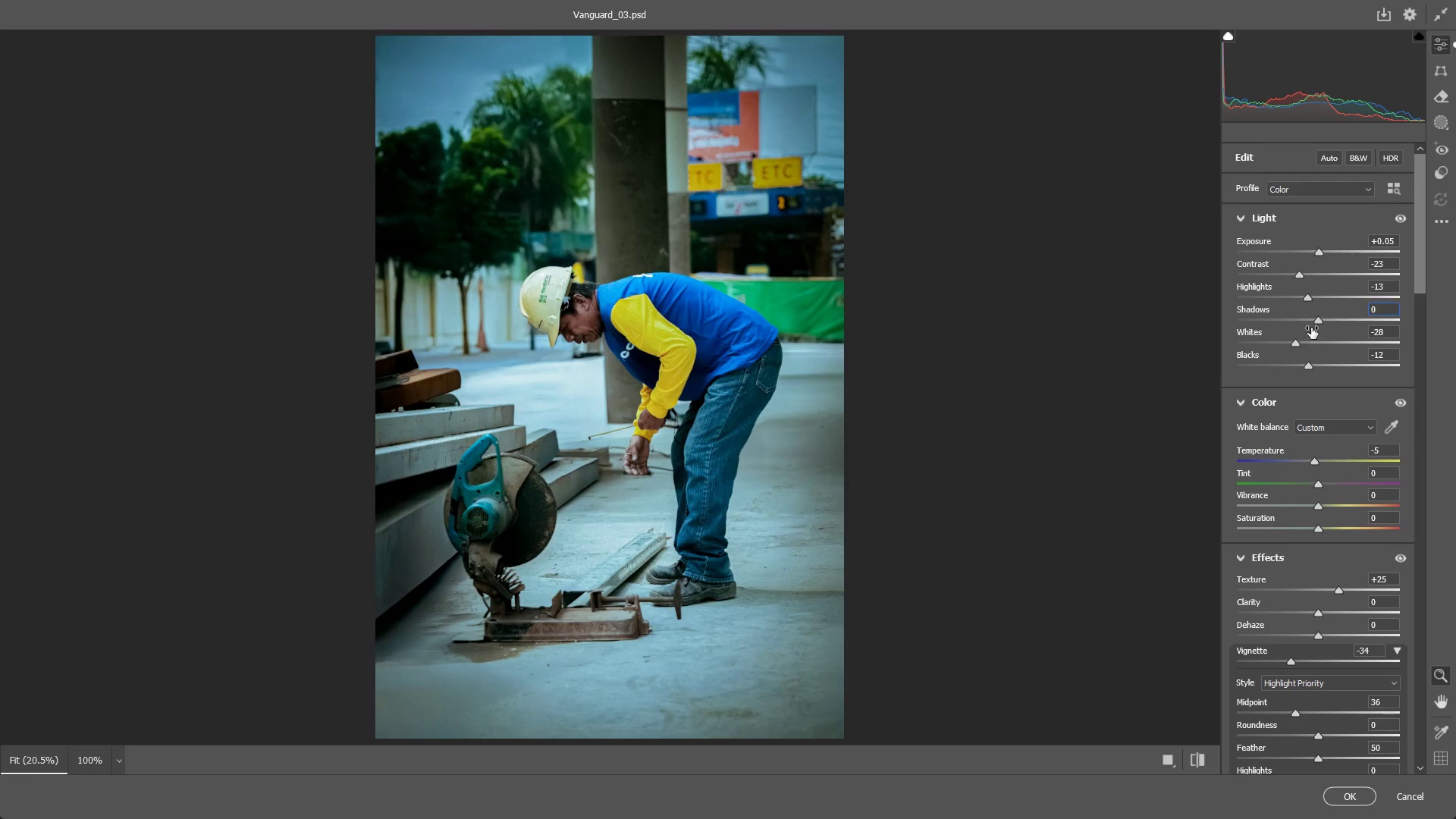 
key(Control+Z)
 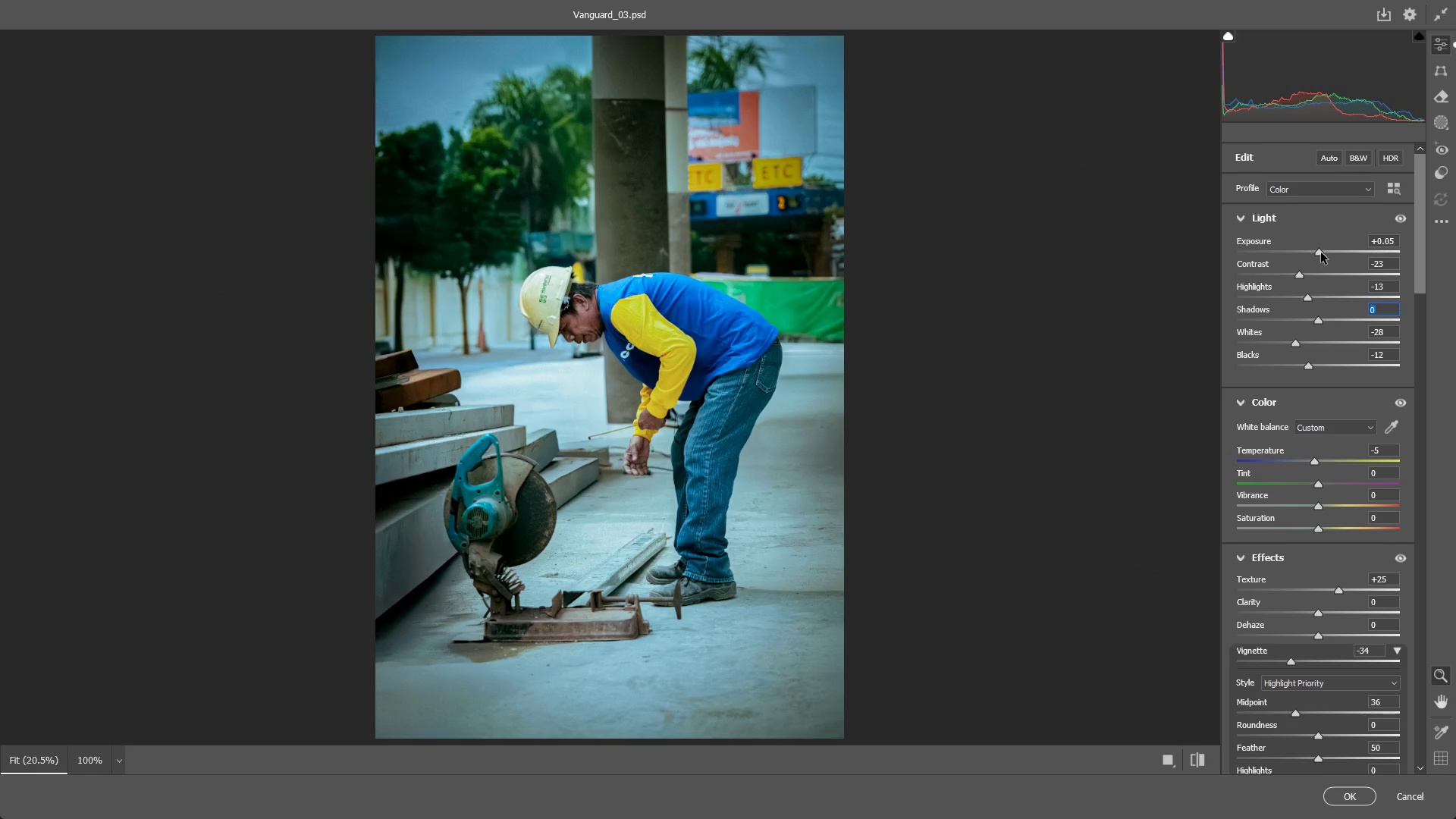 
left_click_drag(start_coordinate=[1318, 249], to_coordinate=[1326, 246])
 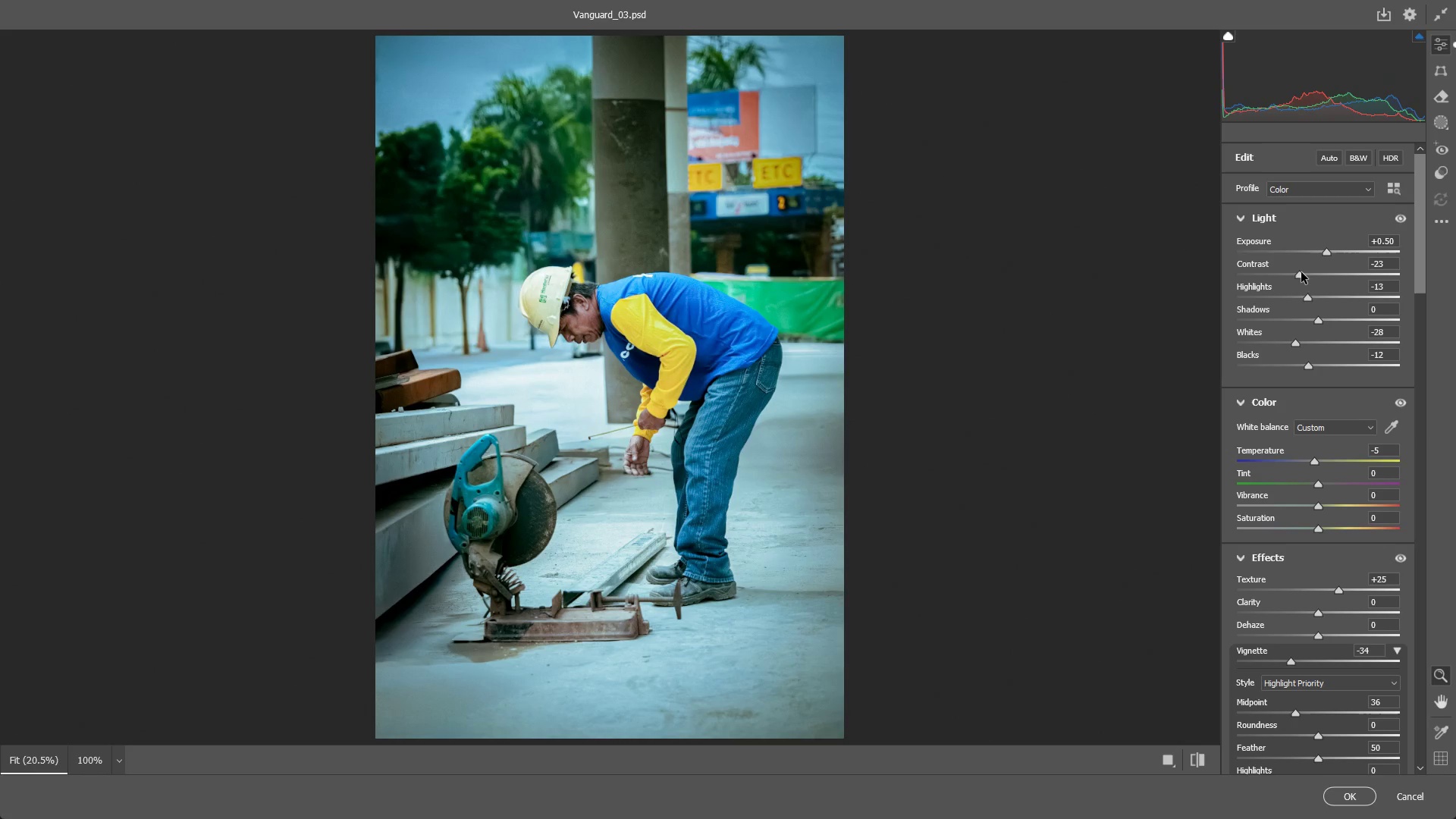 
left_click_drag(start_coordinate=[1301, 272], to_coordinate=[1313, 278])
 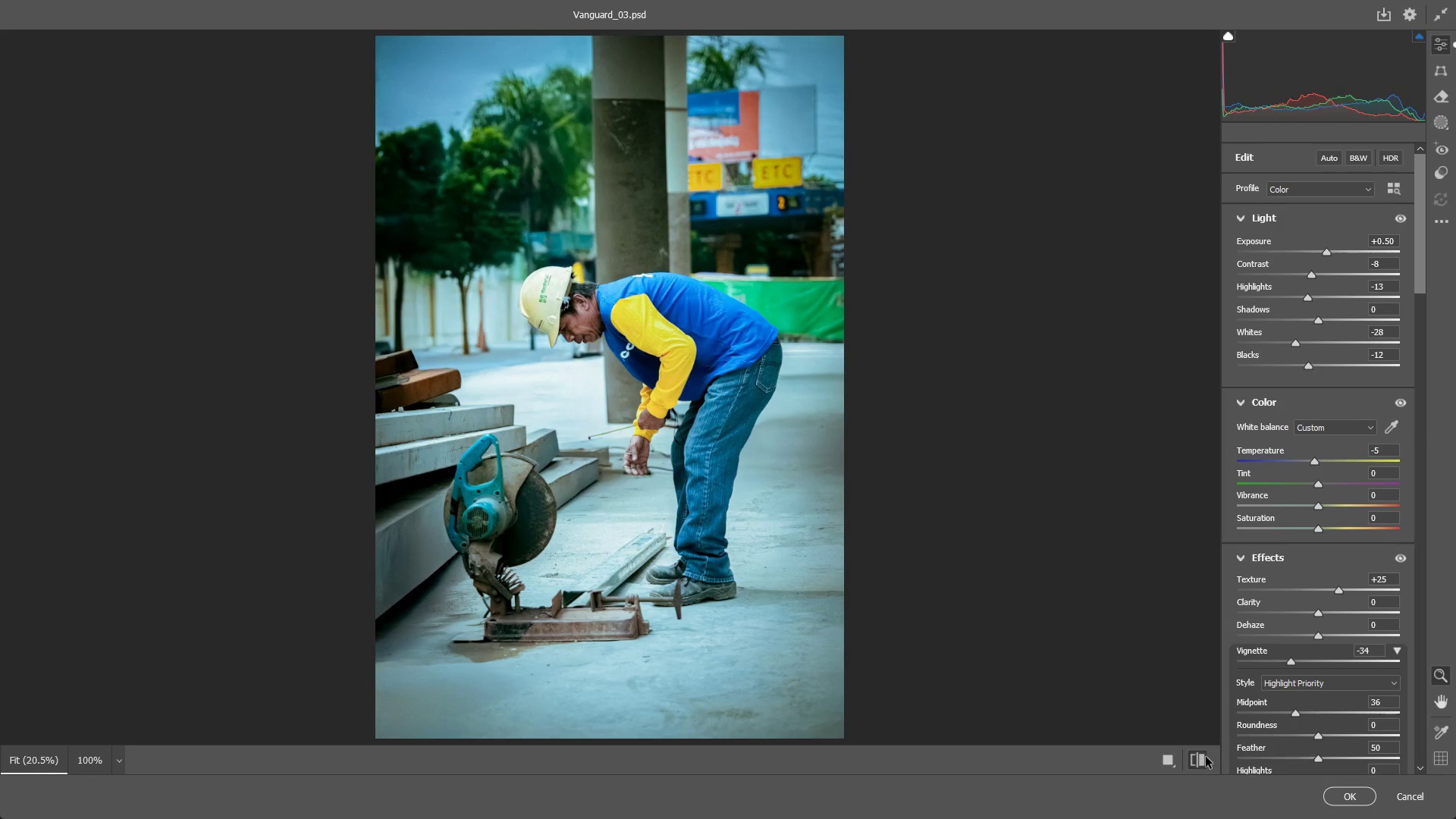 
double_click([1205, 756])
 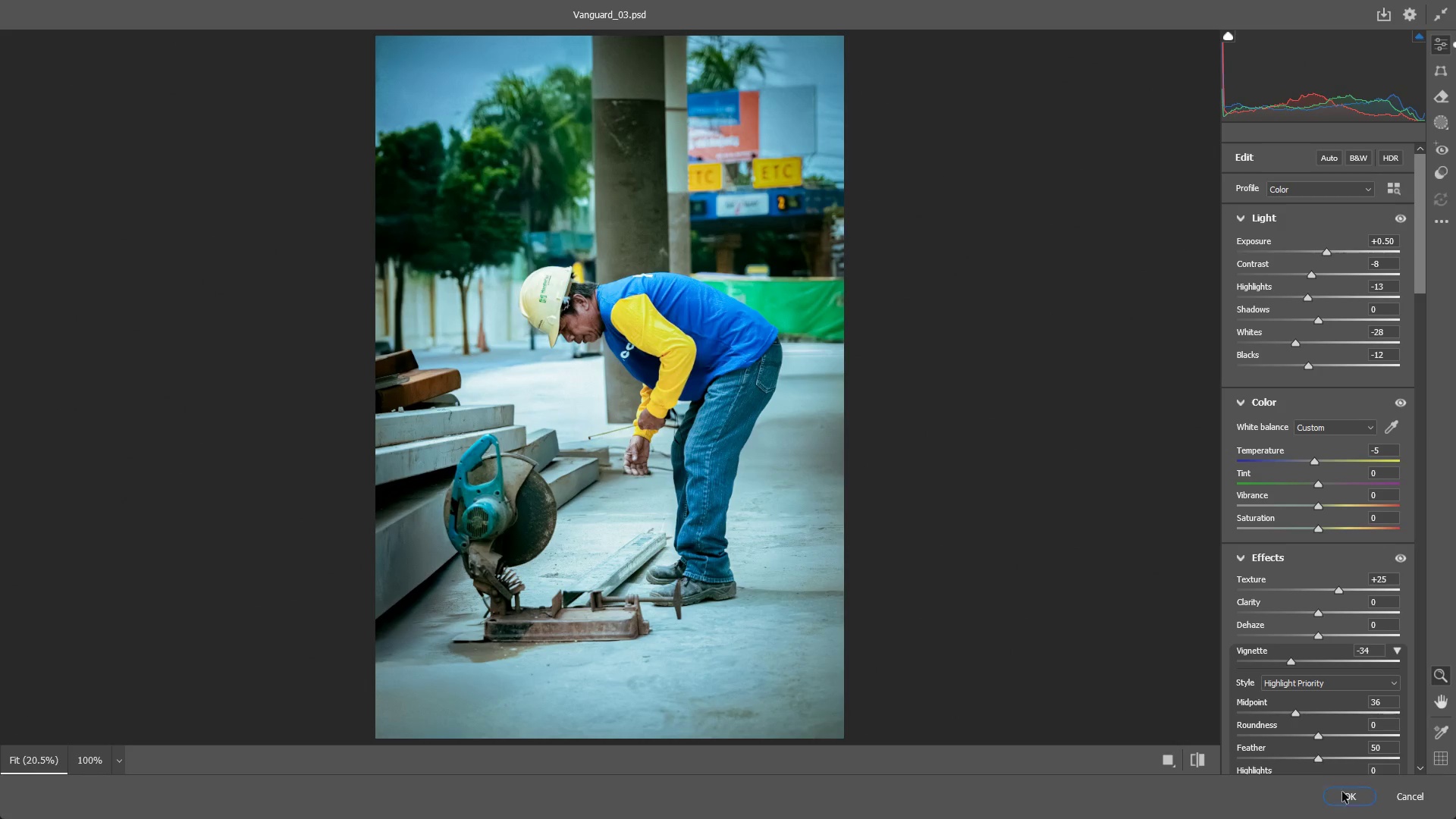 
left_click([1351, 805])
 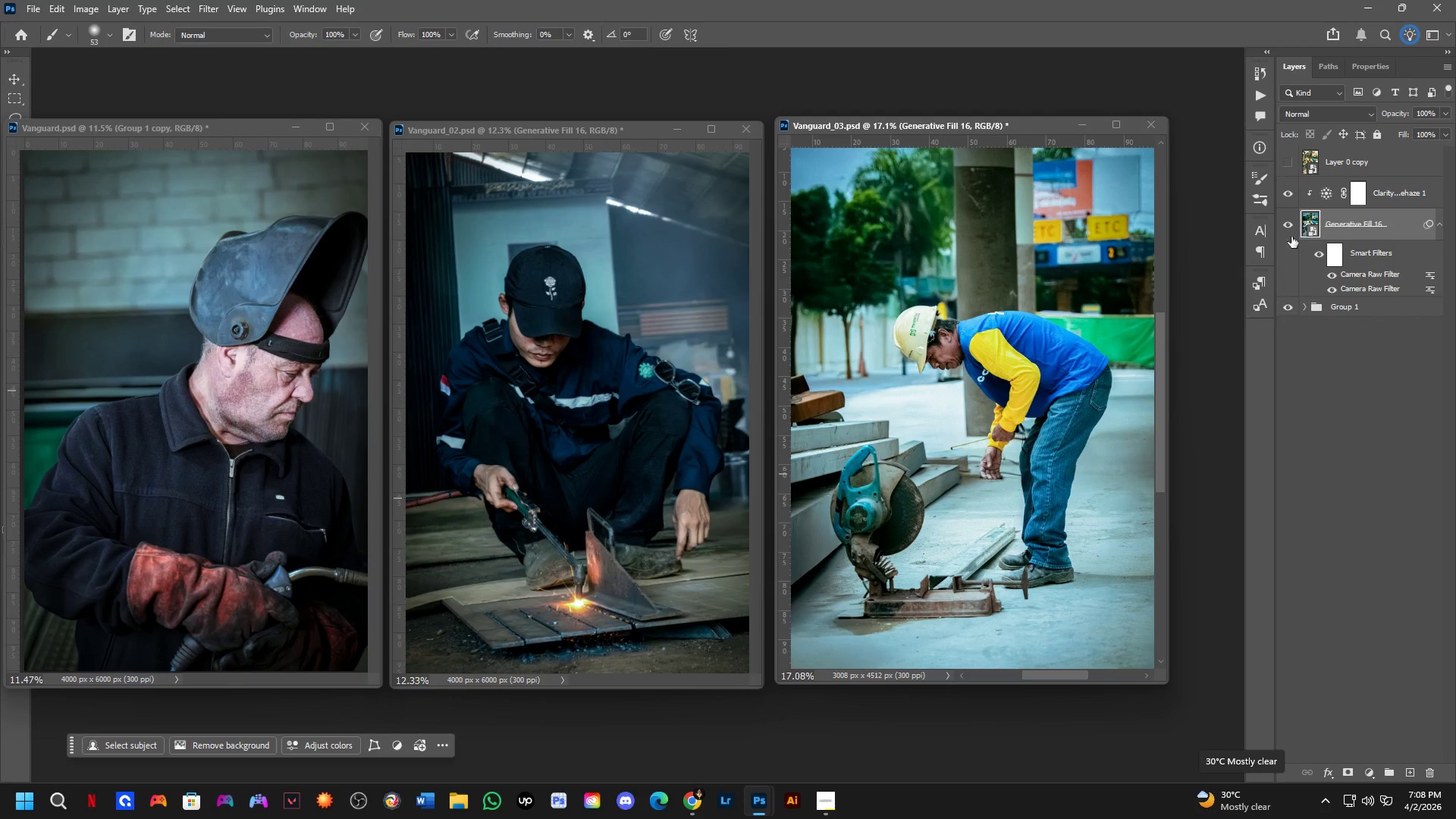 
left_click([1287, 168])
 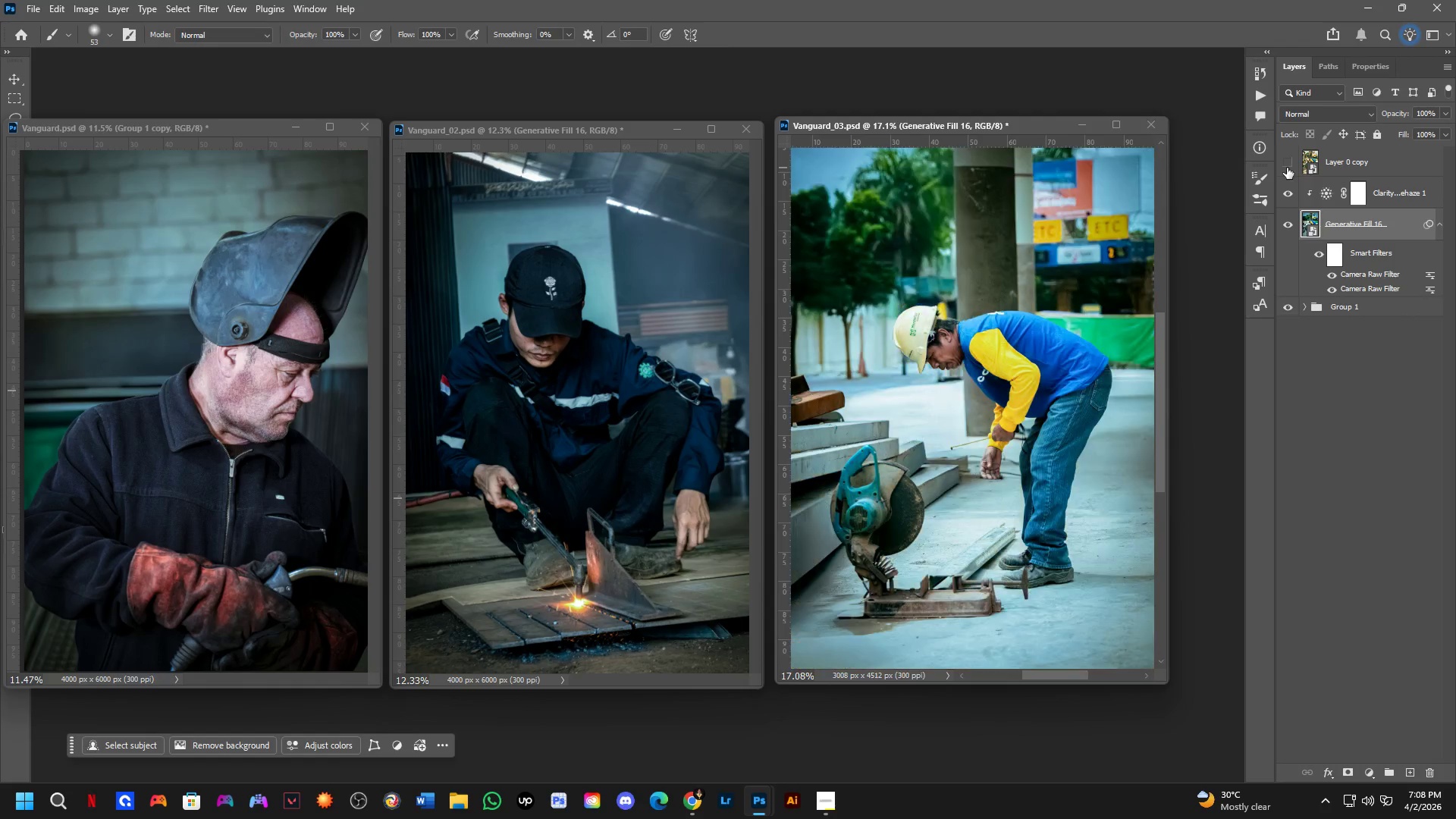 
double_click([1287, 168])
 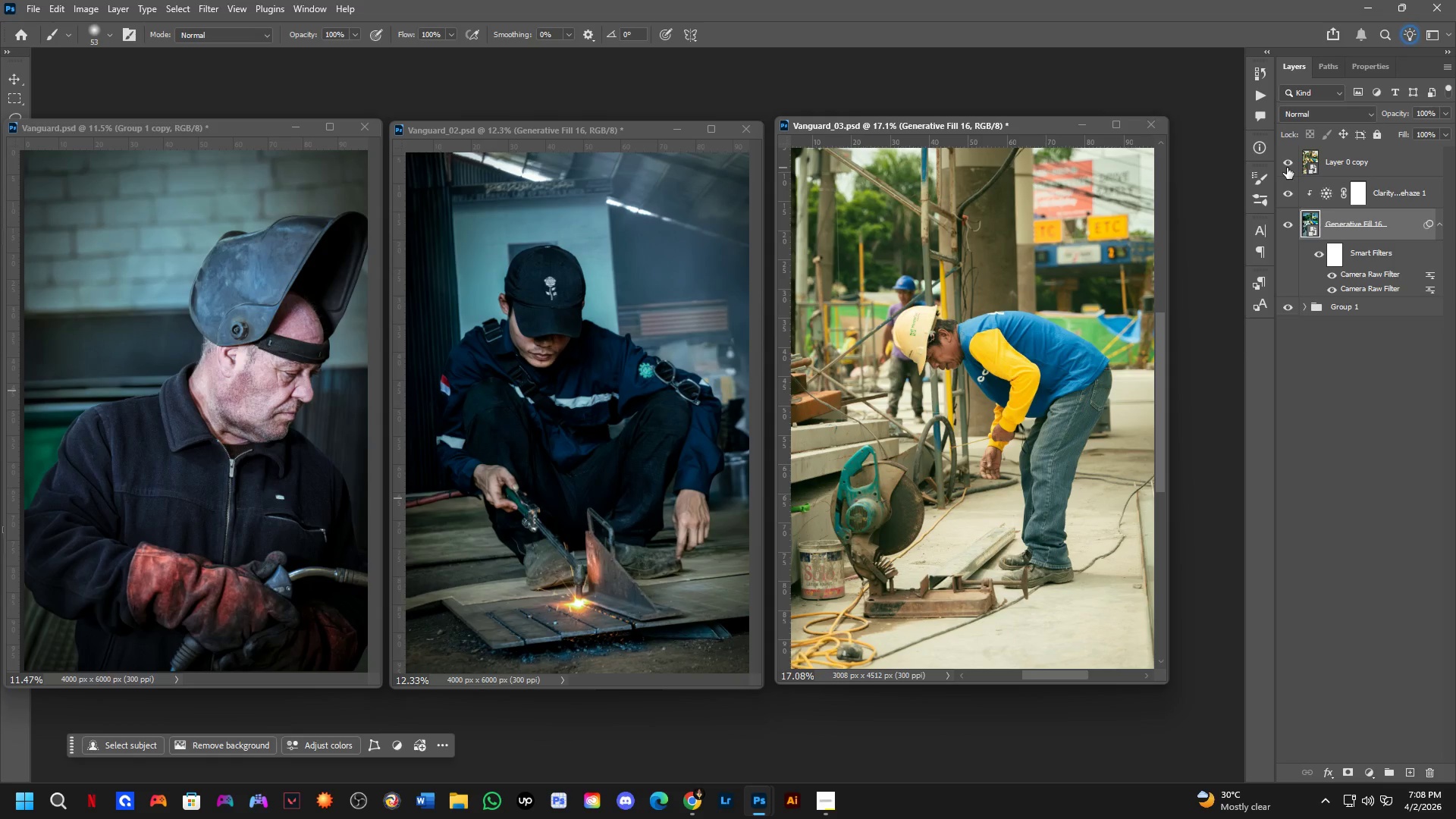 
left_click([1287, 168])
 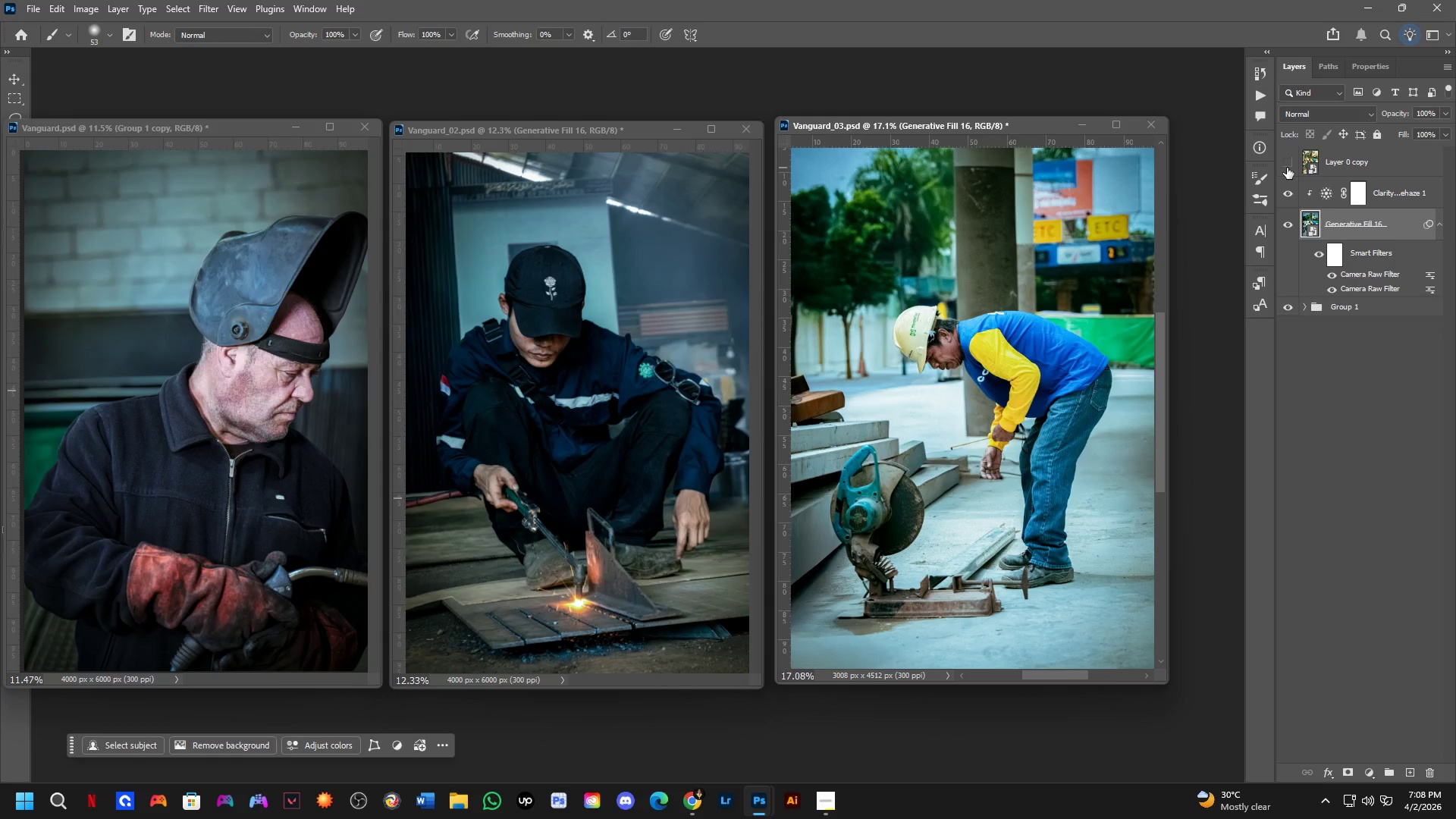 
key(Control+Z)
 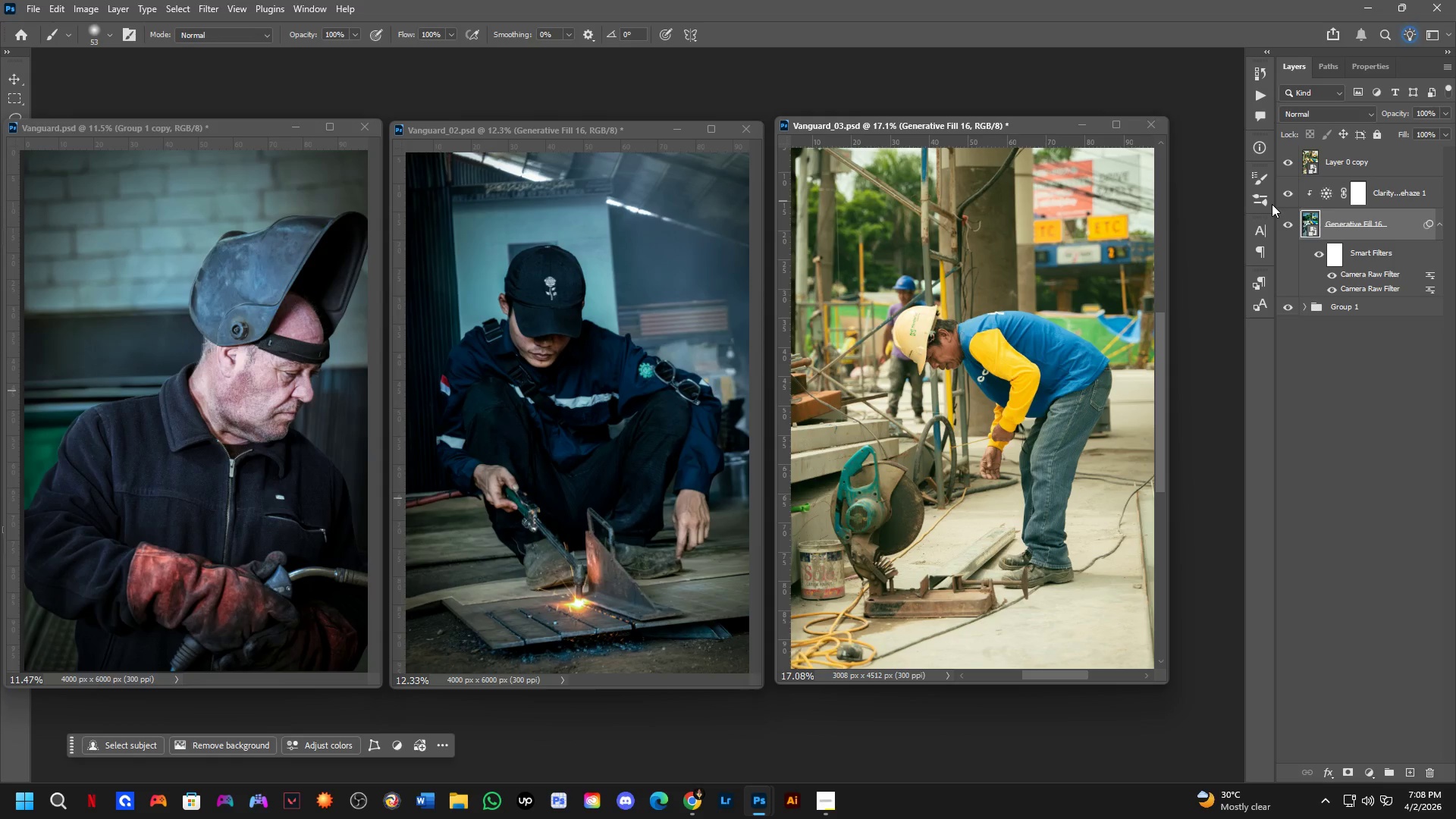 
key(Control+Shift+ShiftLeft)
 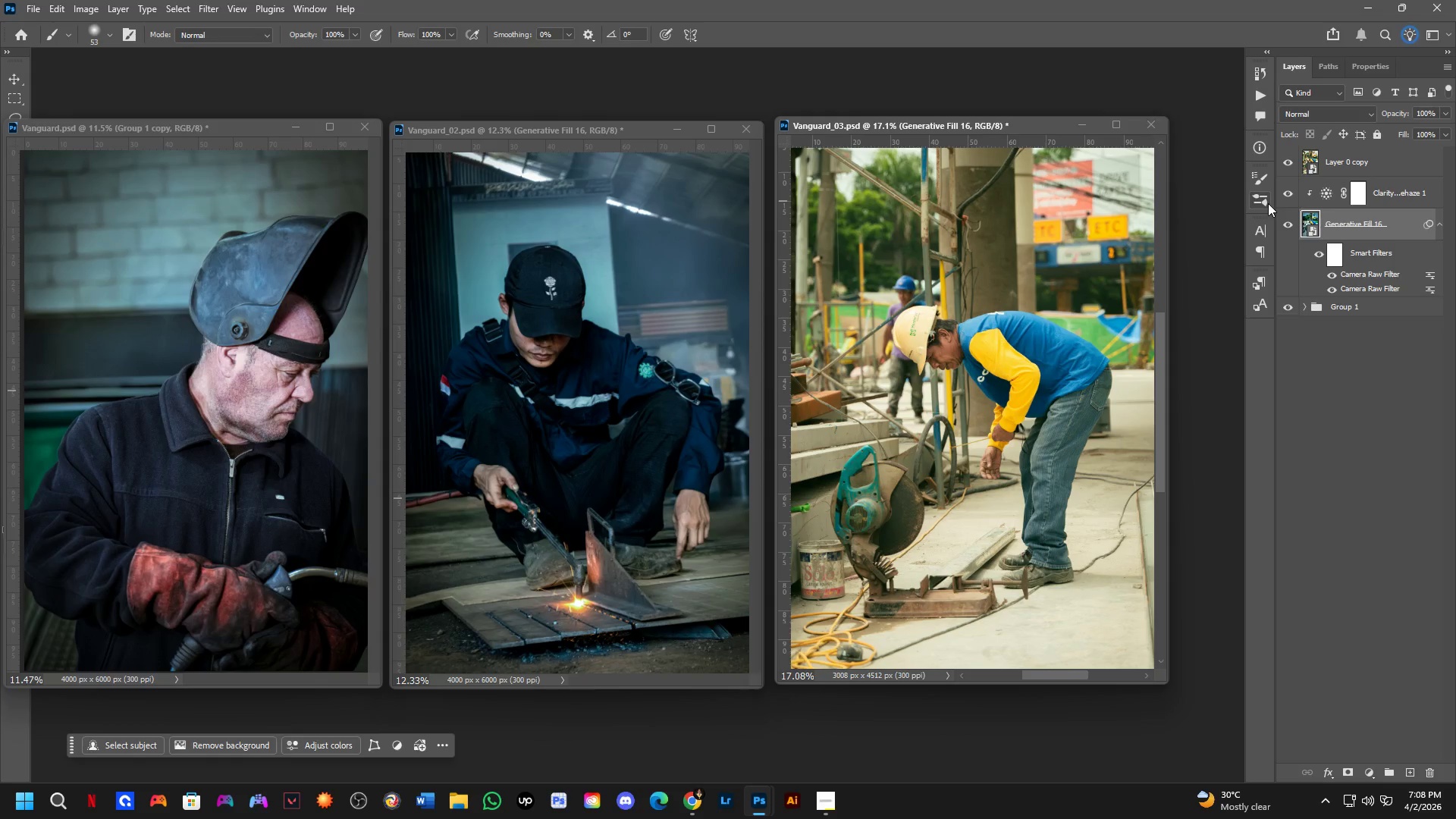 
key(Control+Shift+Z)
 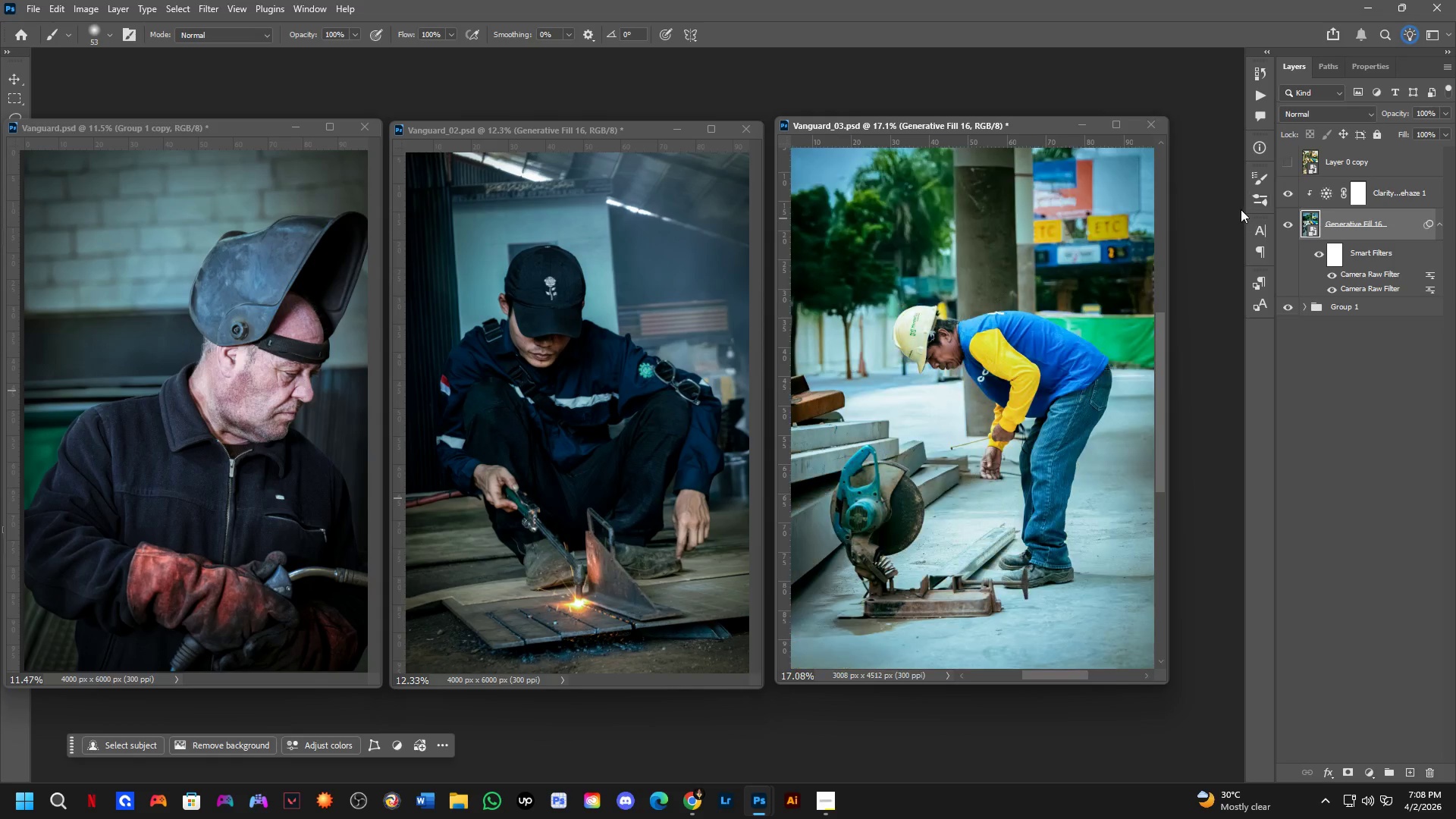 
key(Control+S)
 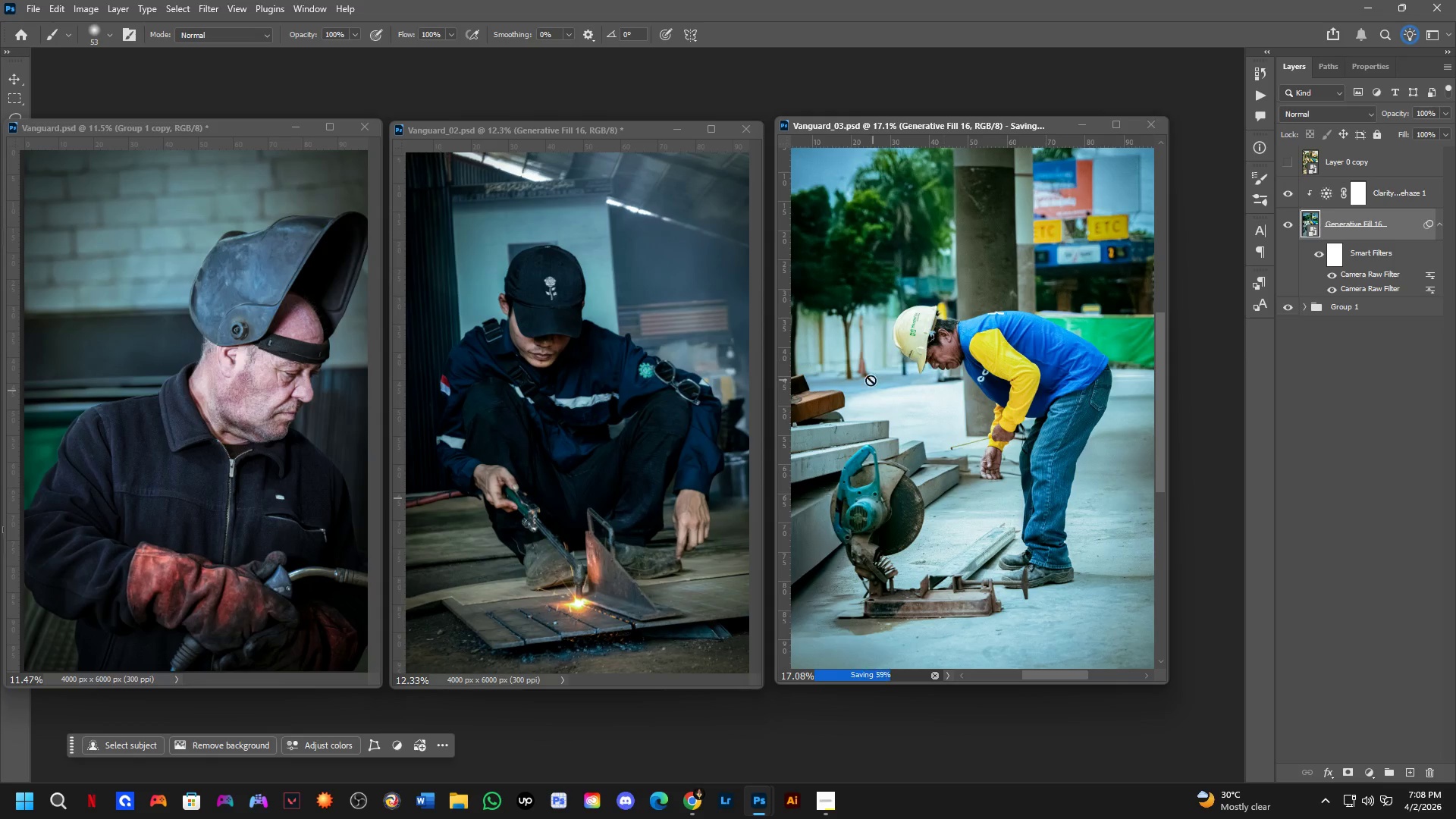 
left_click([682, 361])
 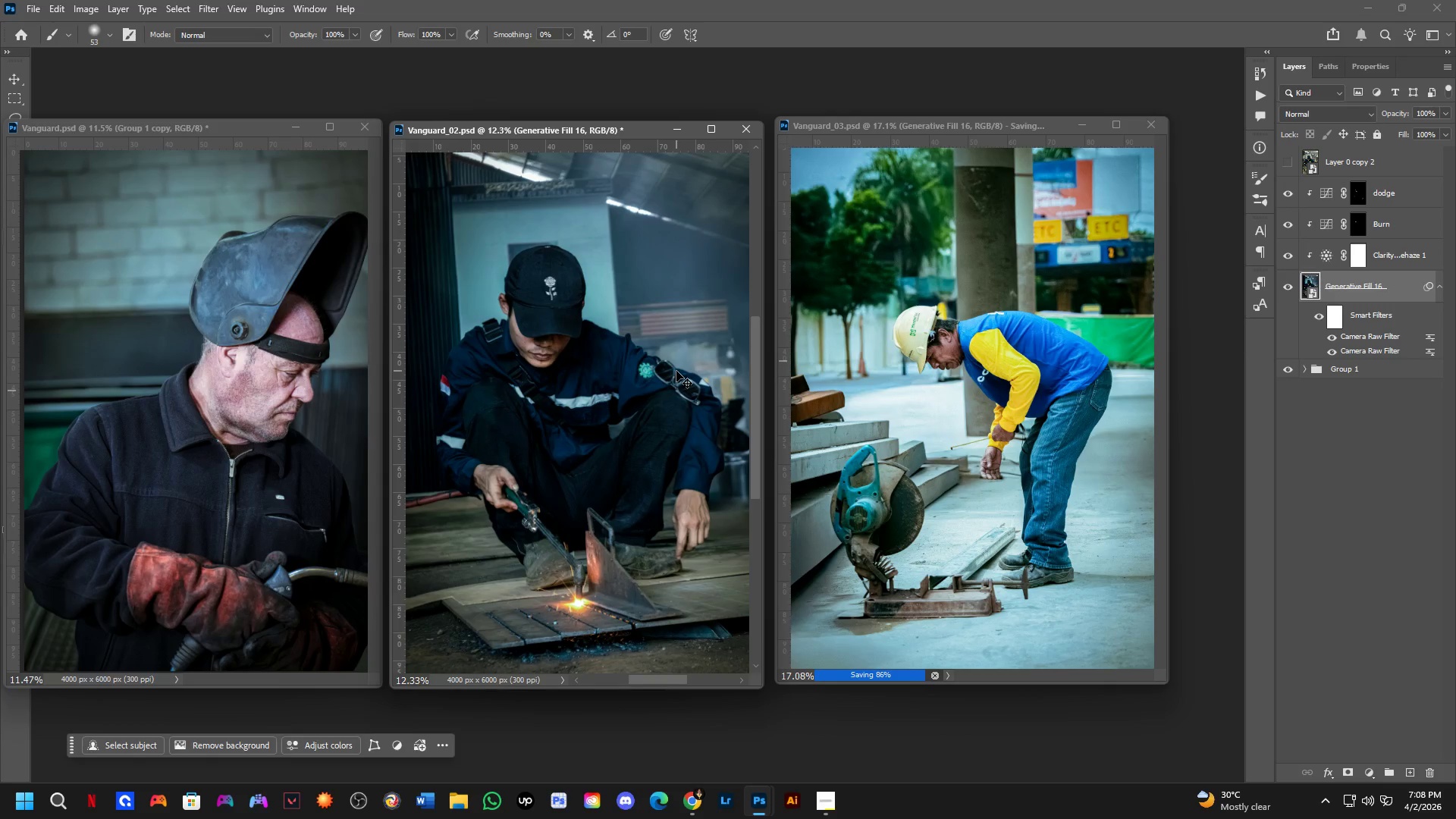 
key(Control+S)
 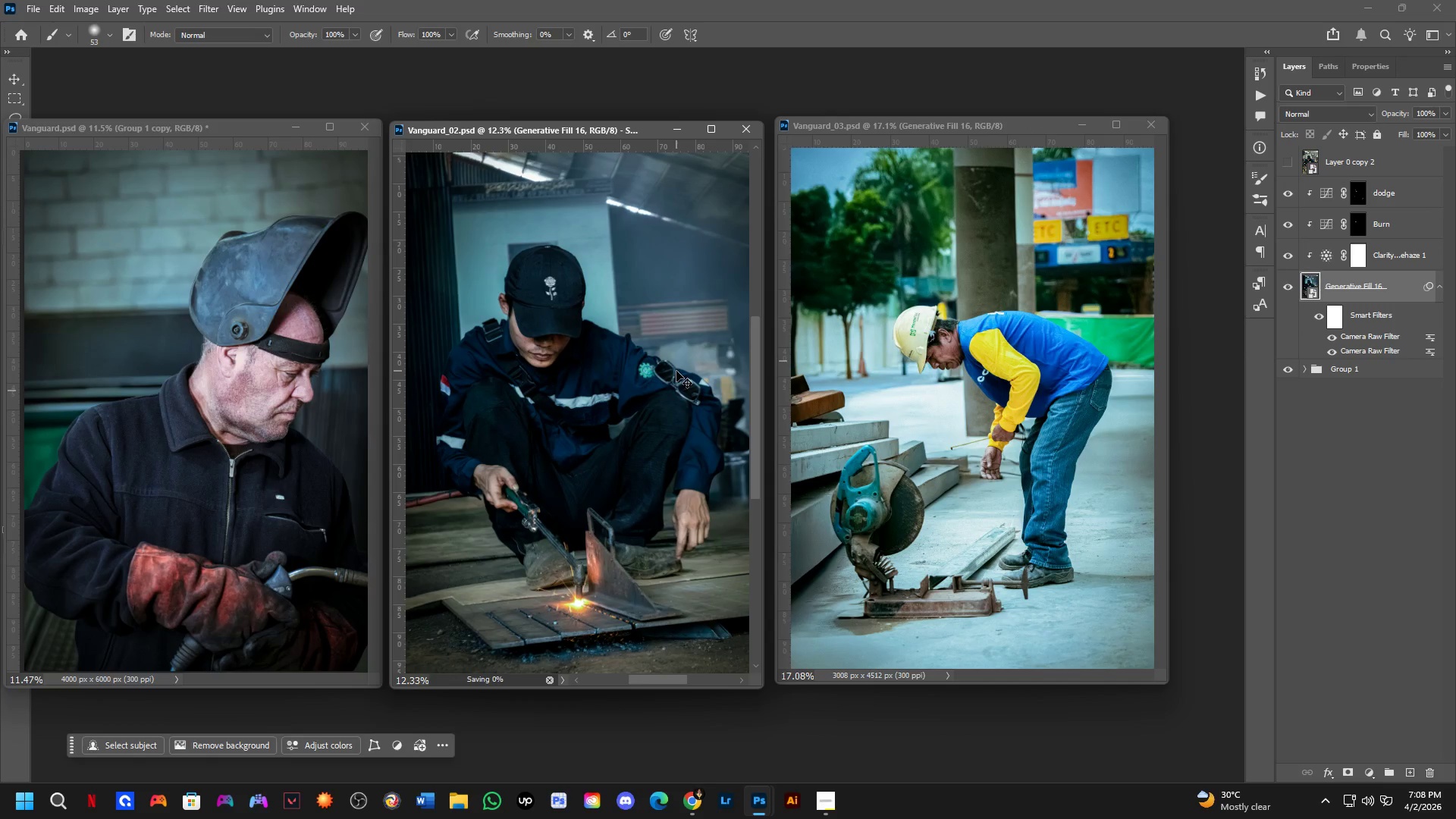 
left_click([204, 425])
 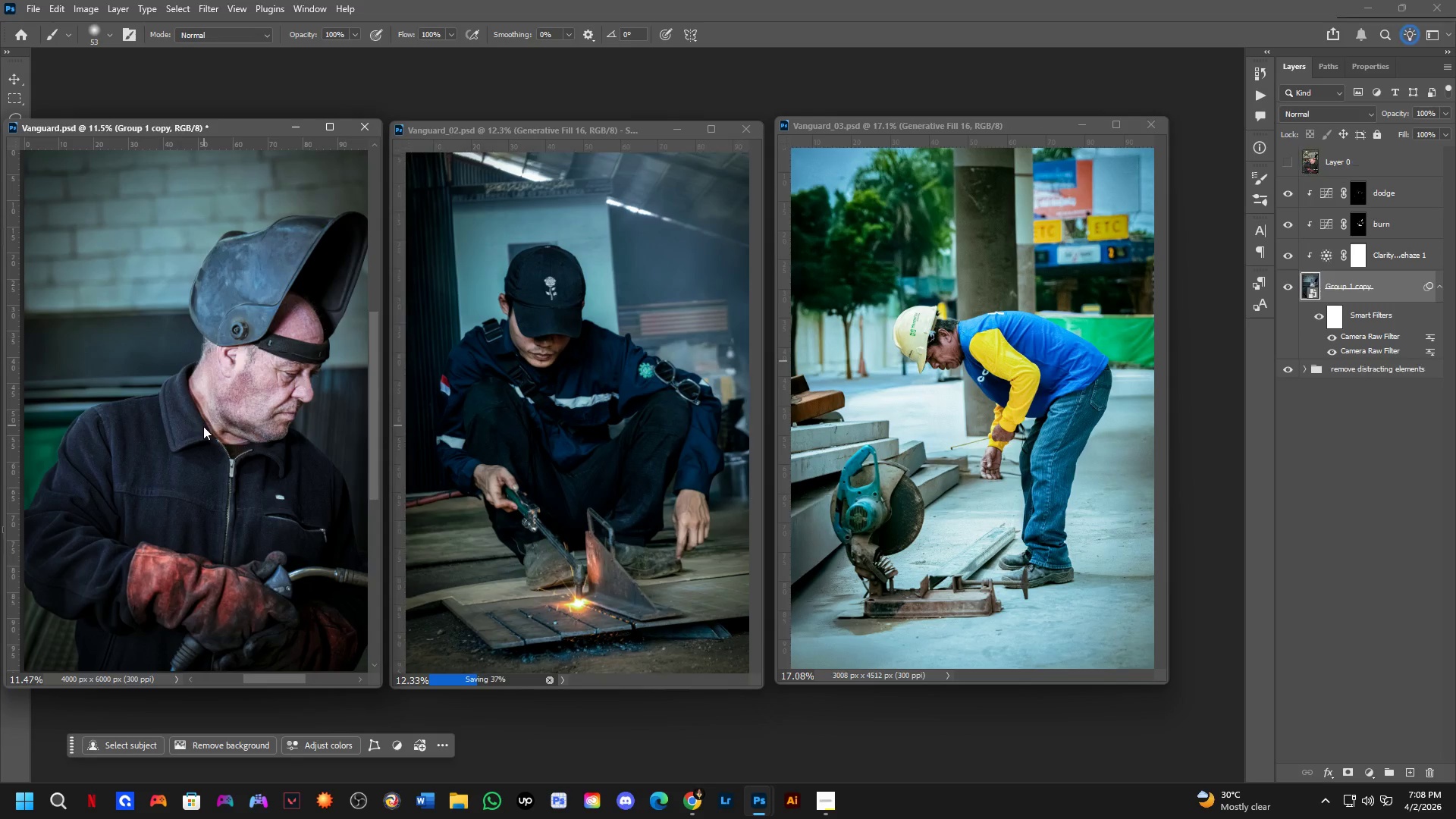 
key(Control+S)
 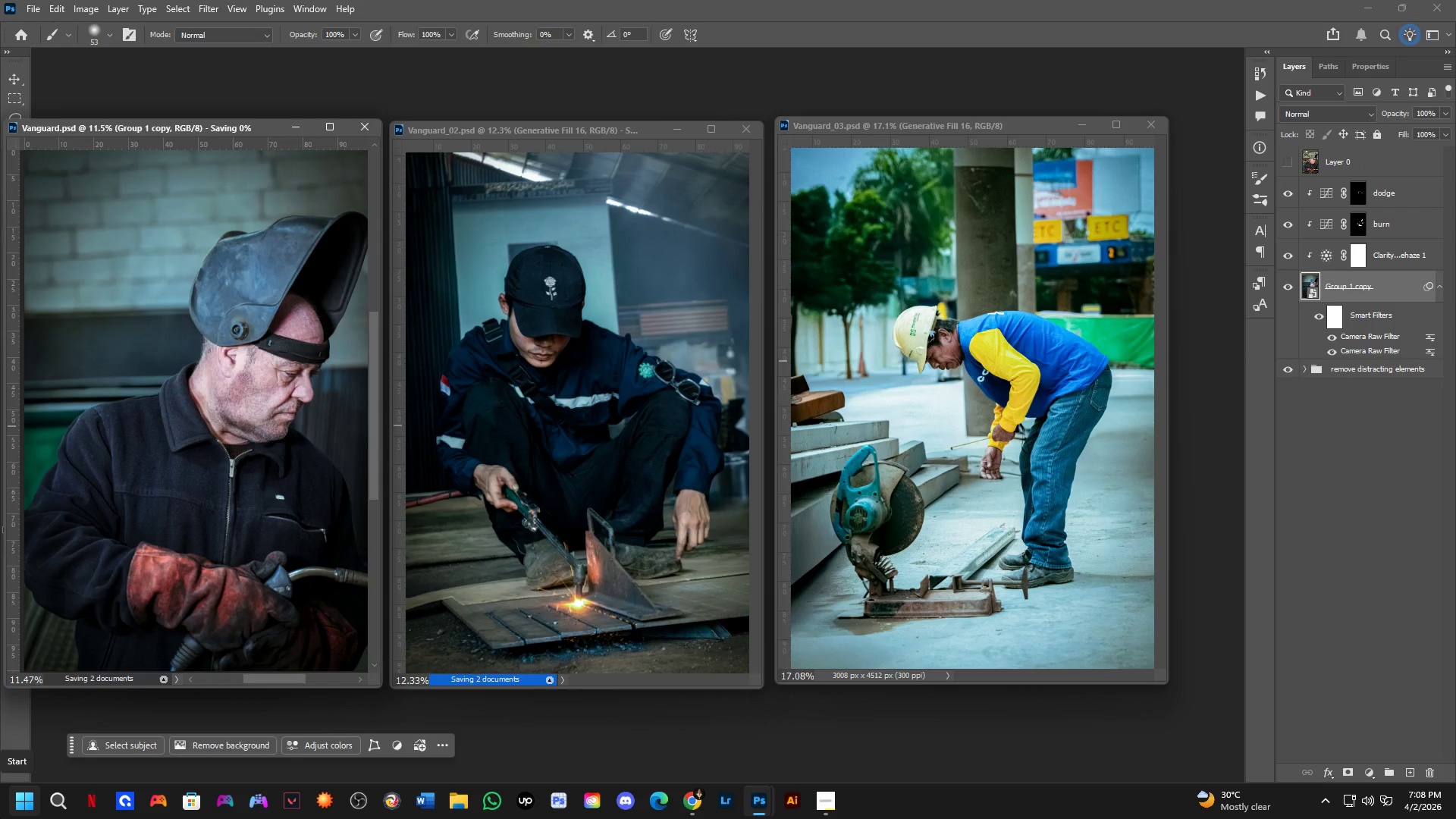 
key(Alt+Tab)
 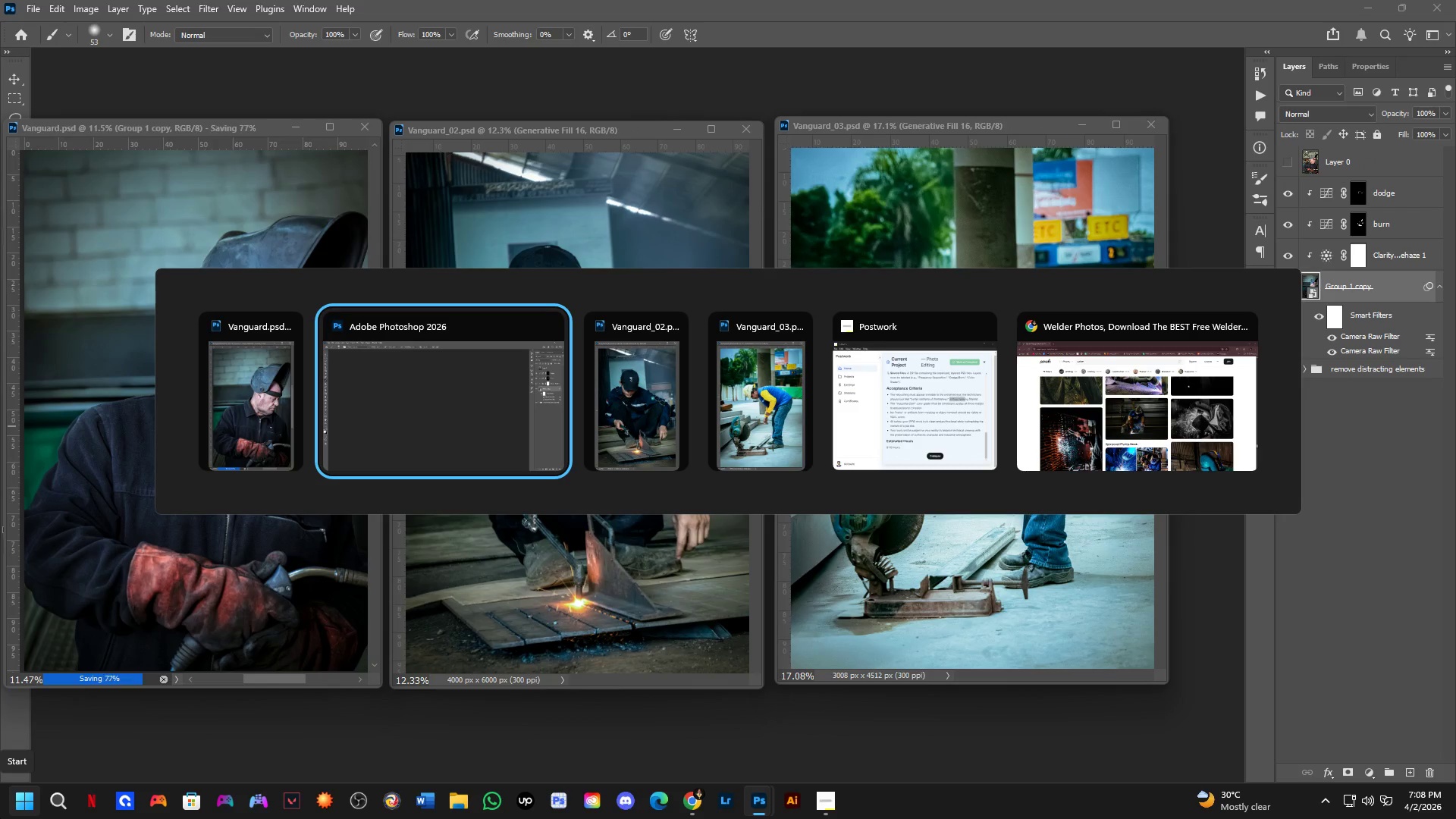 
key(Alt+Tab)
 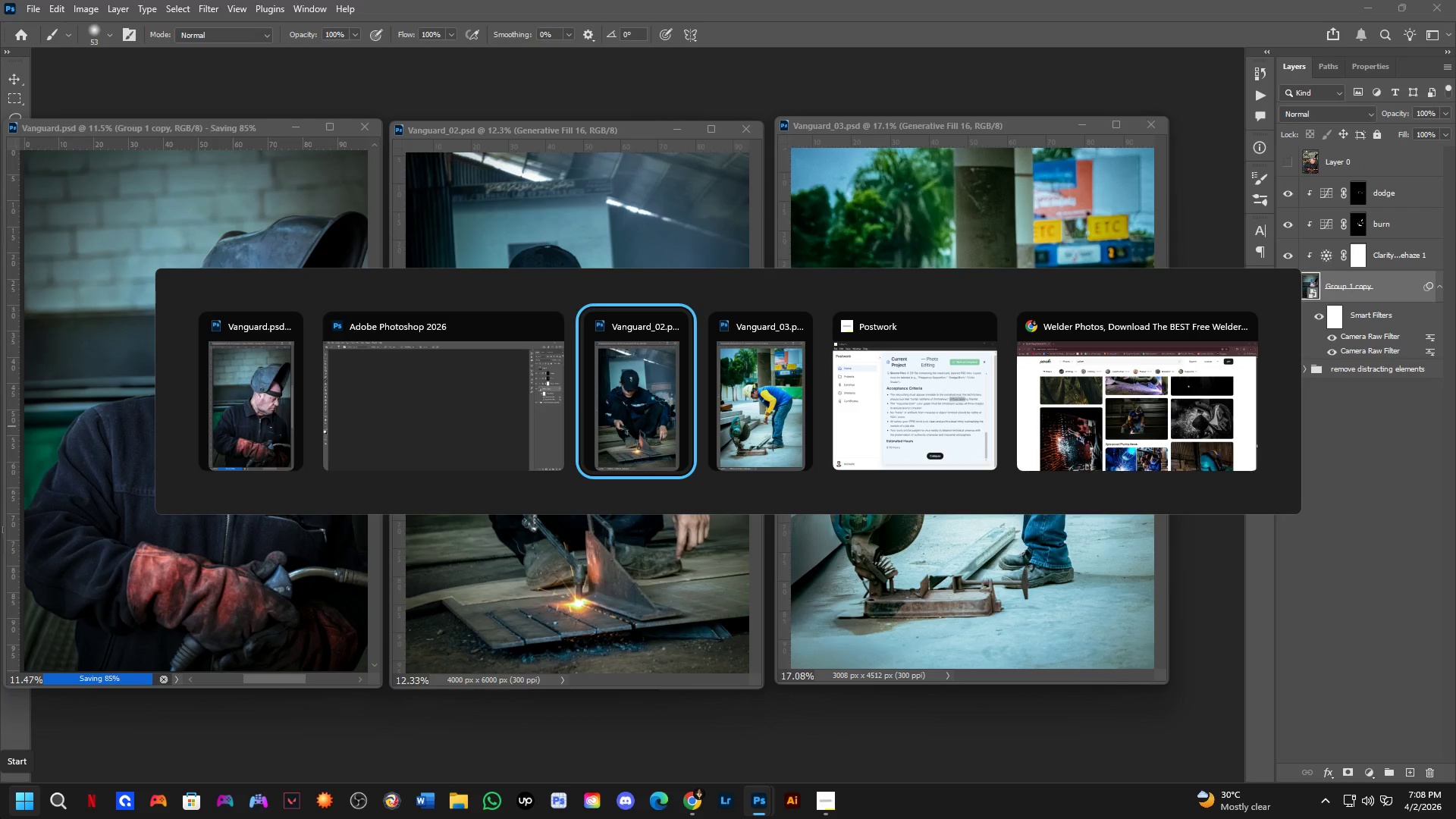 
key(Alt+Tab)
 